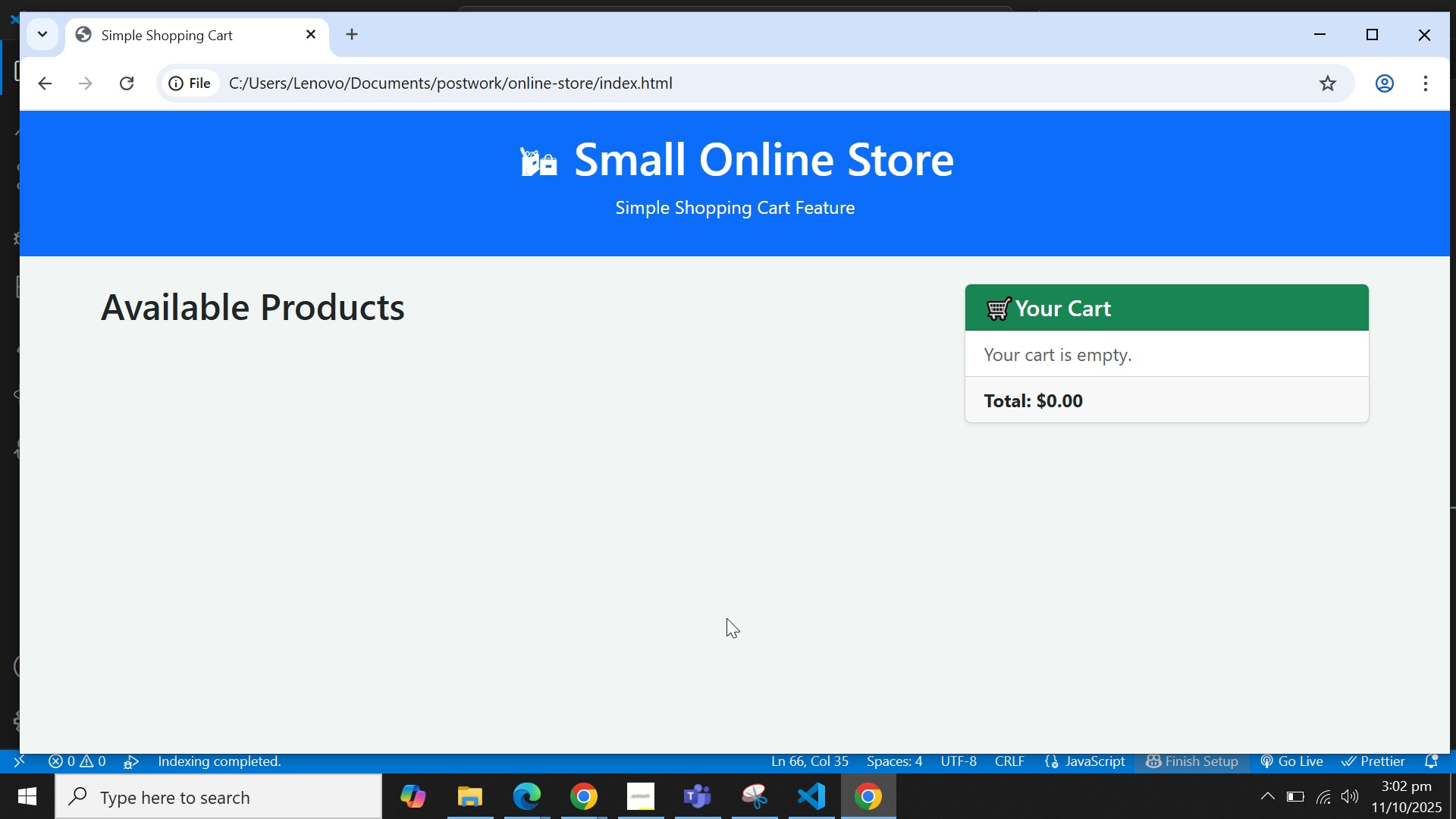 
left_click([726, 618])
 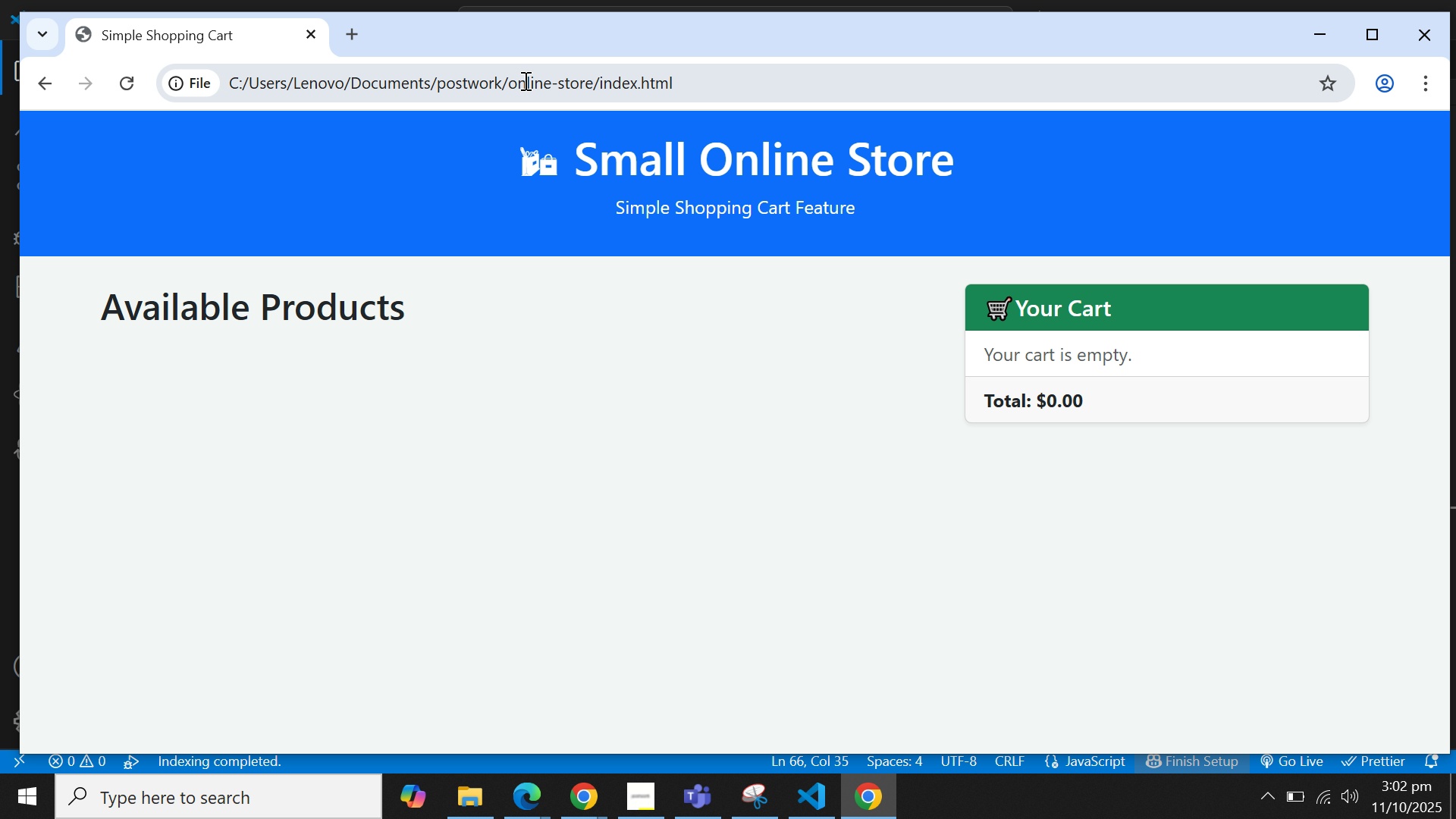 
left_click([524, 80])
 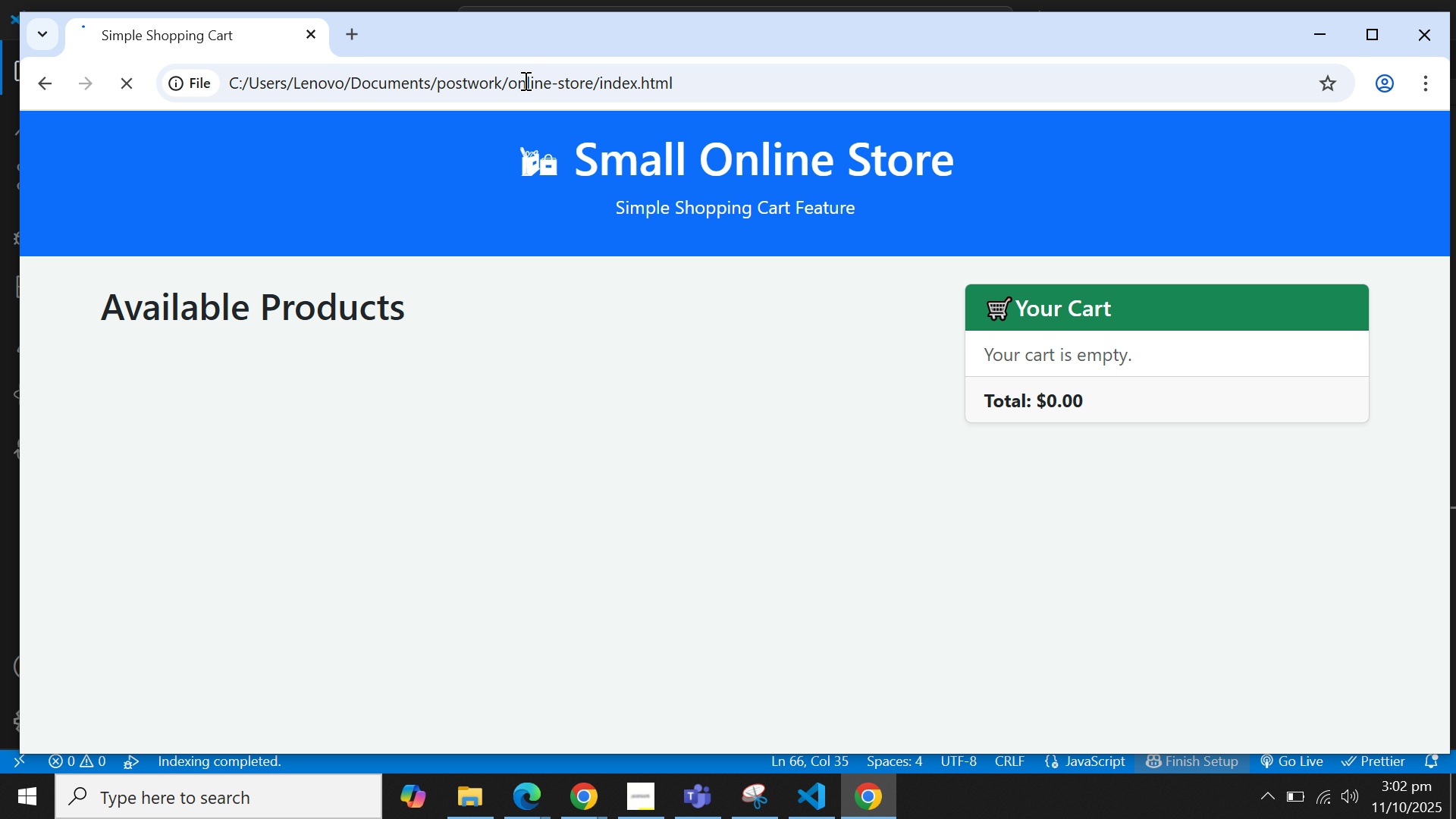 
key(Enter)
 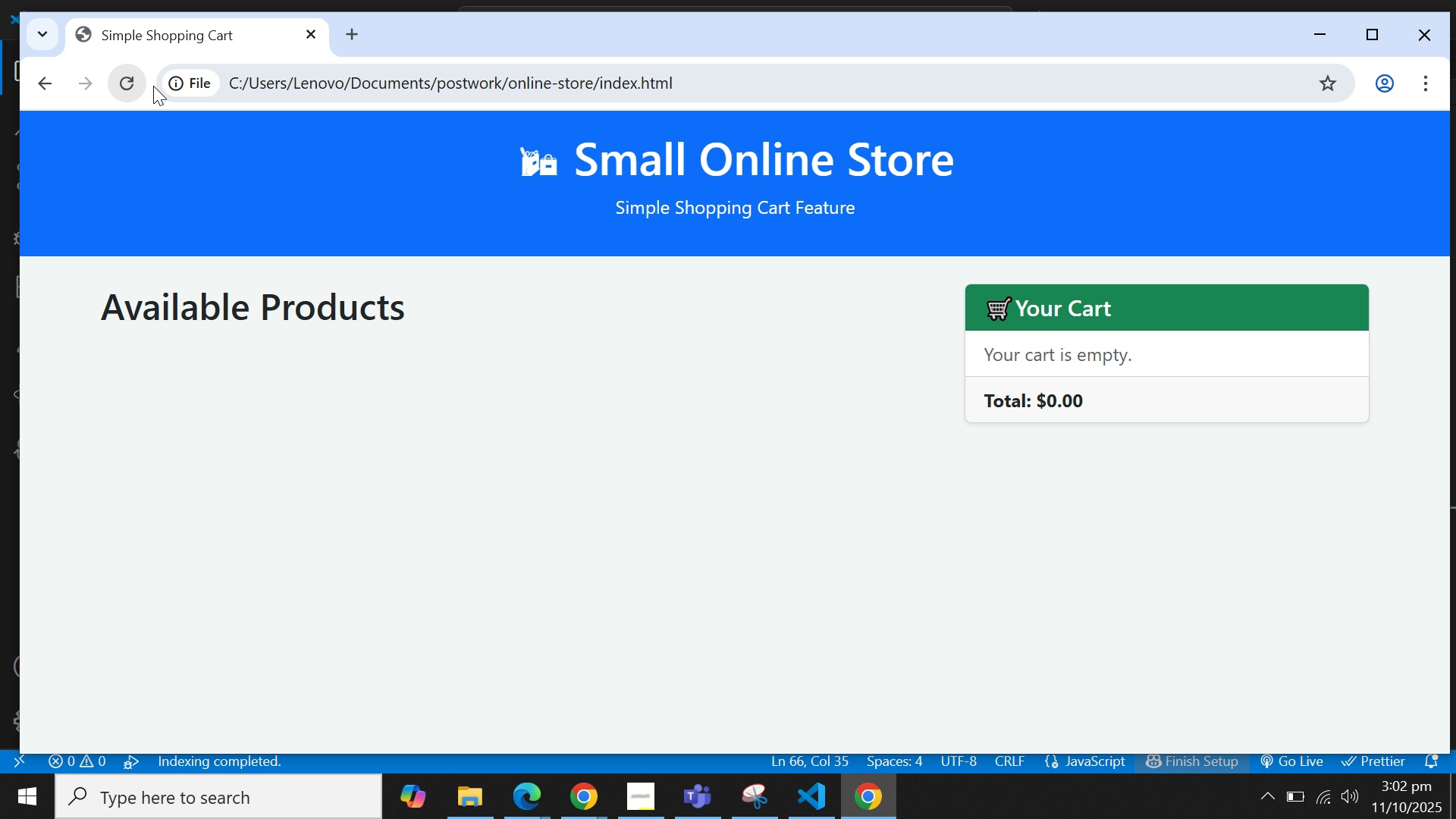 
left_click([323, 293])
 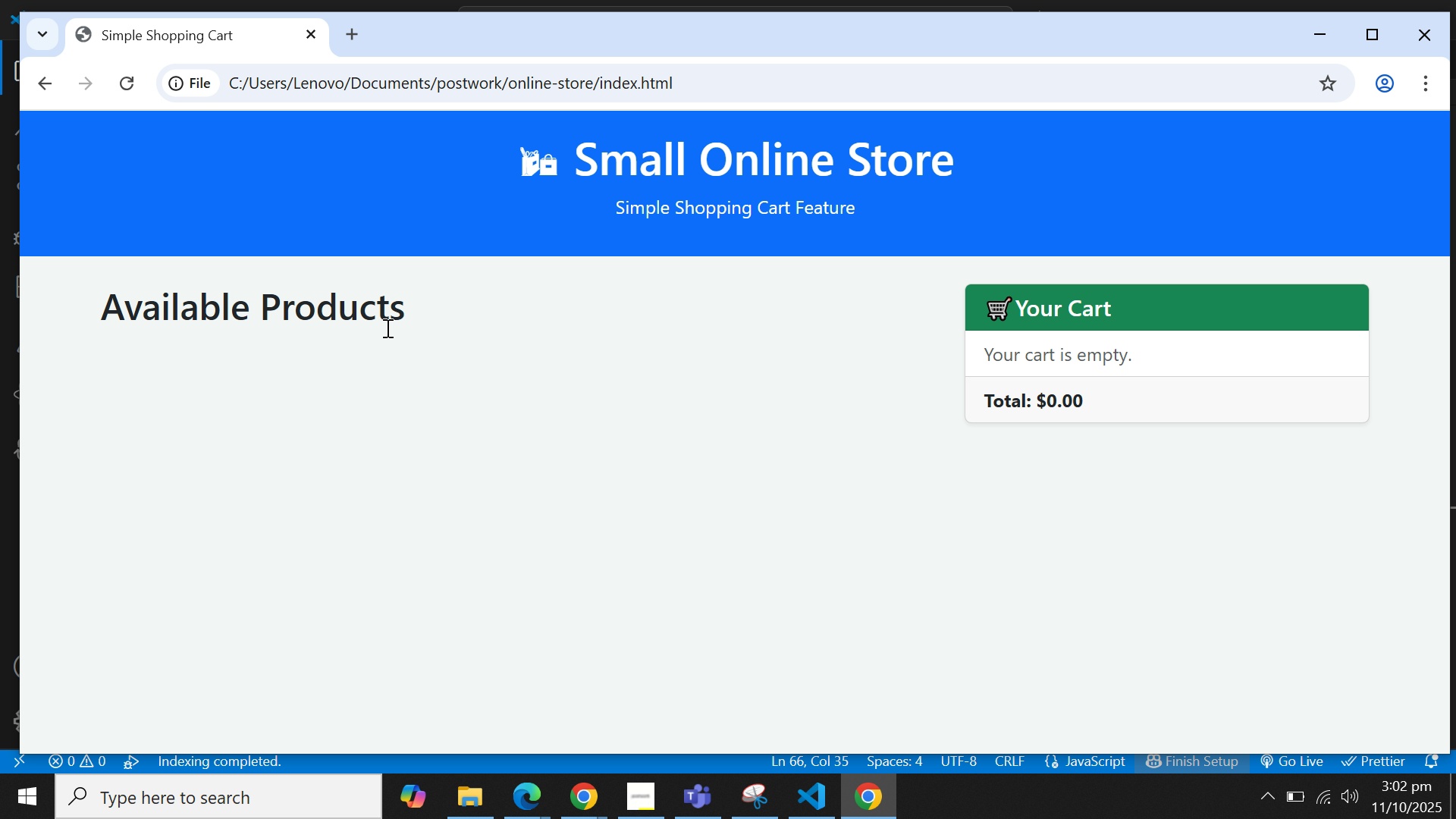 
key(Meta+MetaLeft)
 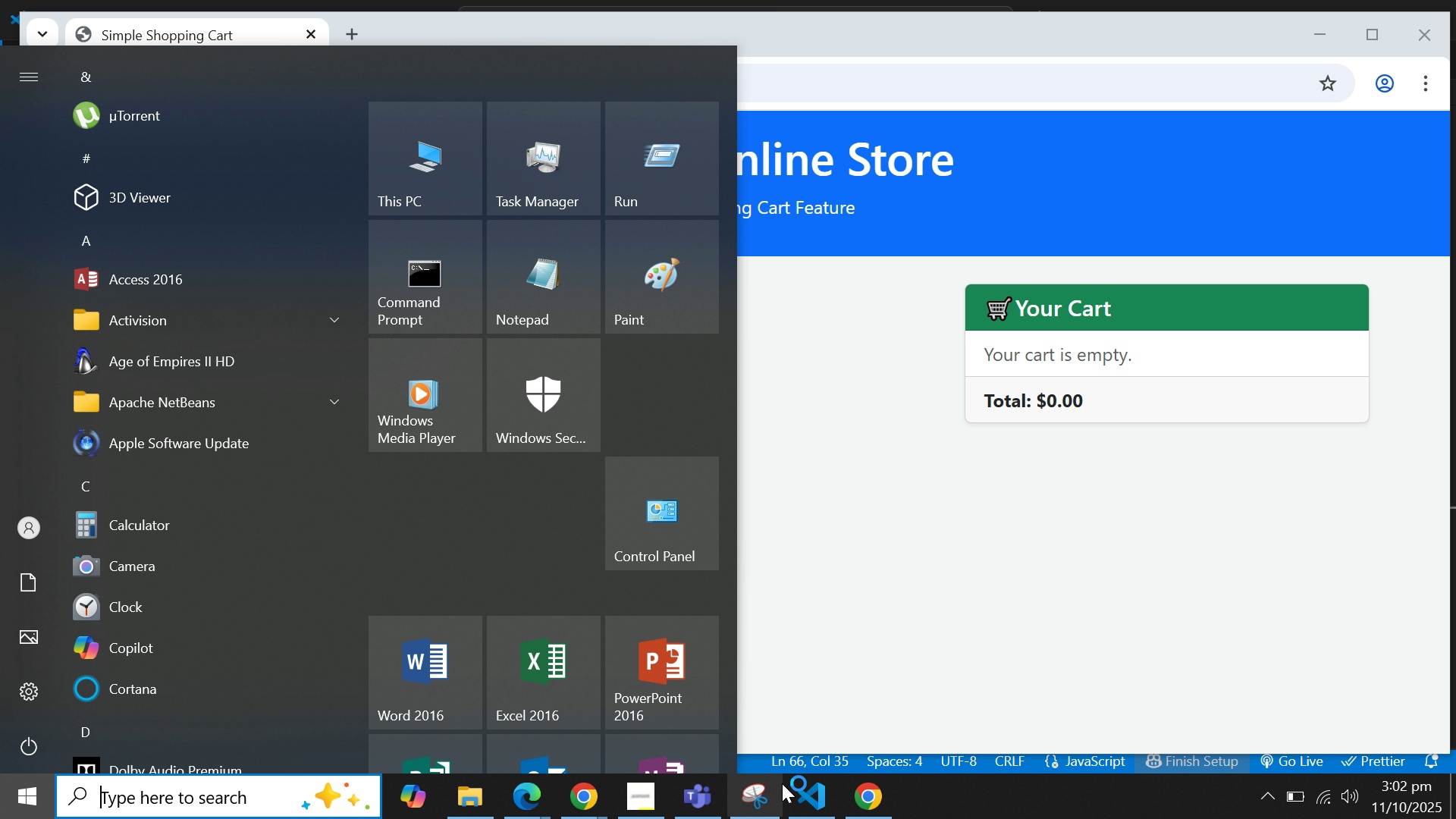 
left_click([802, 790])
 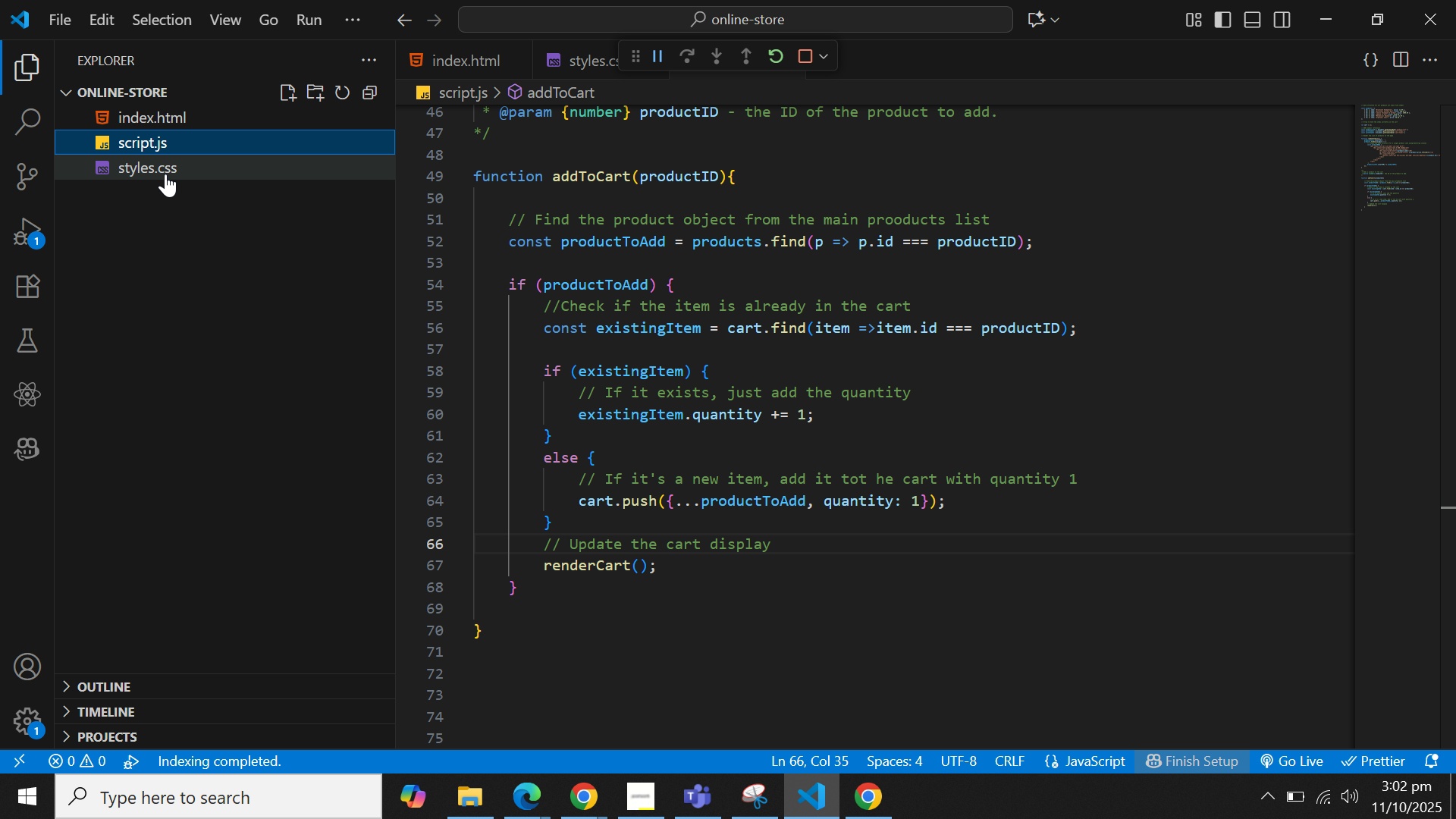 
key(Control+S)
 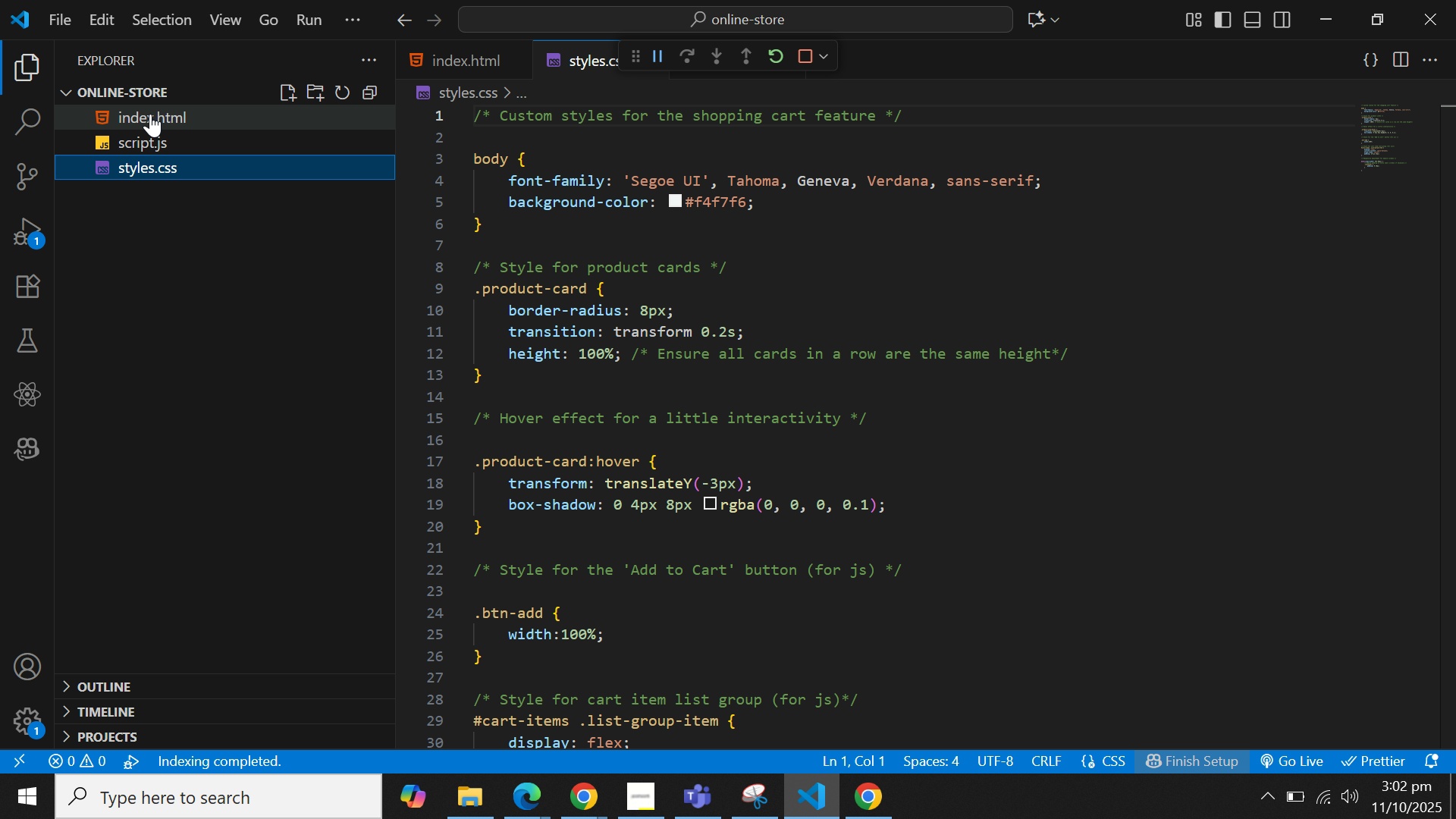 
left_click([150, 114])
 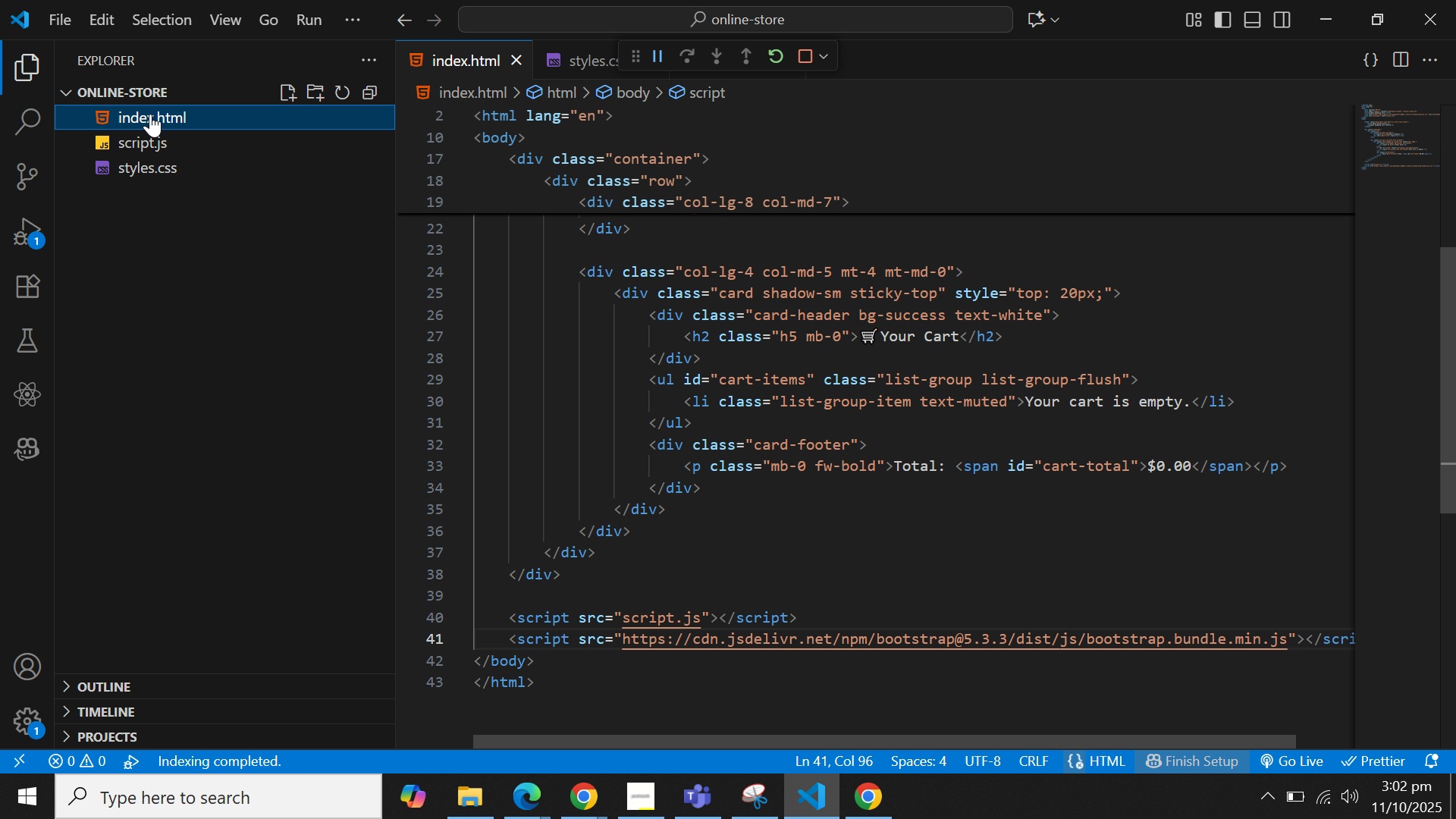 
key(Control+S)
 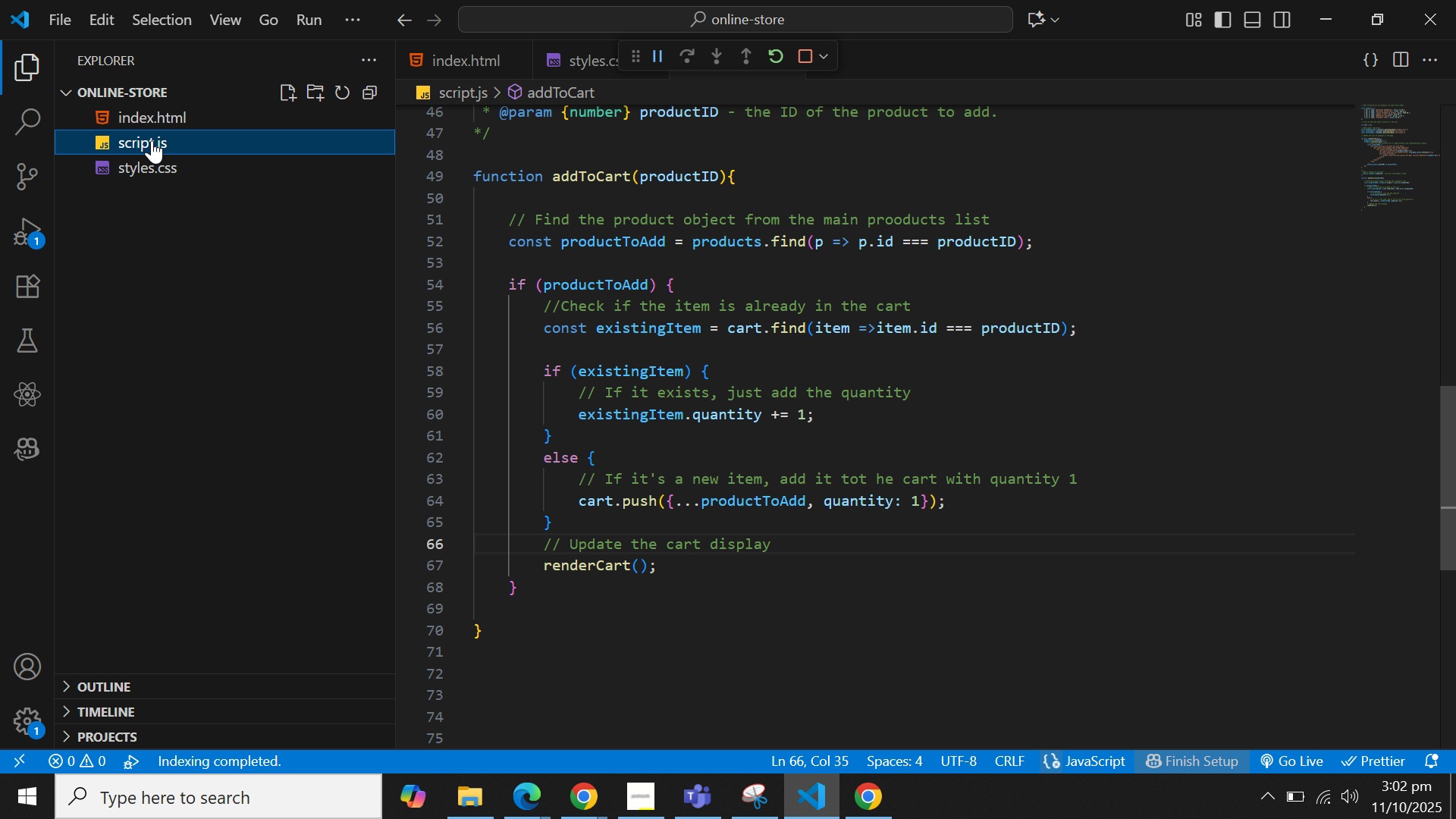 
key(Control+S)
 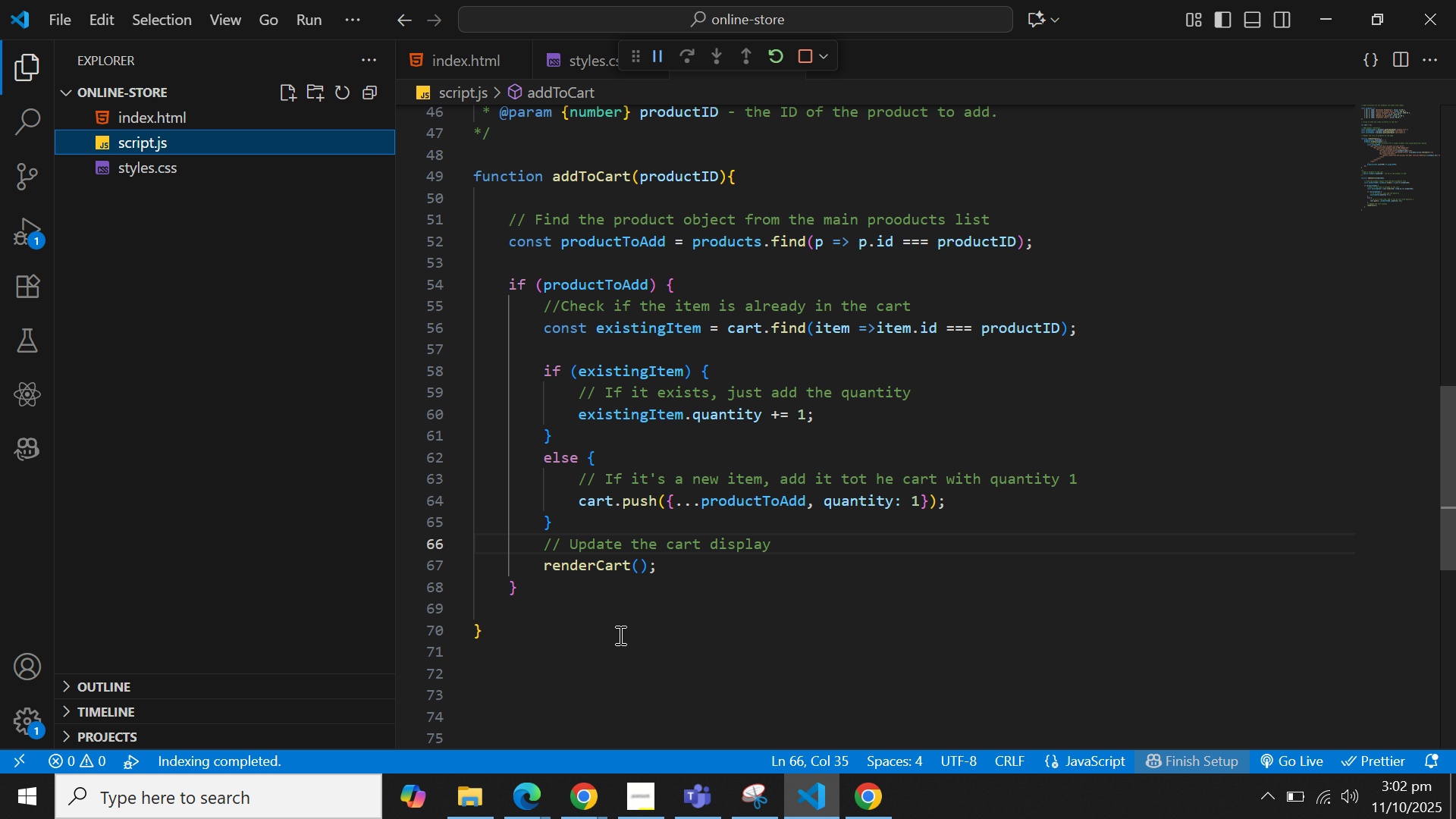 
left_click([619, 635])
 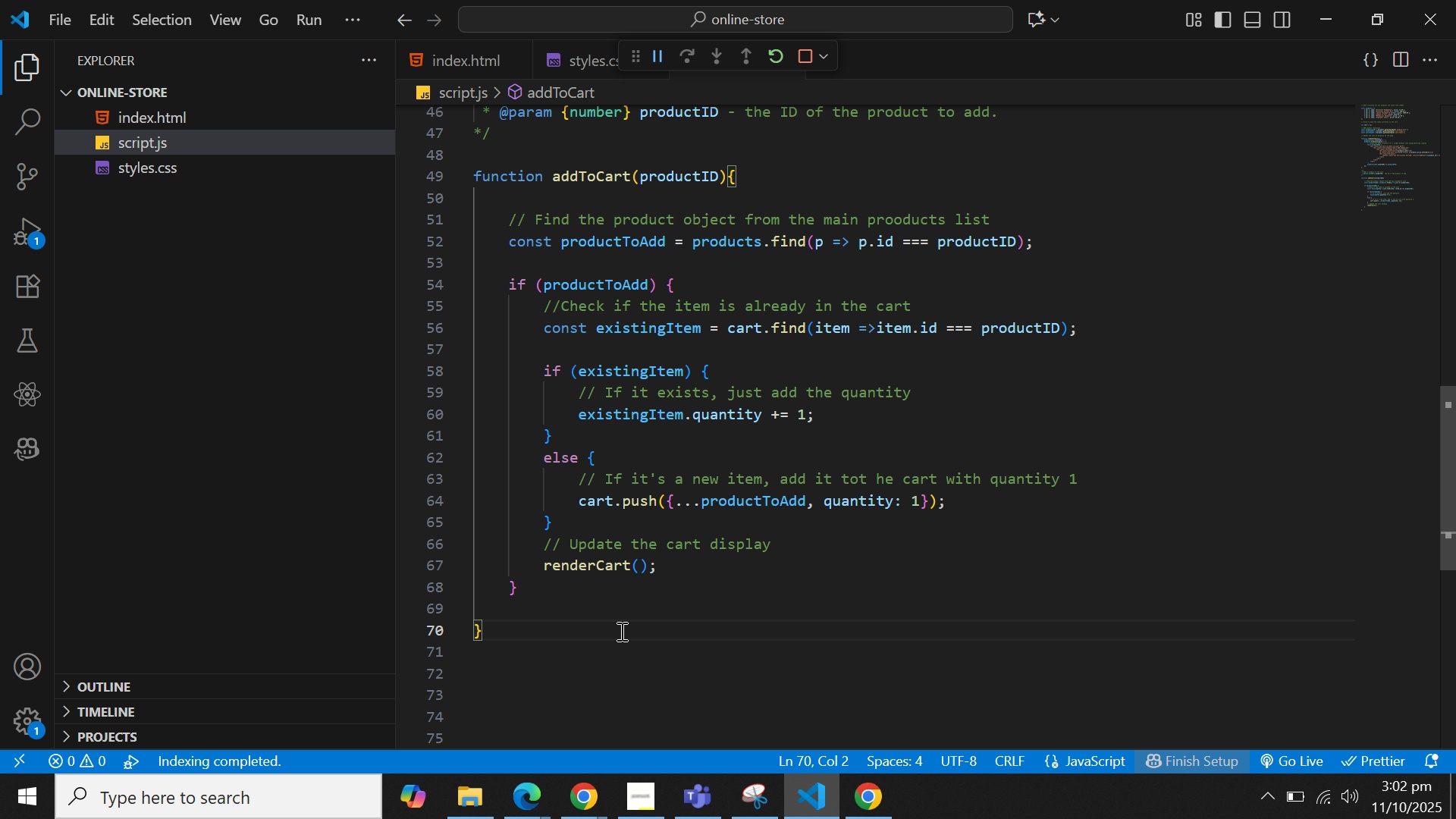 
scroll: coordinate [620, 631], scroll_direction: down, amount: 1.0
 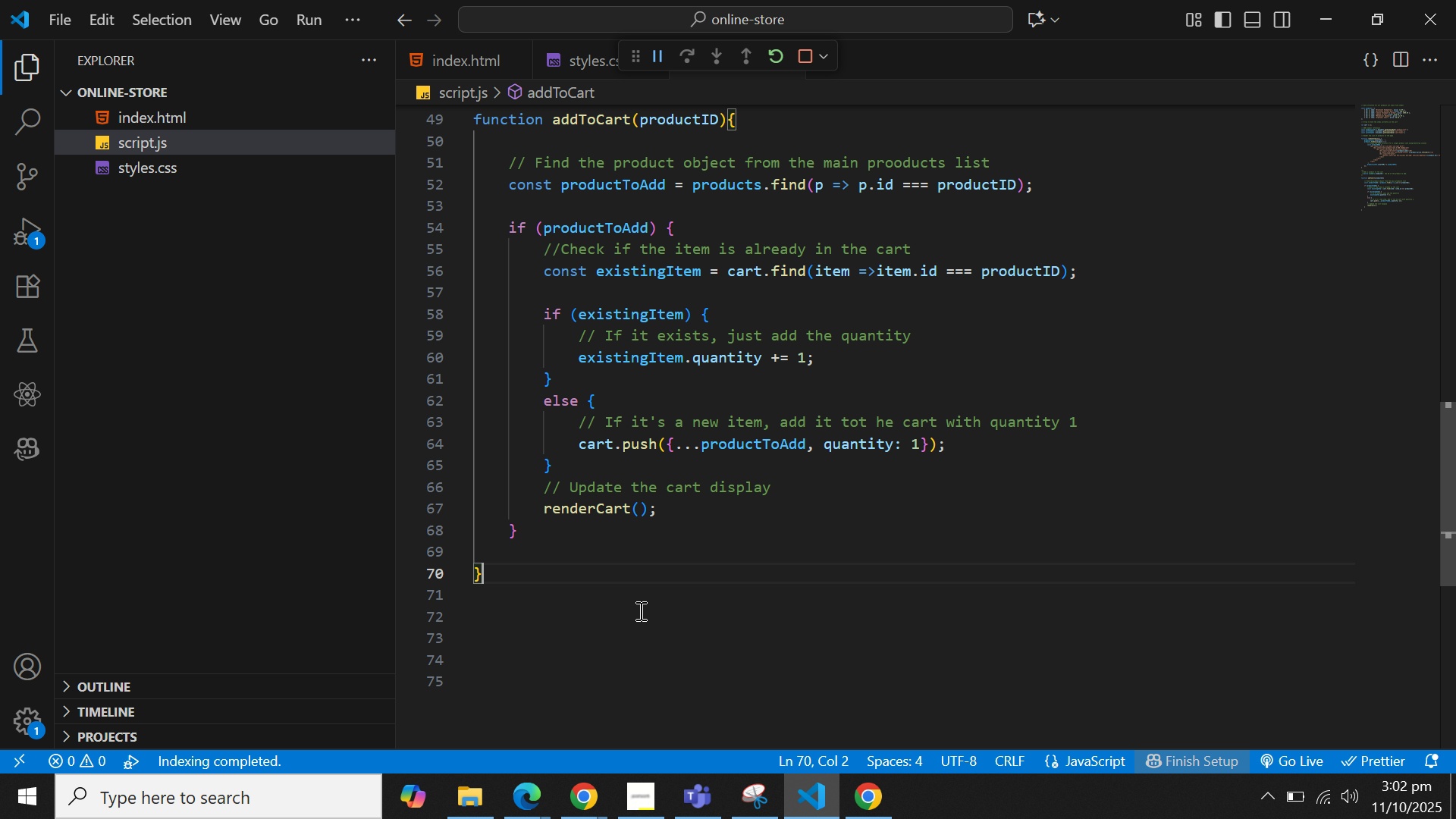 
scroll: coordinate [641, 608], scroll_direction: up, amount: 2.0
 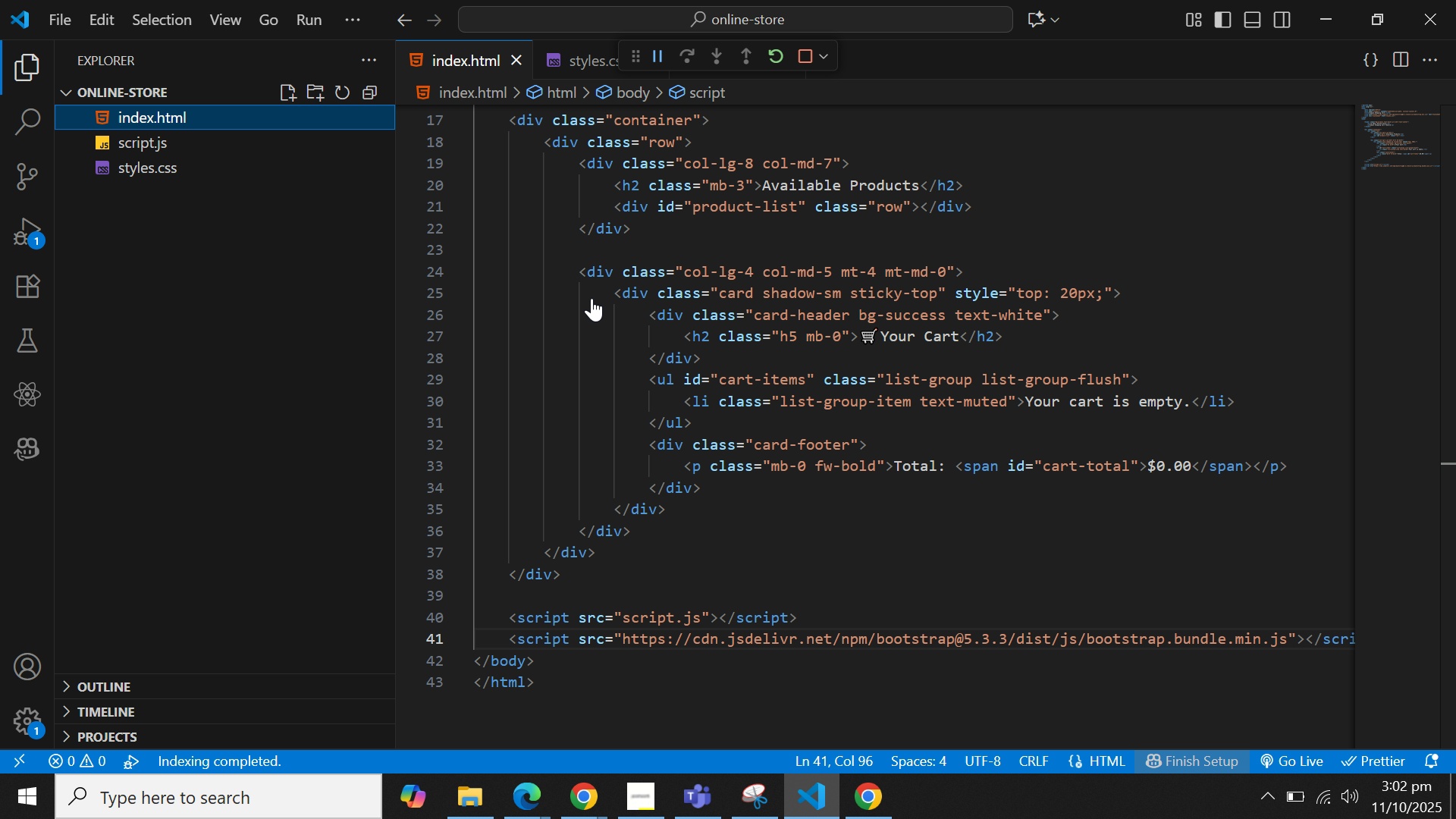 
scroll: coordinate [676, 343], scroll_direction: down, amount: 3.0
 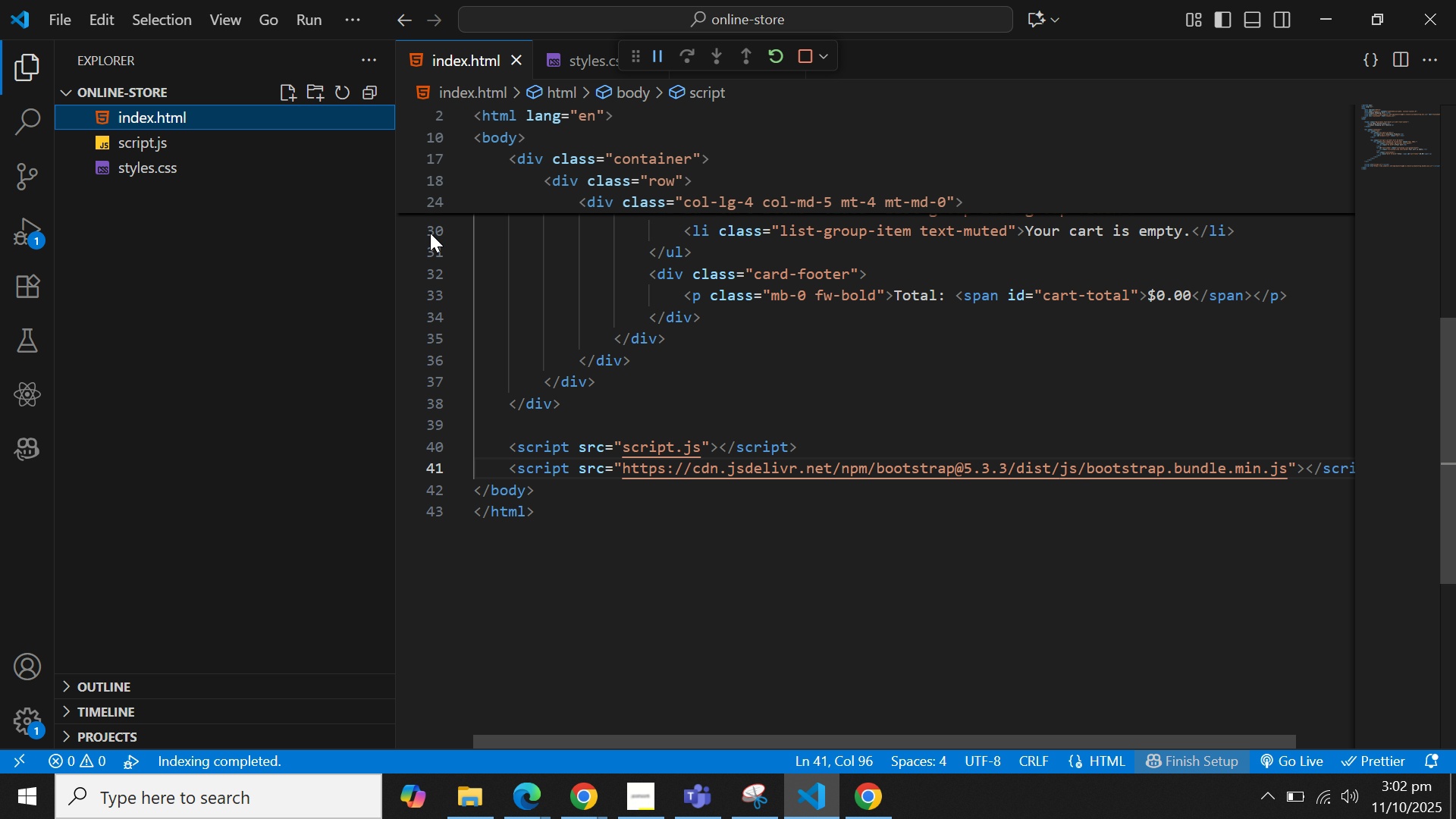 
left_click([180, 144])
 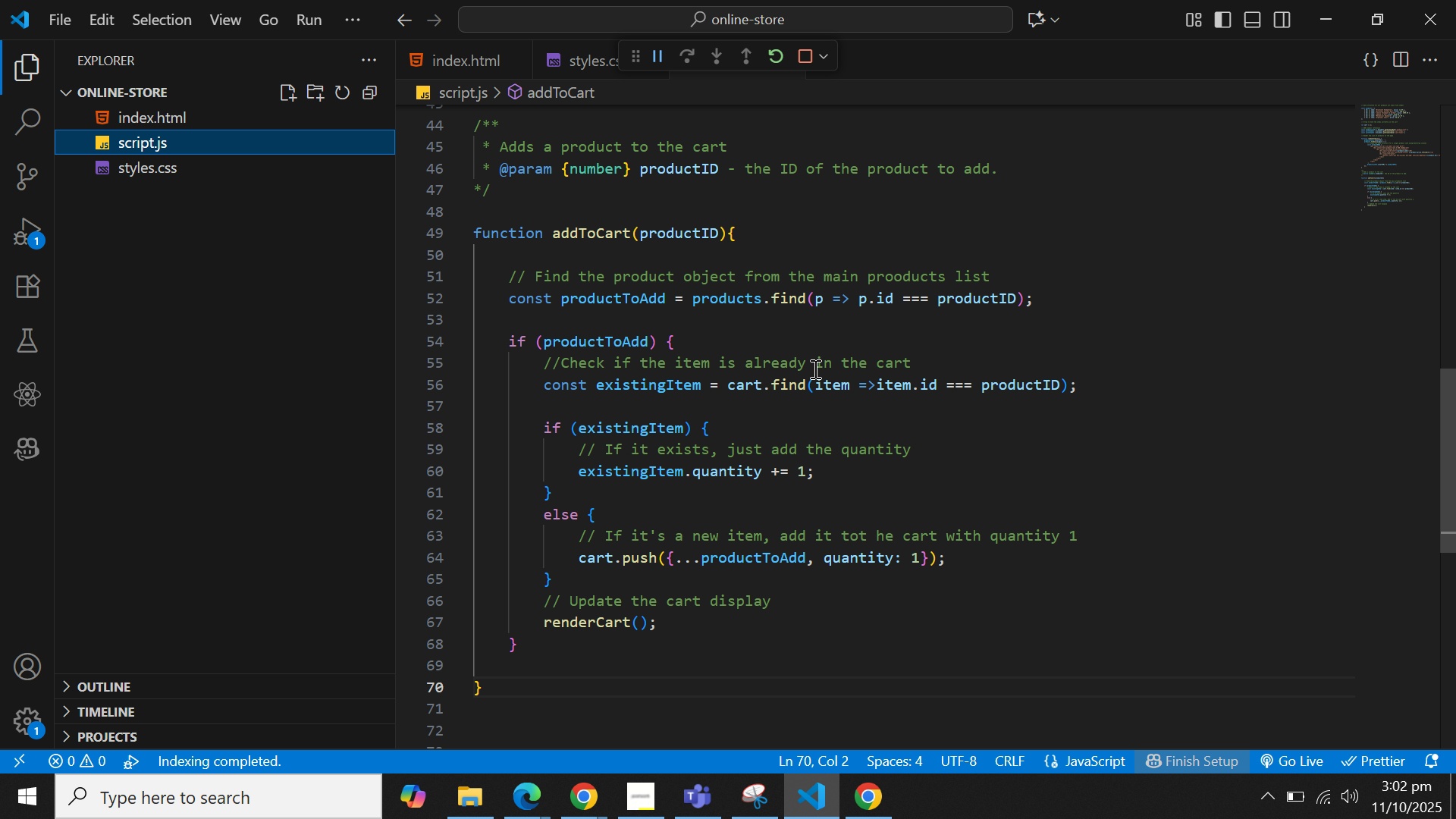 
scroll: coordinate [814, 362], scroll_direction: up, amount: 4.0
 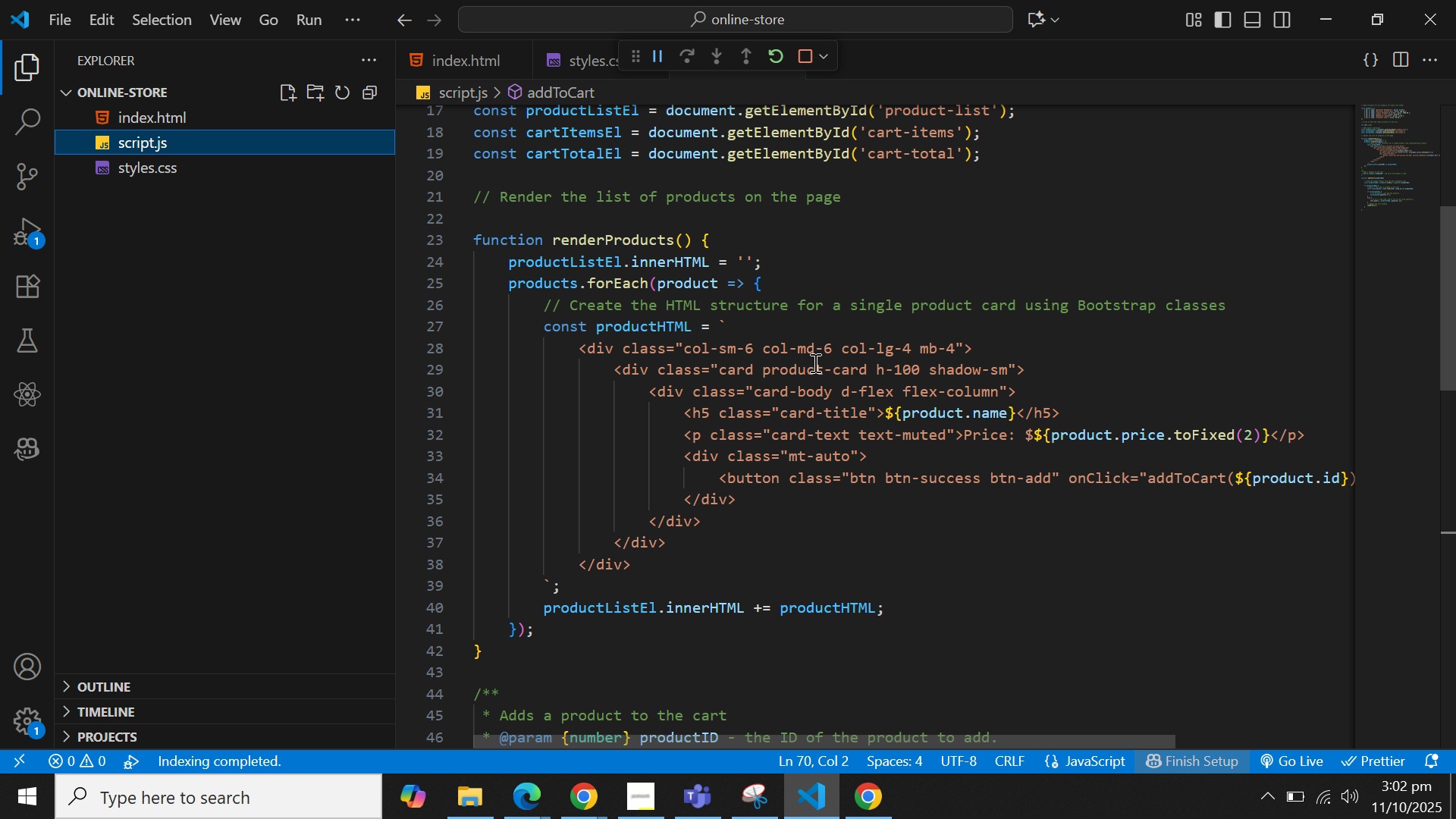 
scroll: coordinate [814, 360], scroll_direction: down, amount: 11.0
 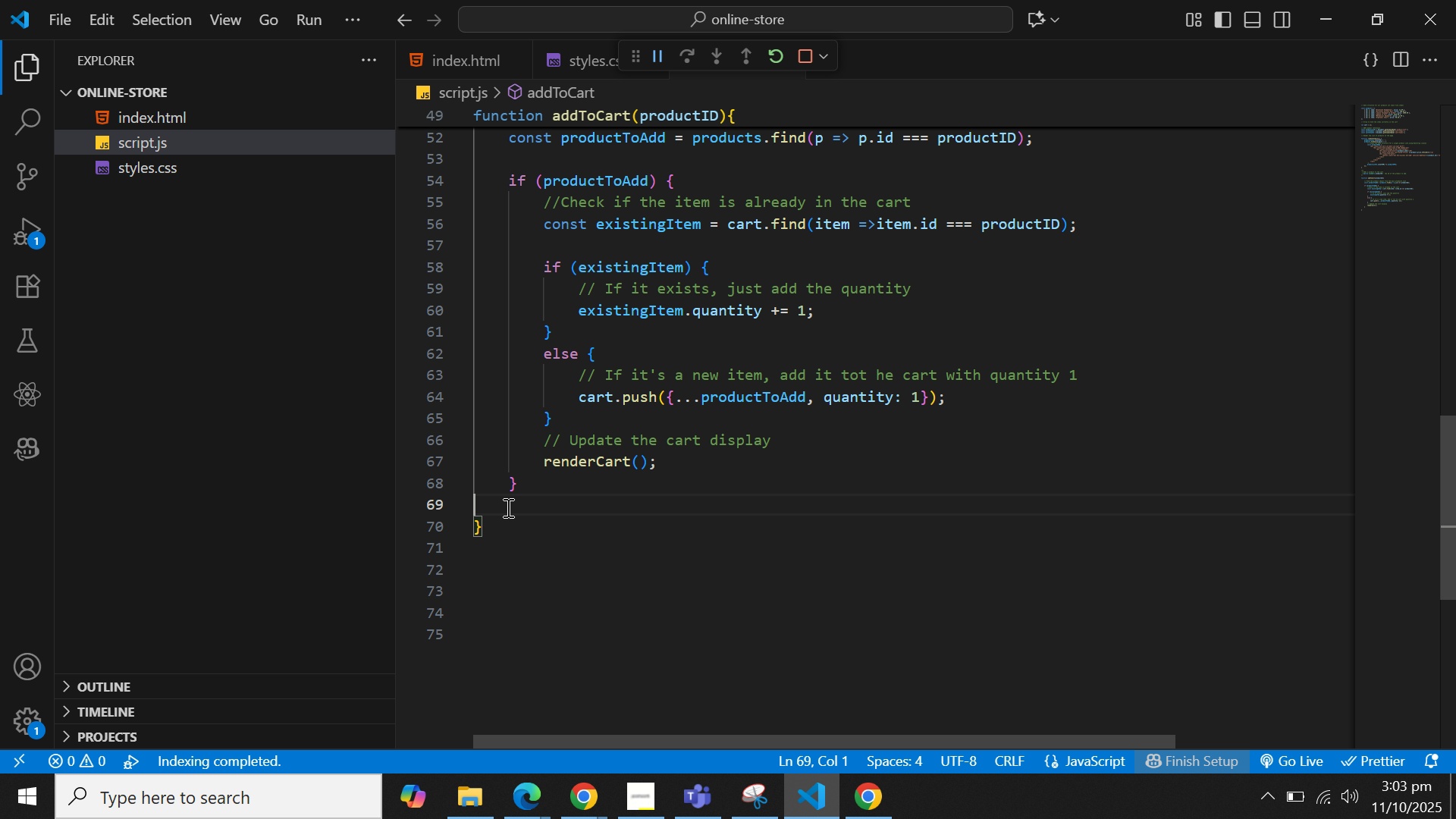 
key(Backspace)
 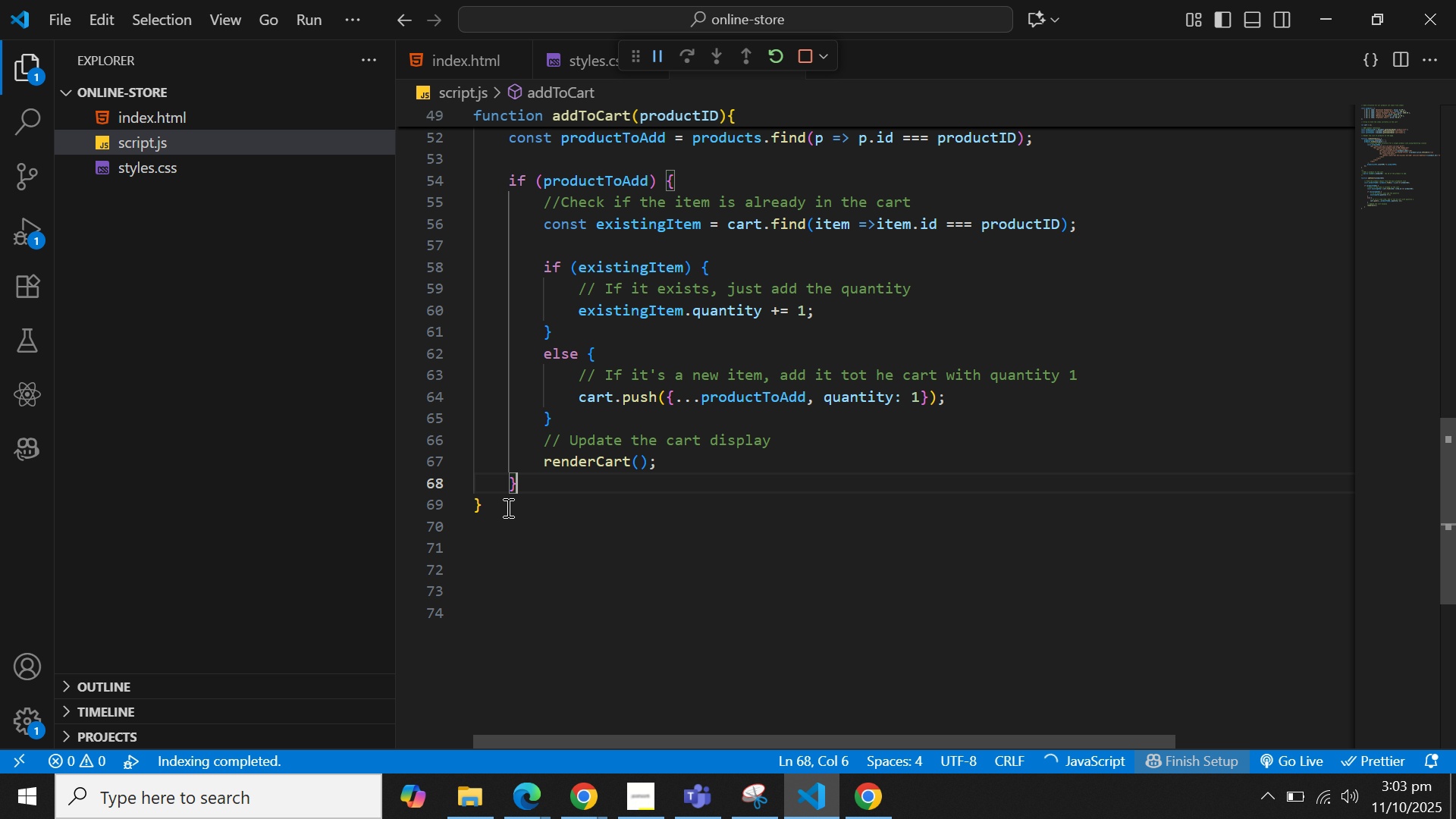 
key(ArrowDown)
 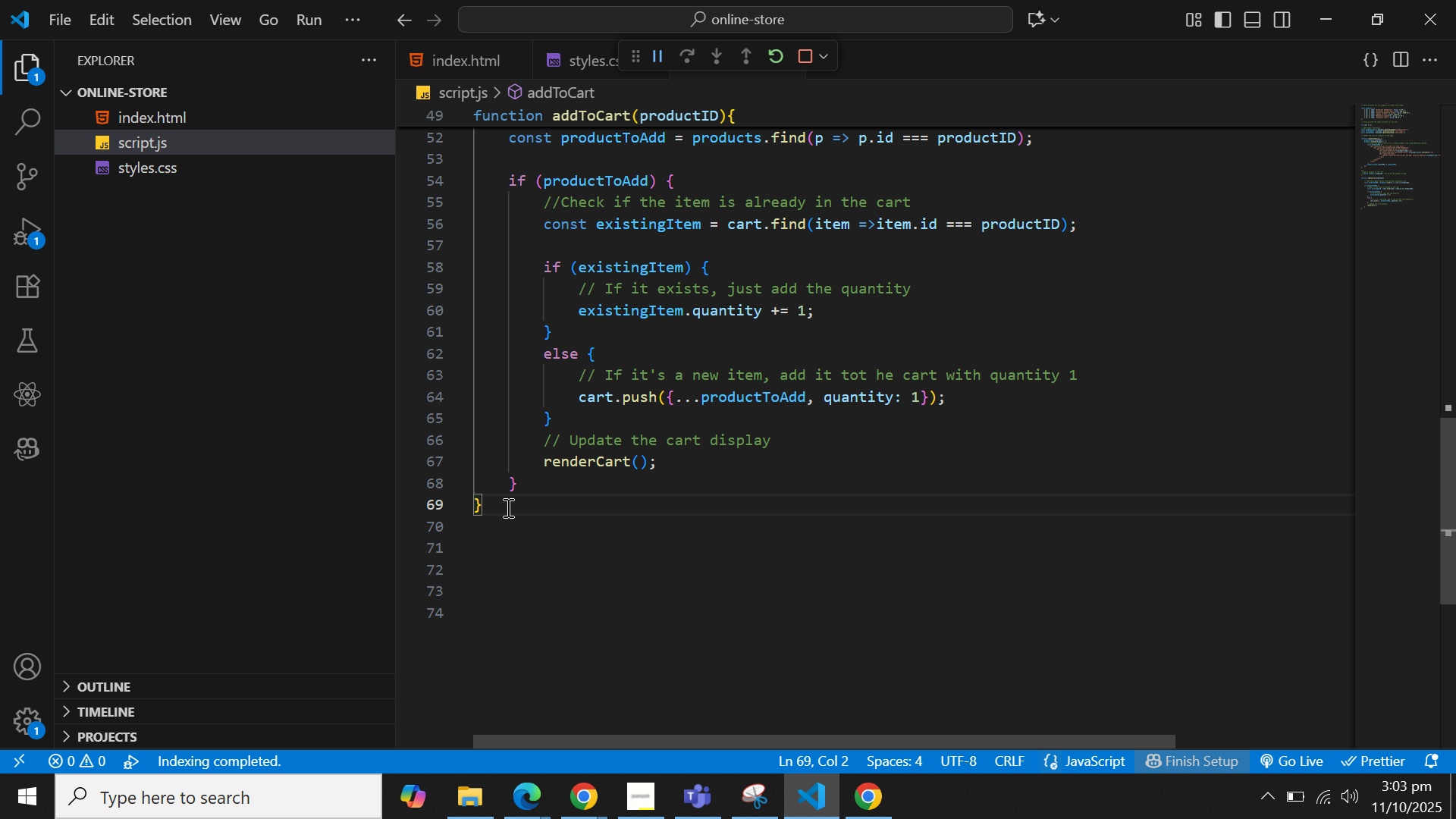 
key(Enter)
 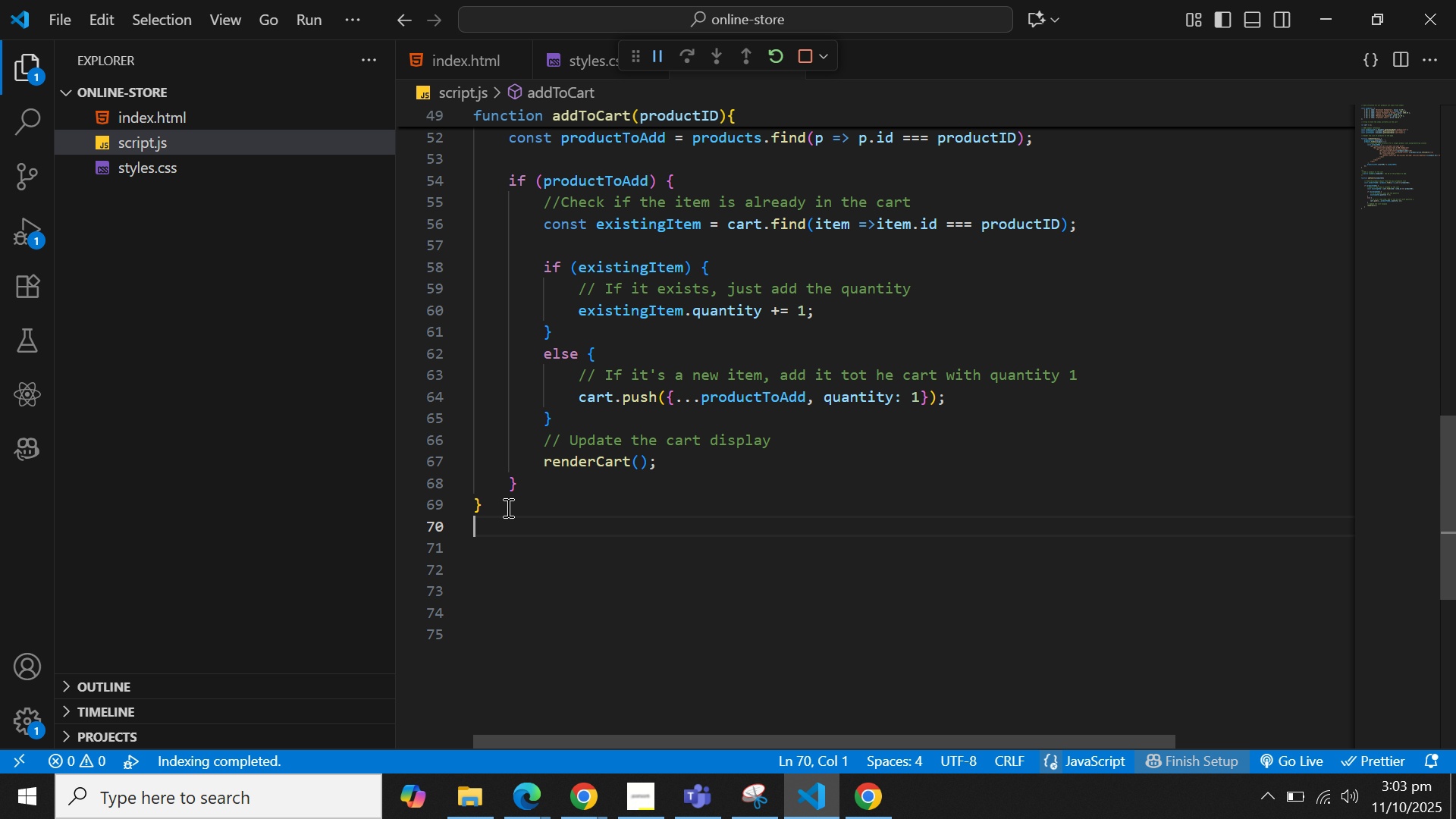 
key(Enter)
 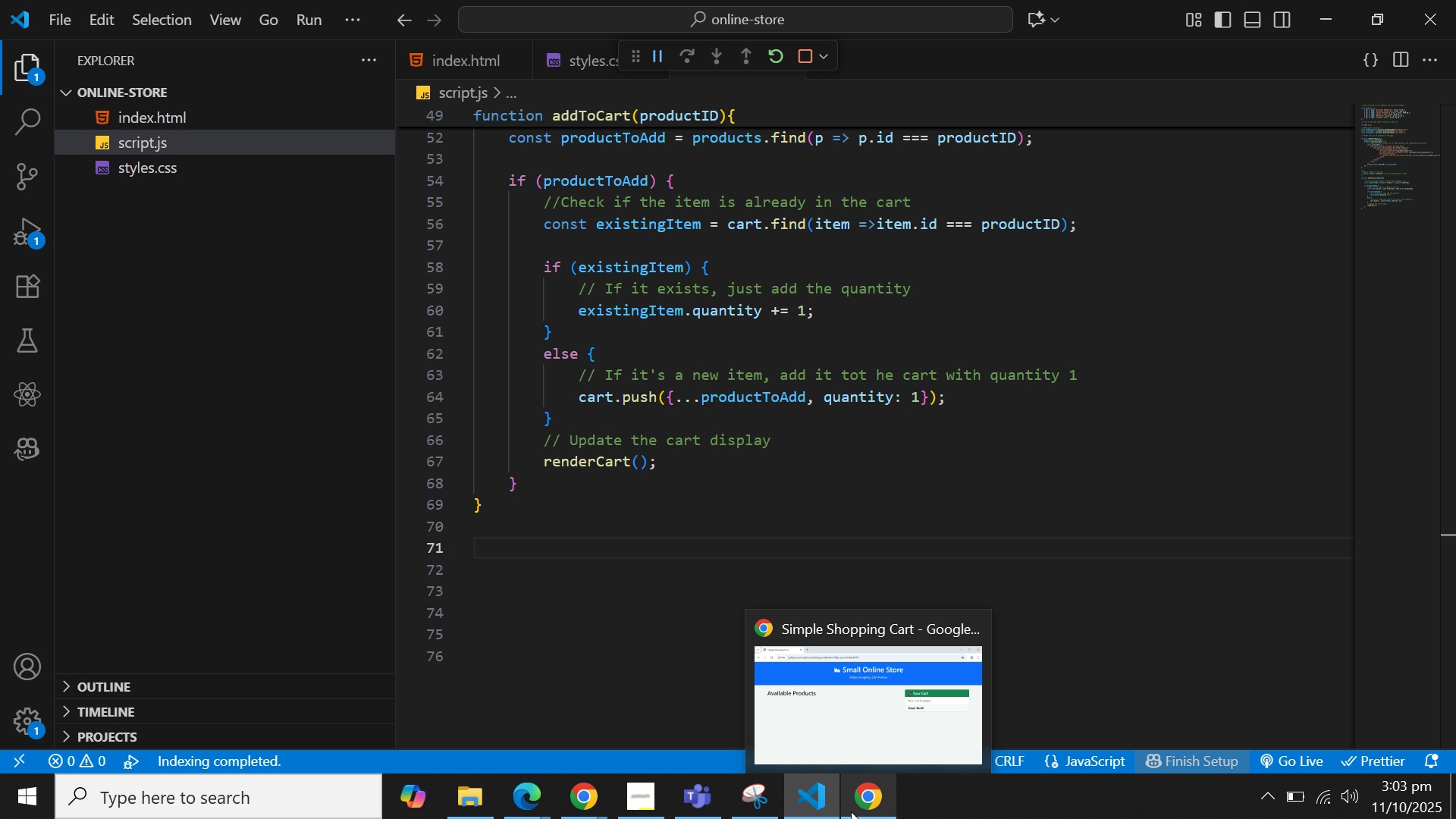 
wait(13.88)
 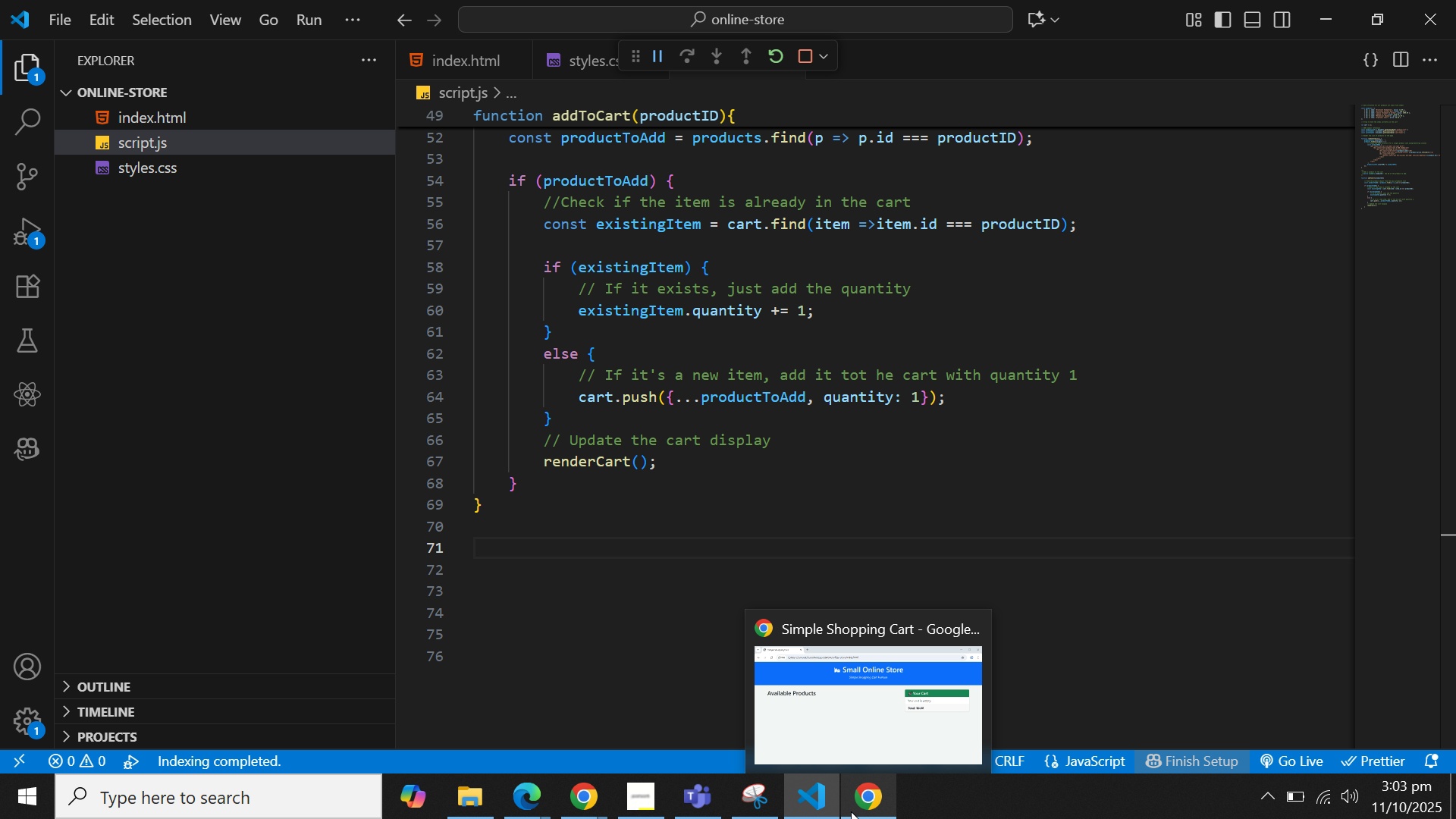 
type(funsti)
key(Backspace)
key(Backspace)
key(Backspace)
type(ction RENDER)
 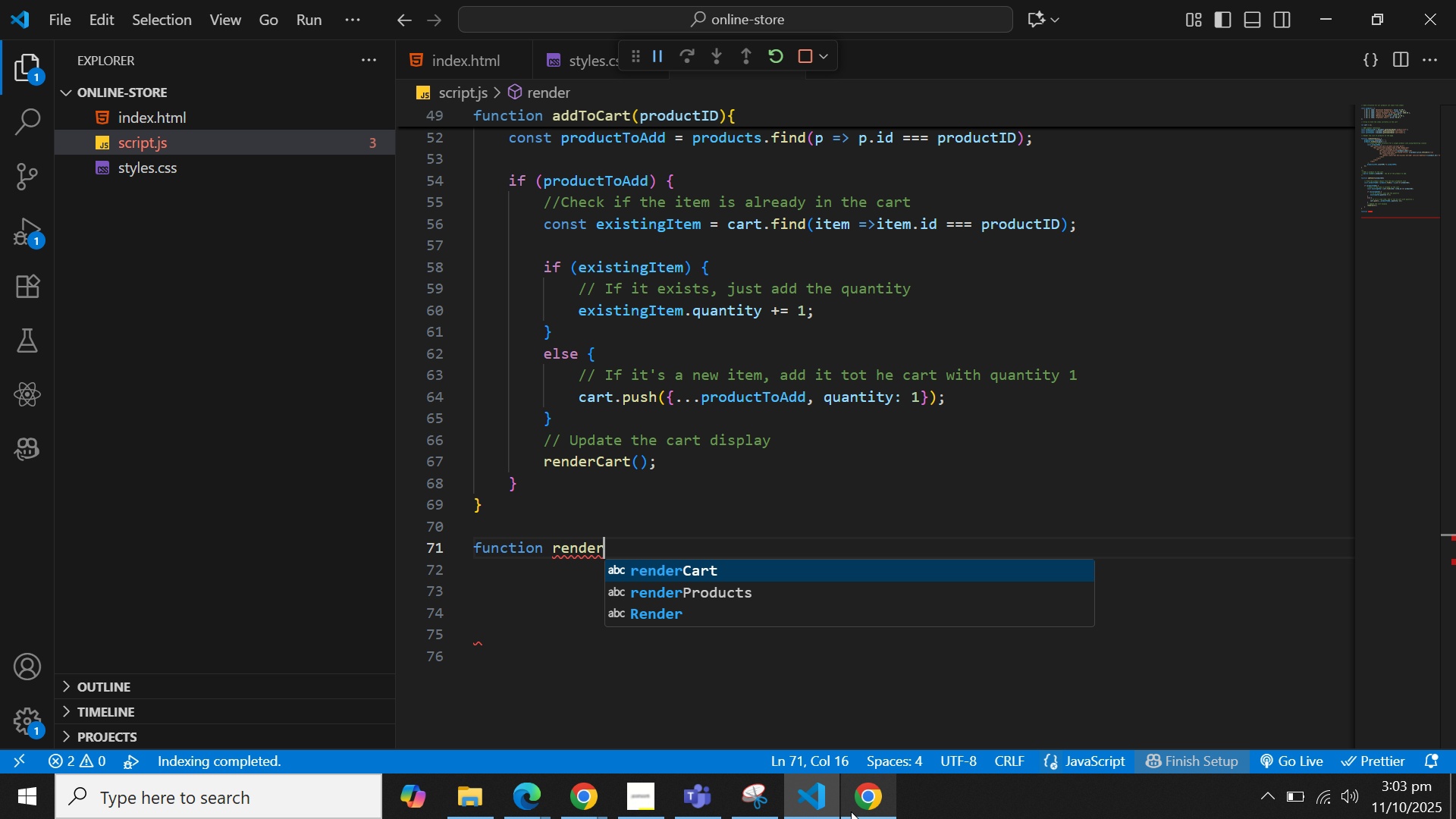 
 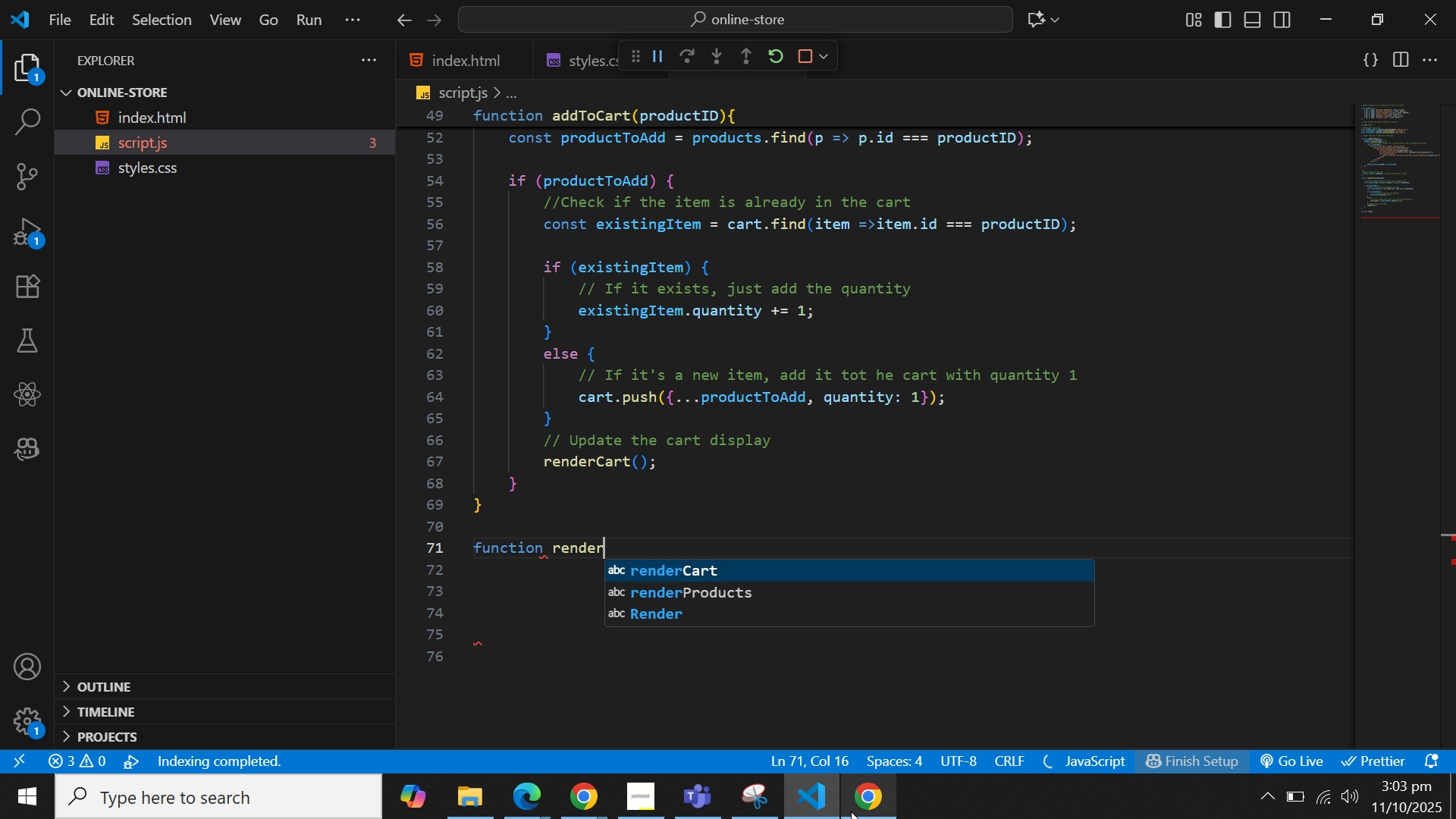 
key(Shift+Enter)
 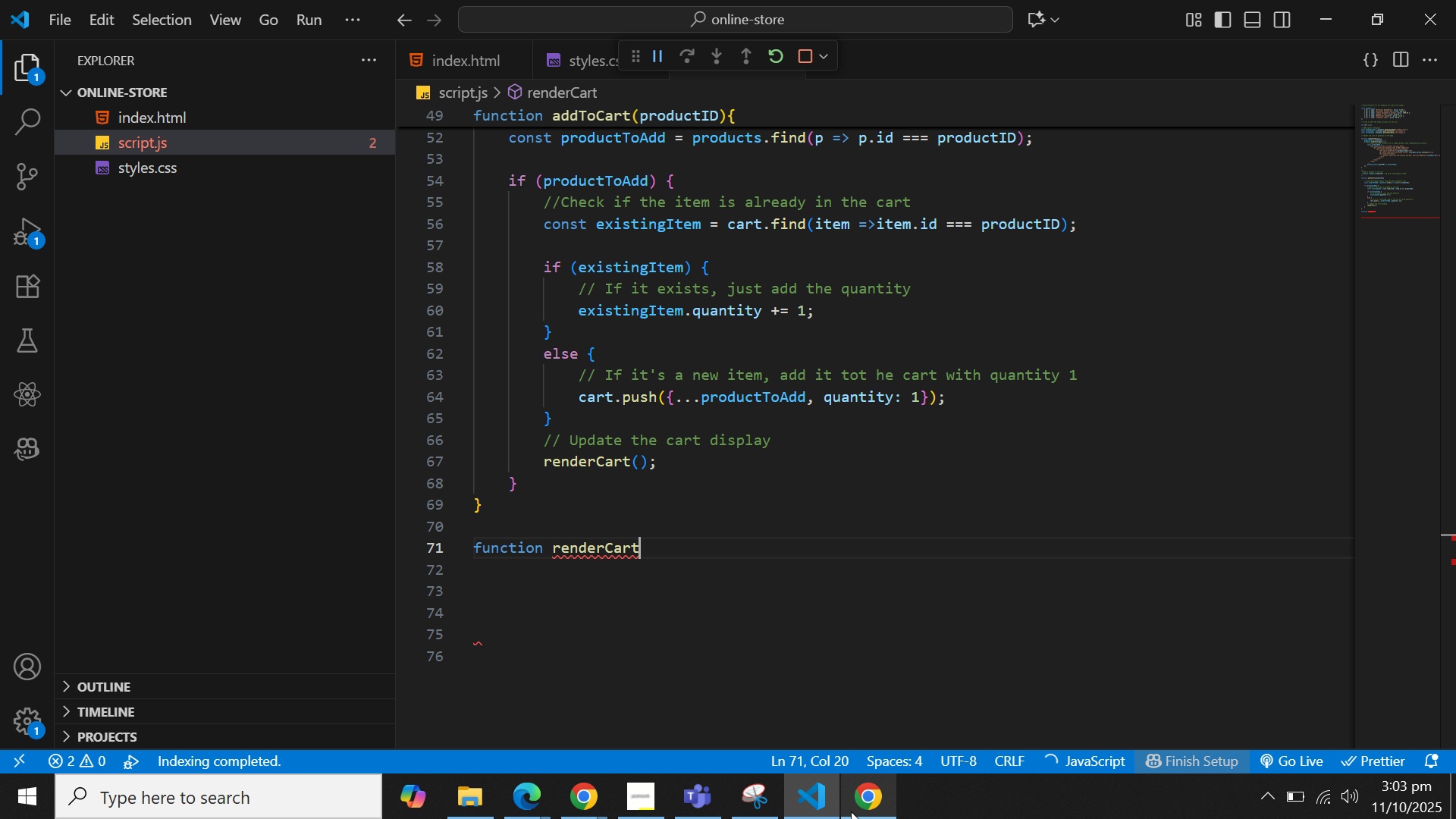 
key(Space)
 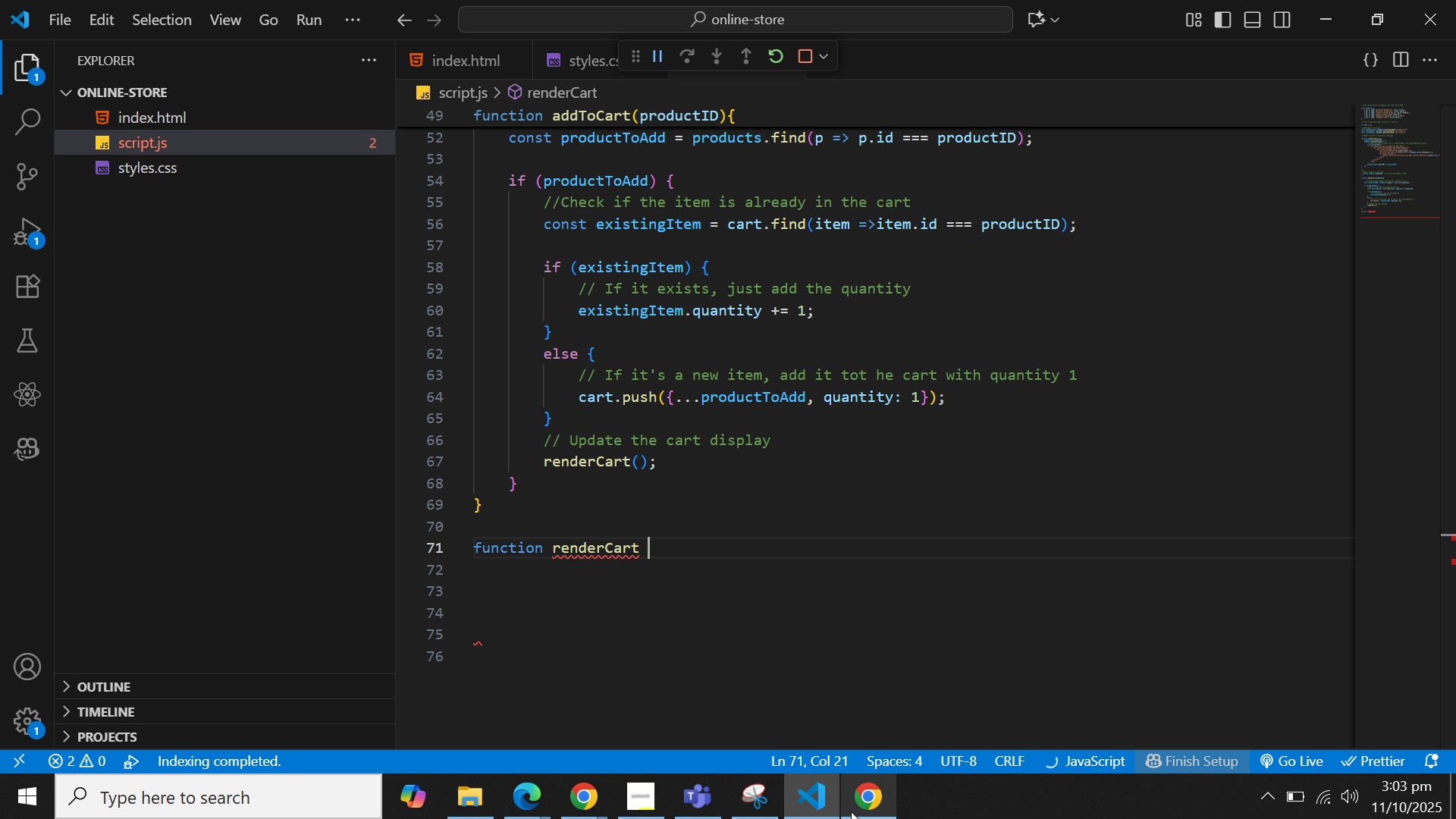 
key(Shift+9)
 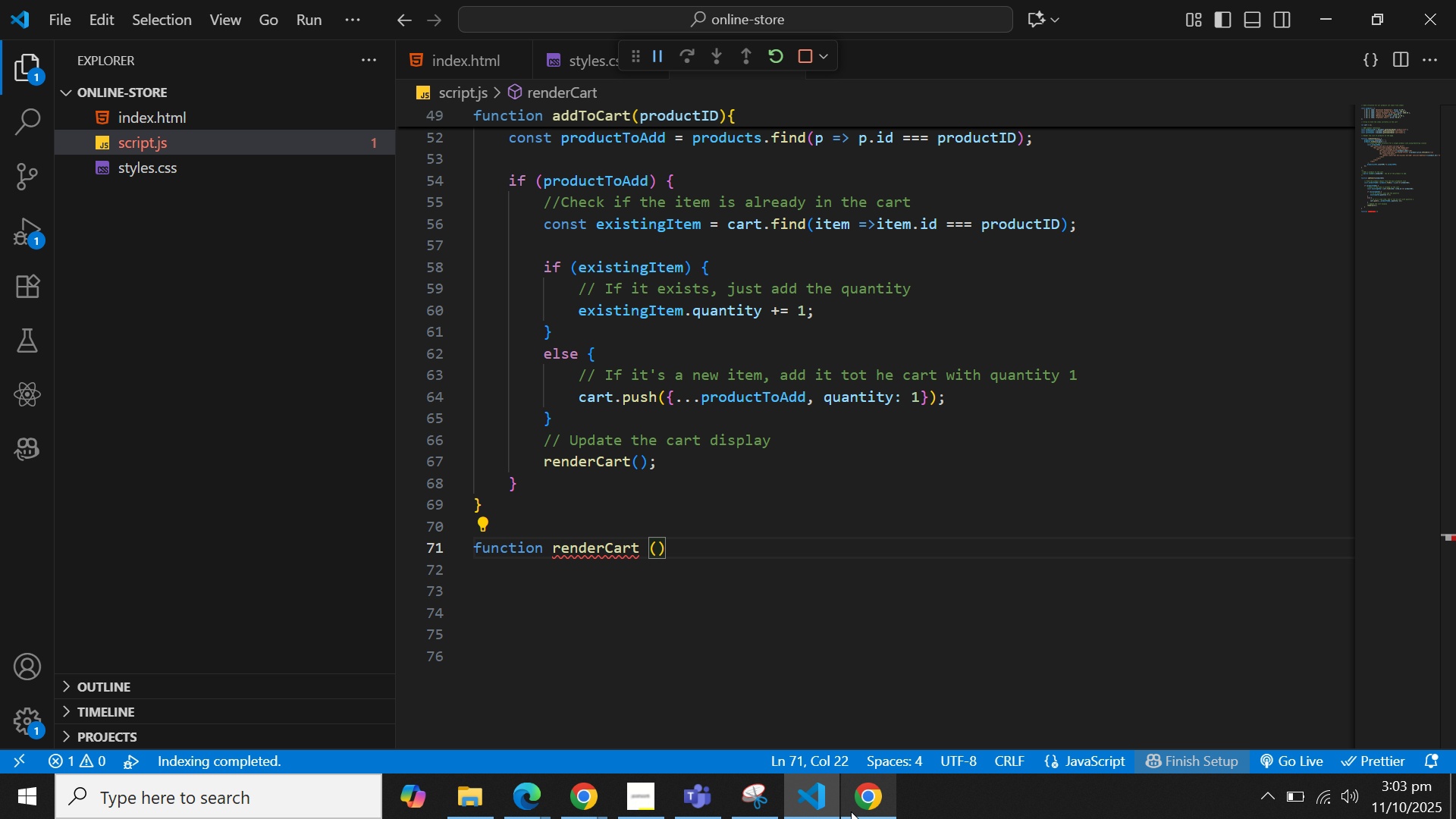 
key(ArrowLeft)
 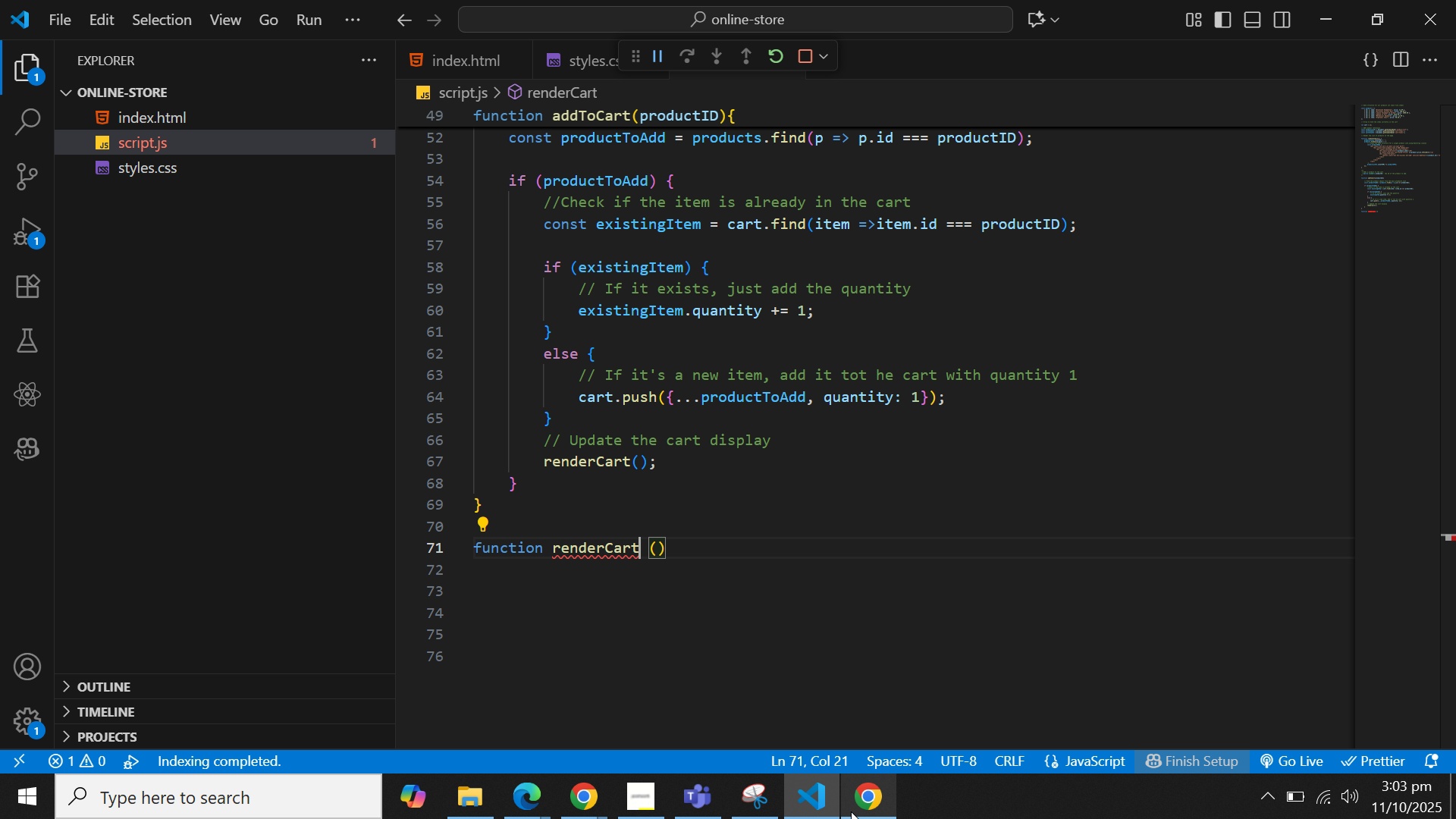 
key(ArrowLeft)
 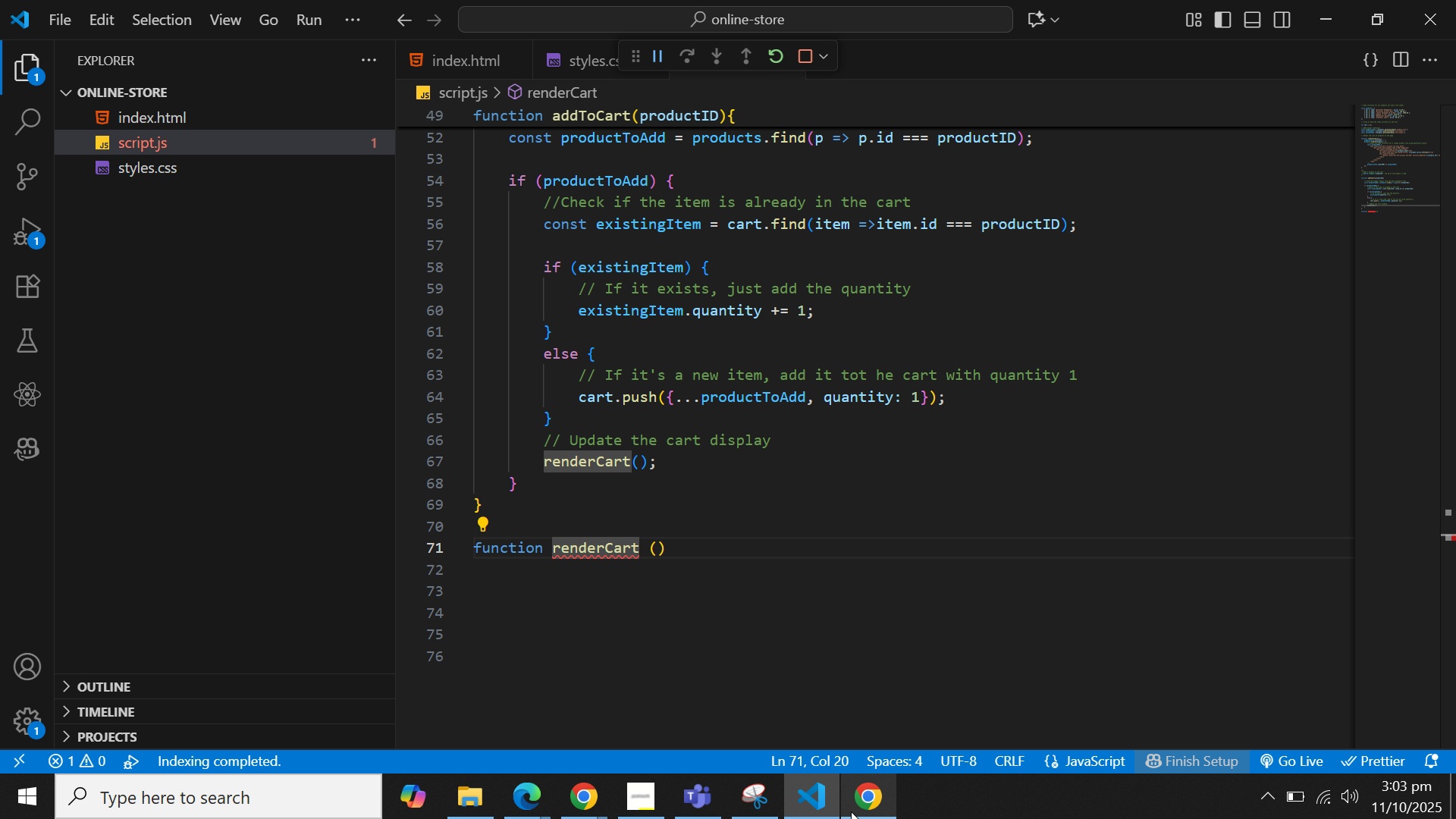 
key(ArrowRight)
 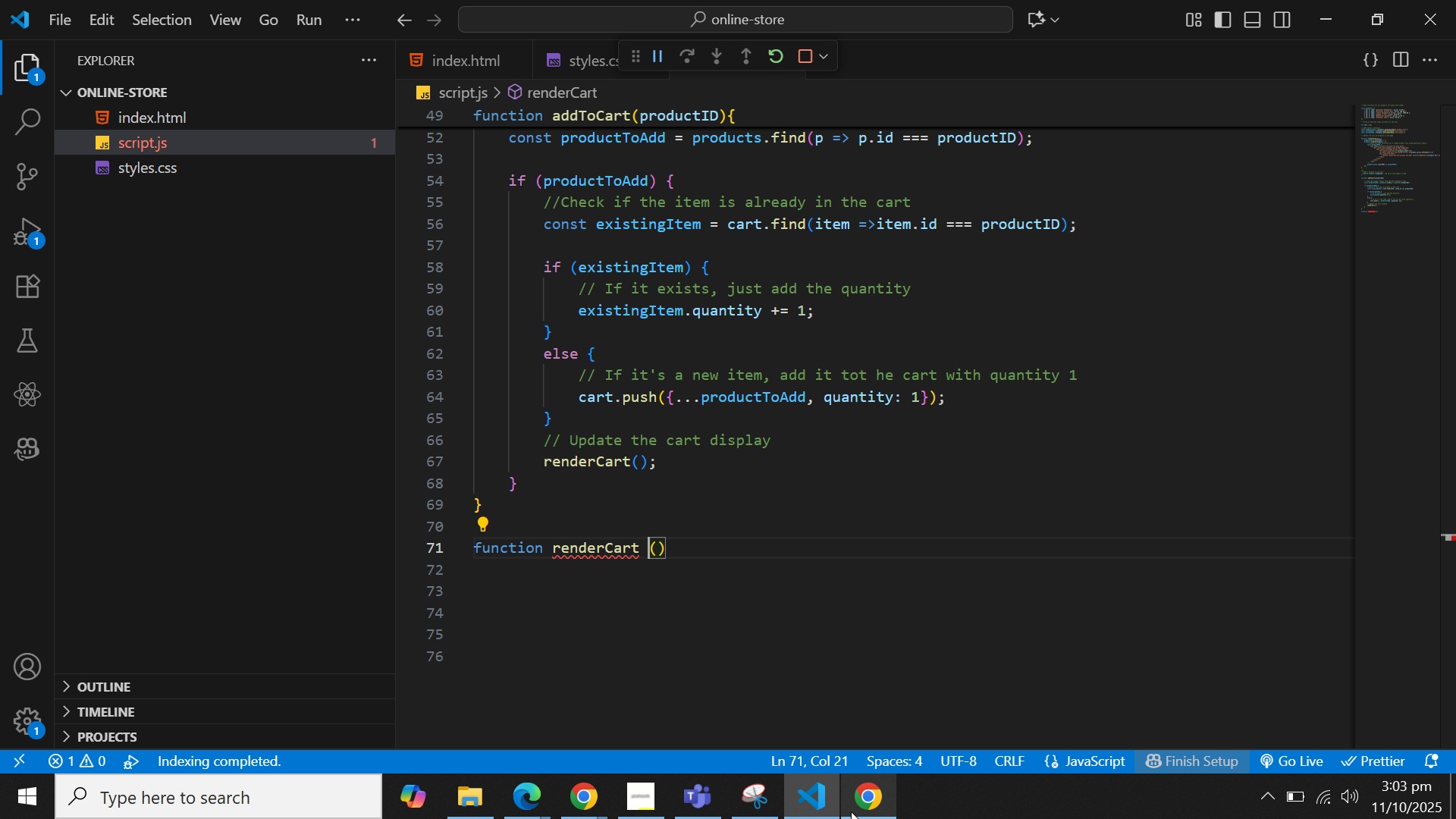 
key(Backspace)
 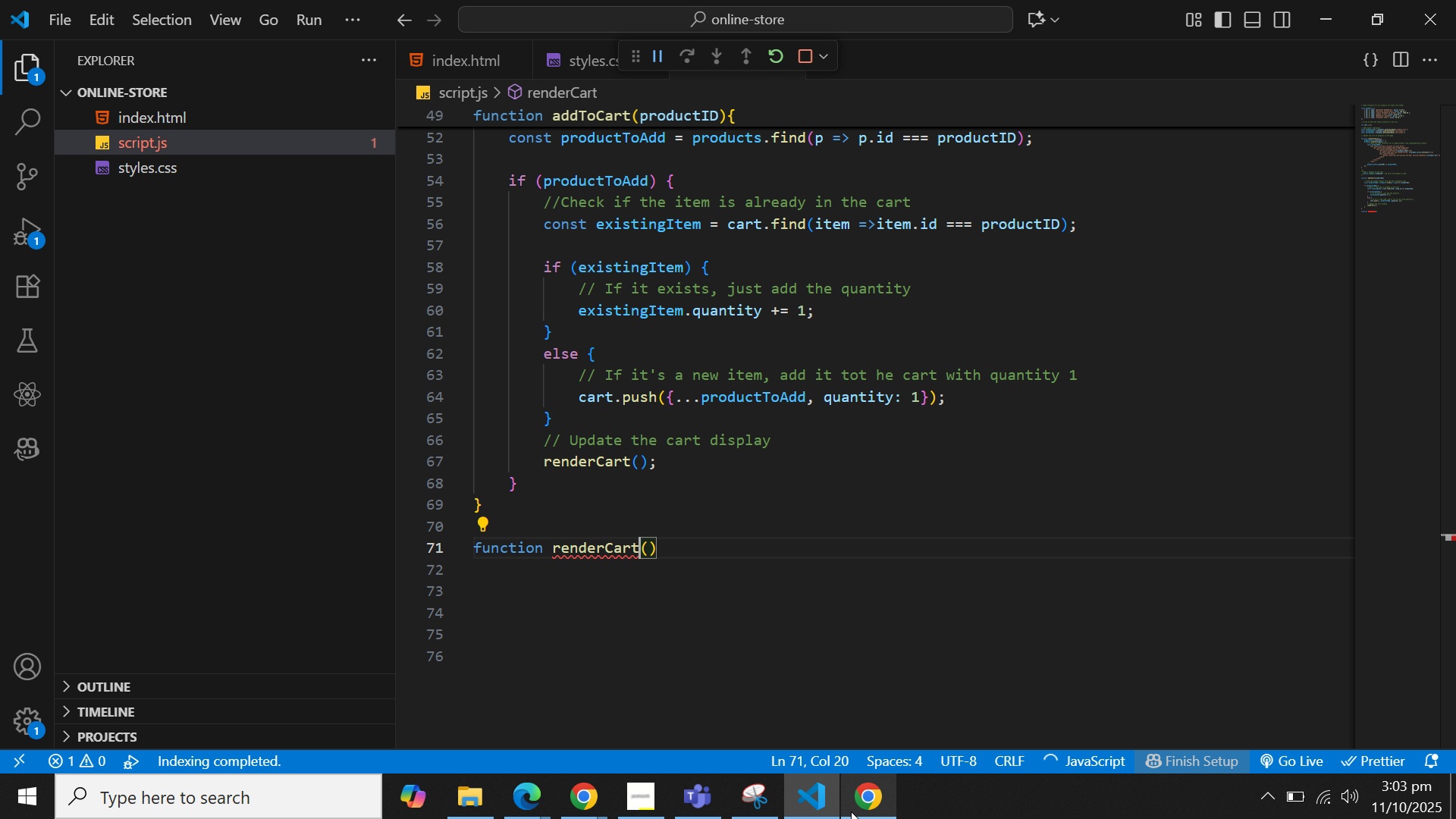 
key(ArrowRight)
 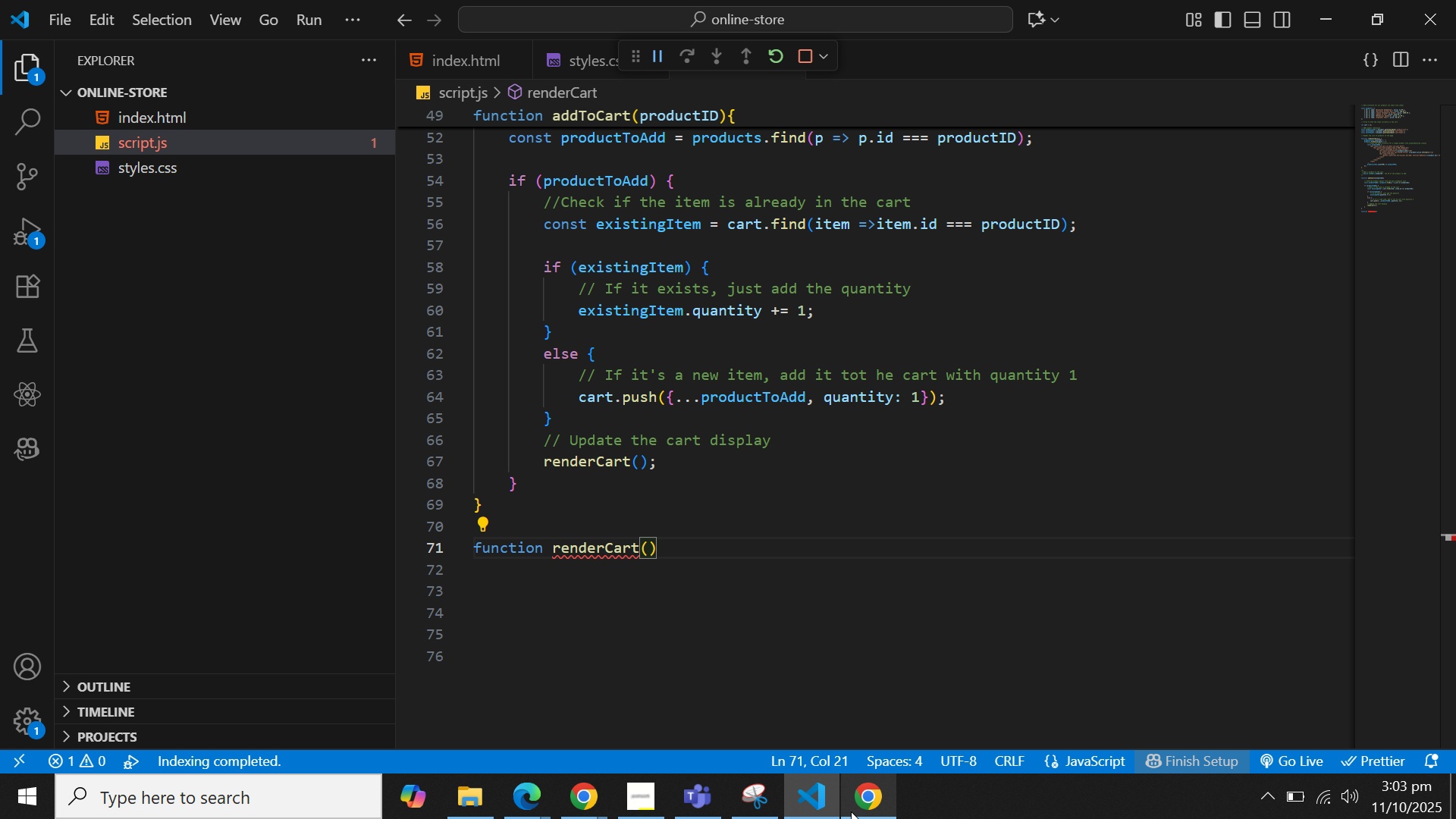 
key(ArrowRight)
 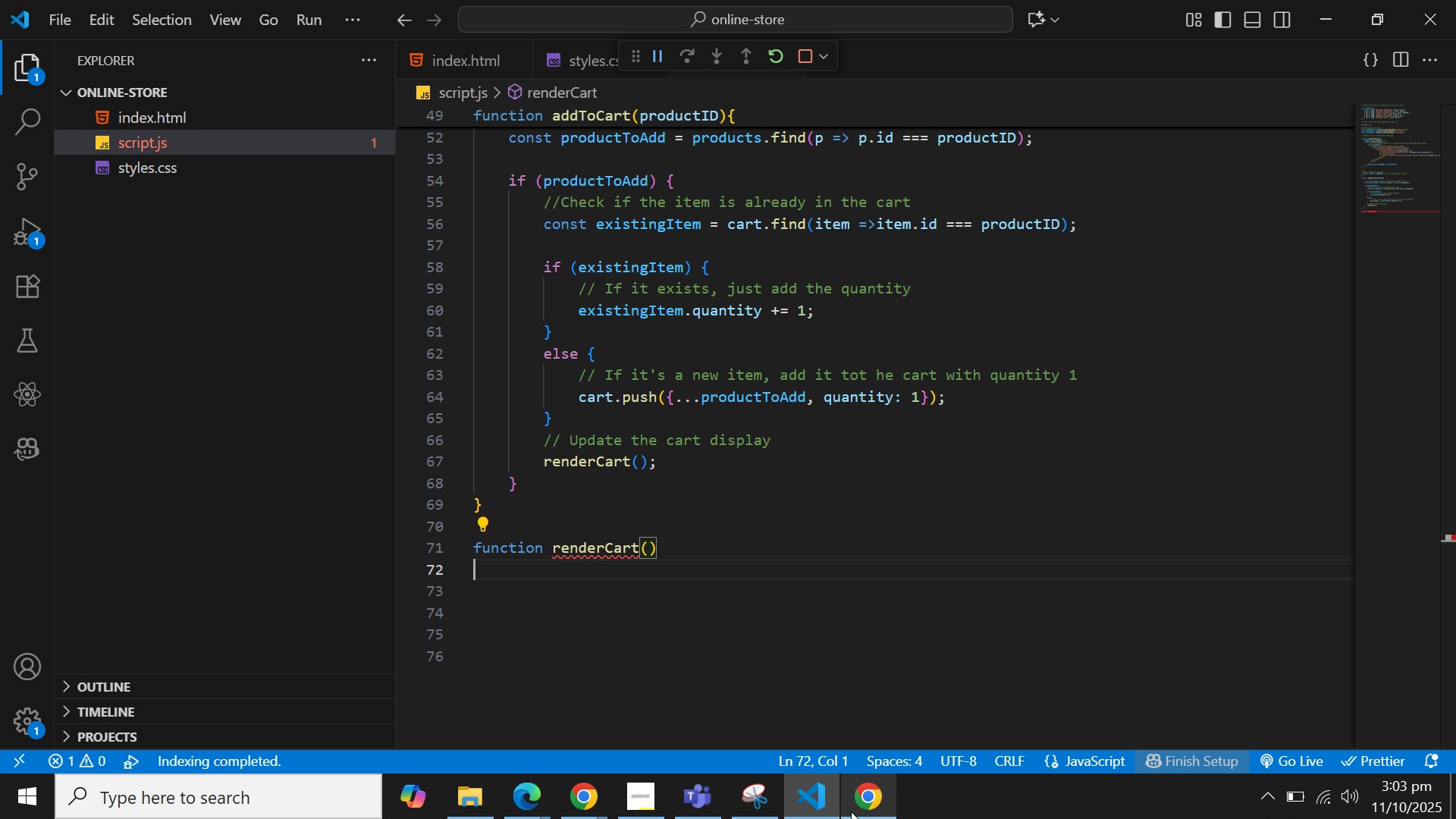 
key(ArrowRight)
 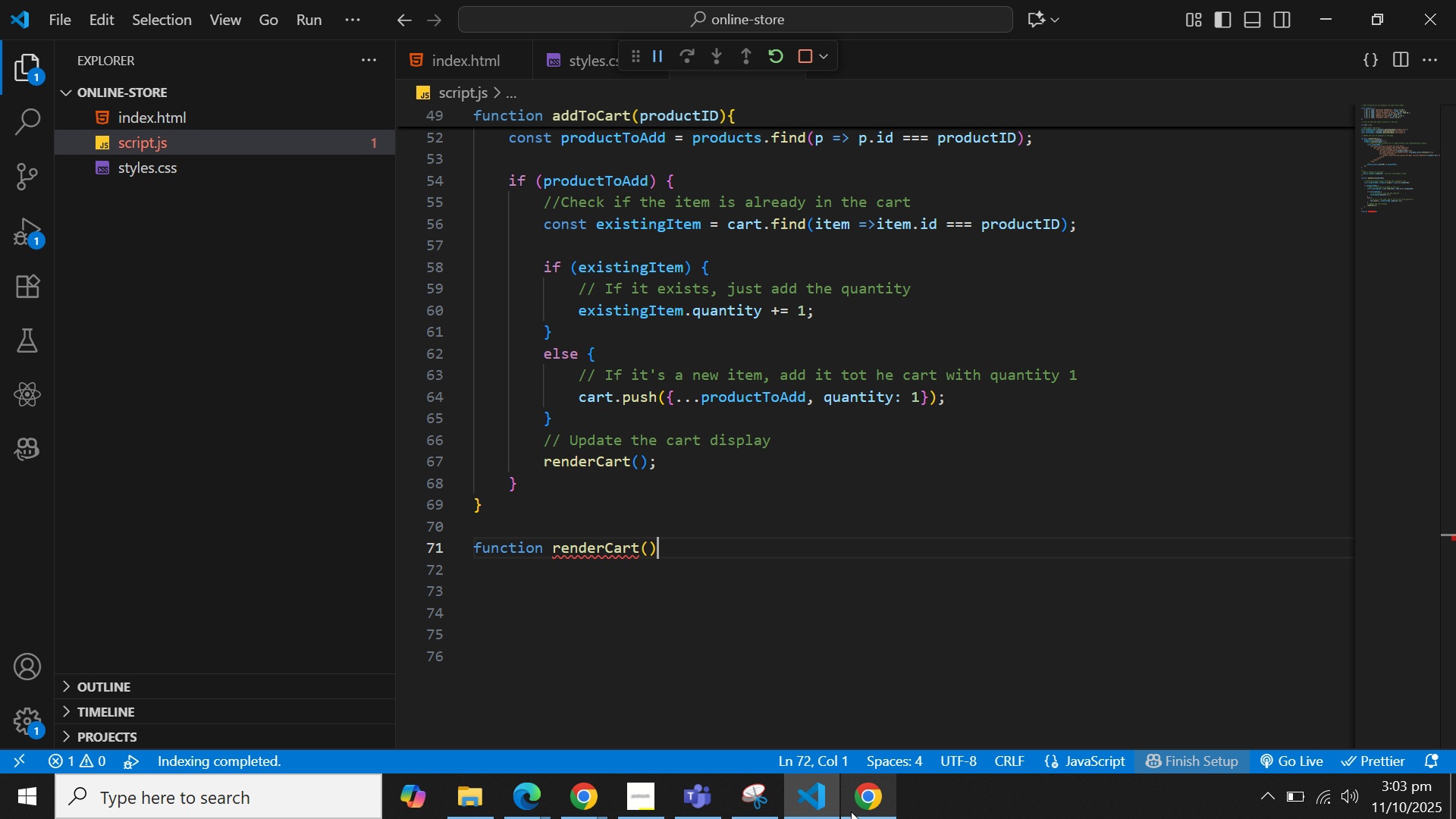 
key(ArrowLeft)
 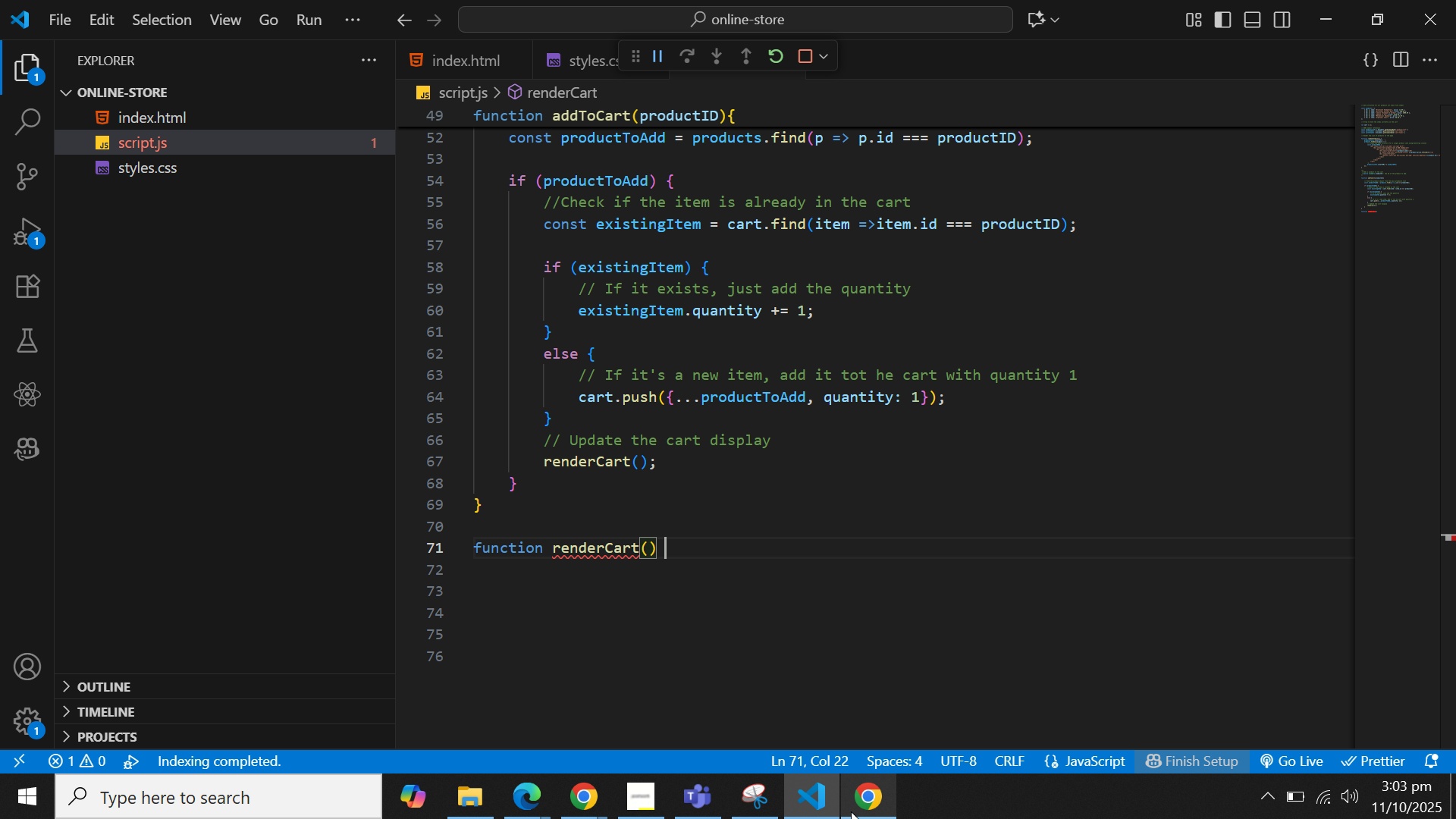 
key(Space)
 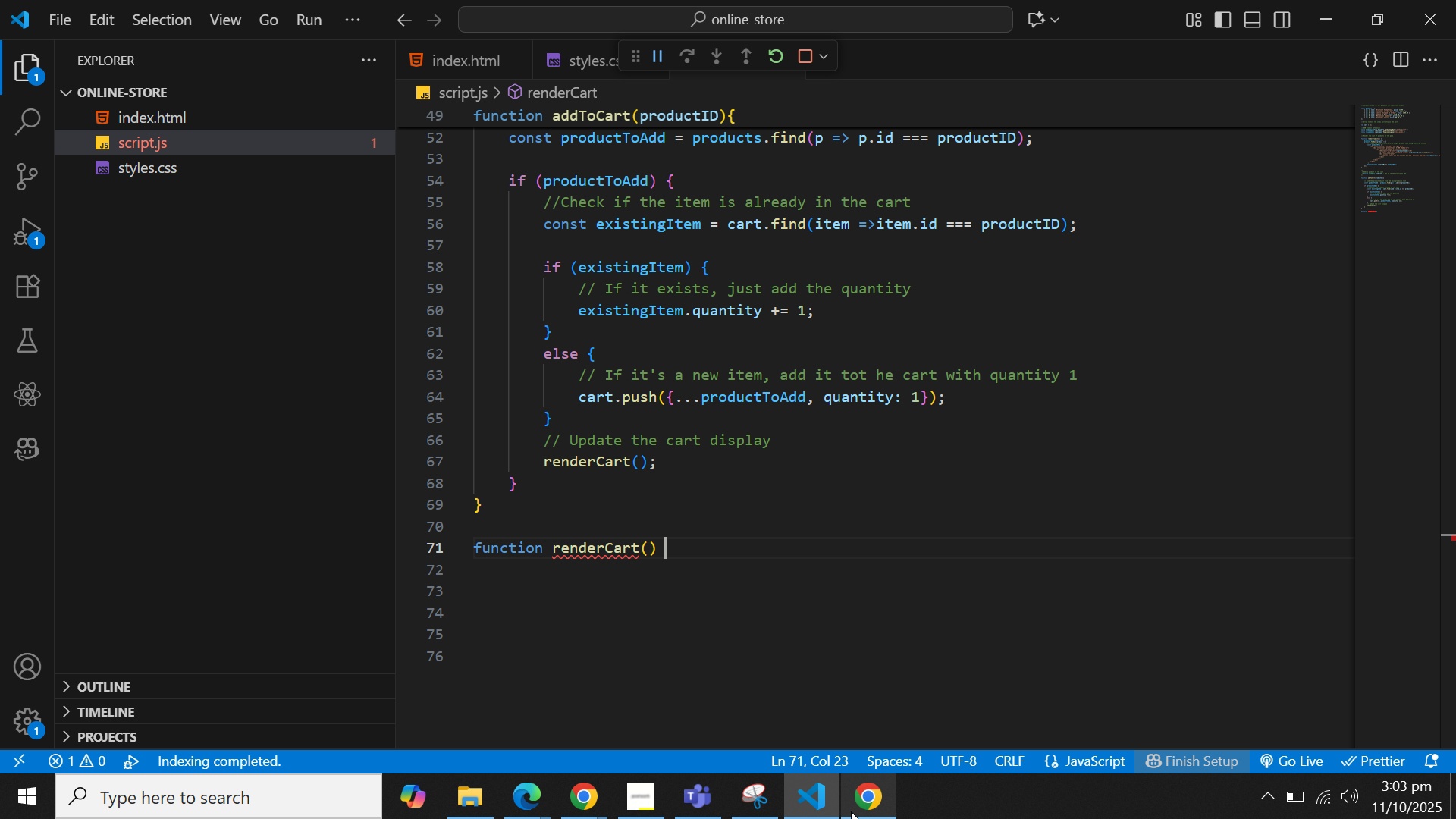 
key(Shift+BracketLeft)
 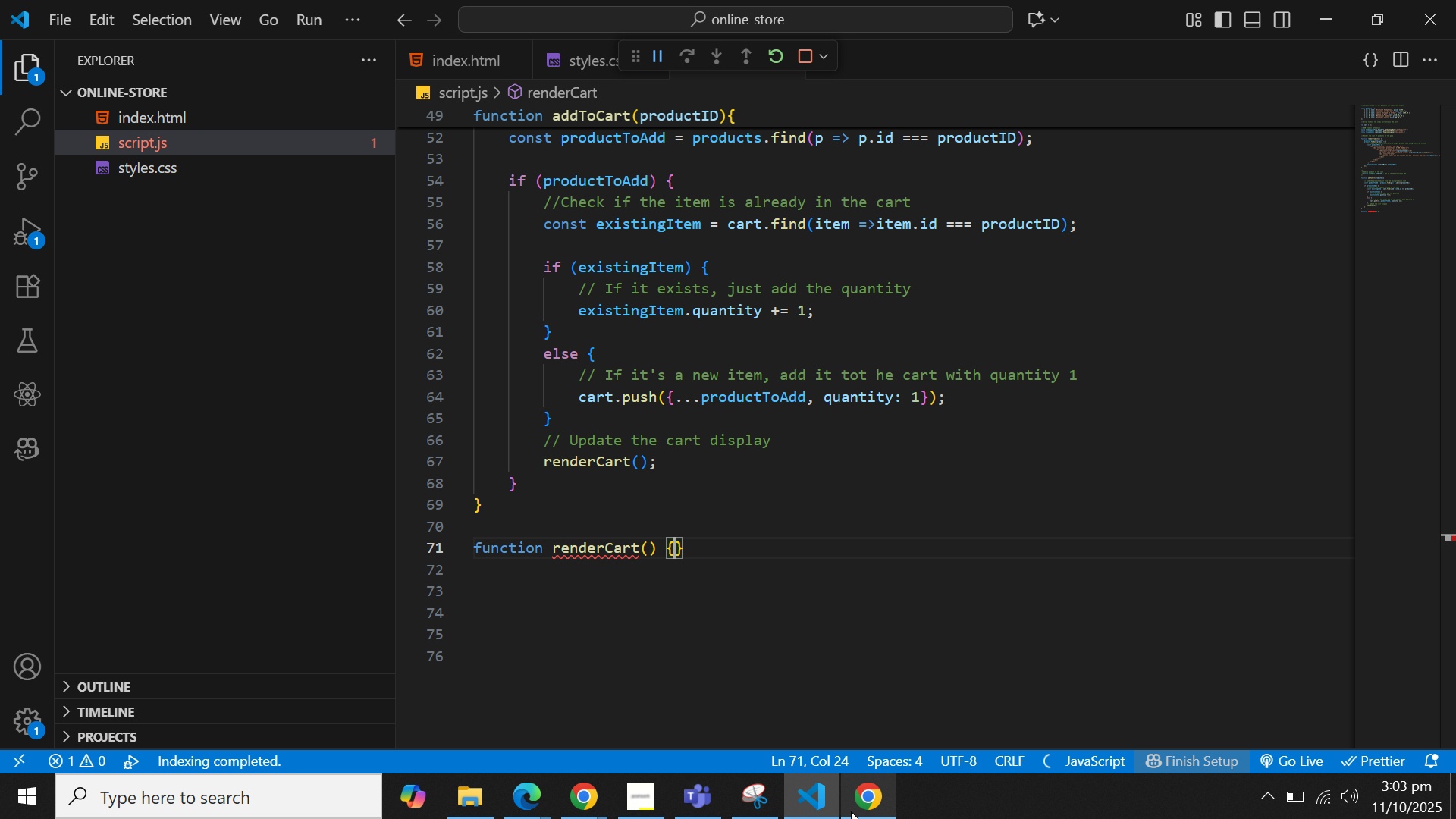 
key(Enter)
 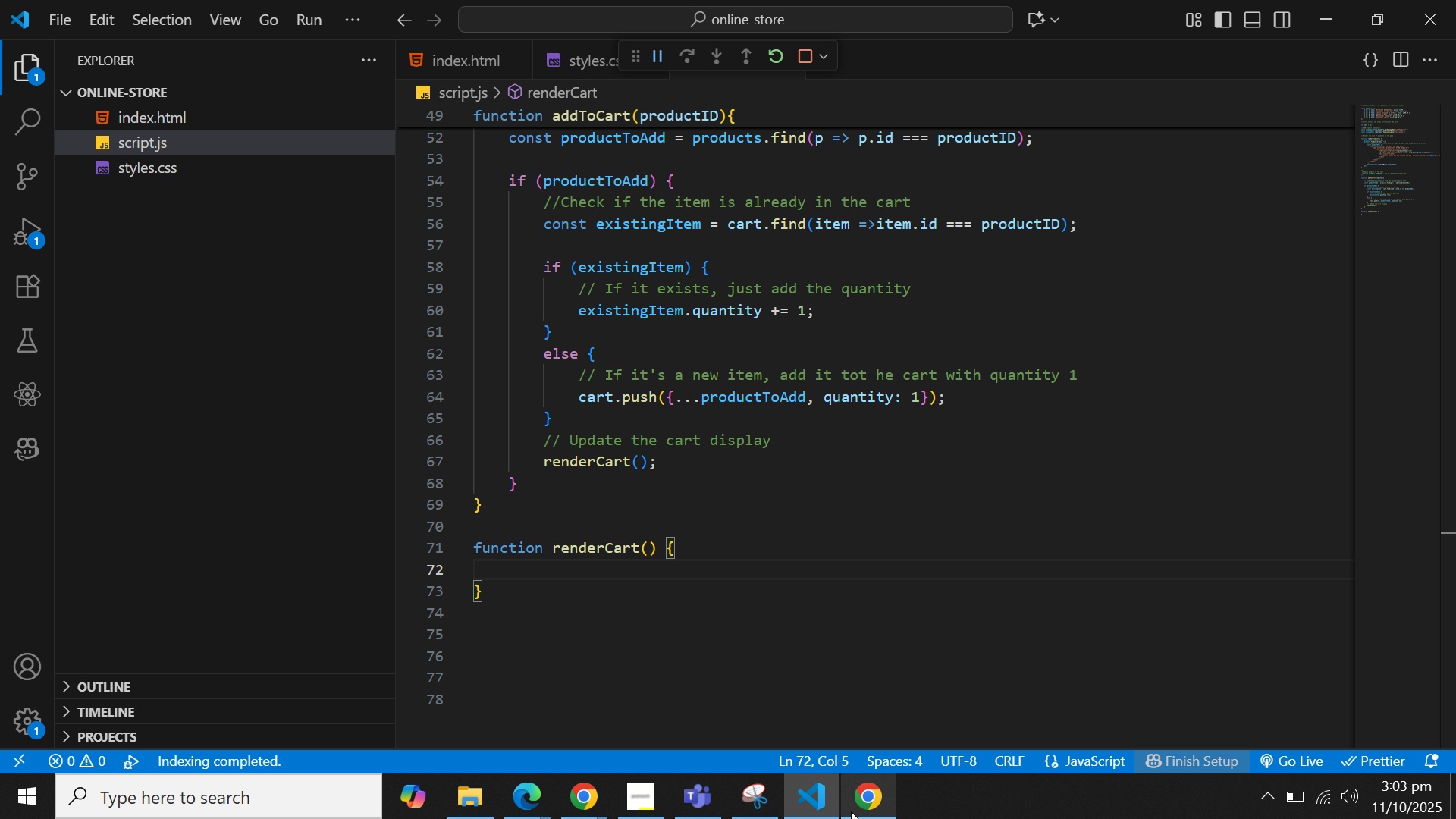 
key(ArrowUp)
 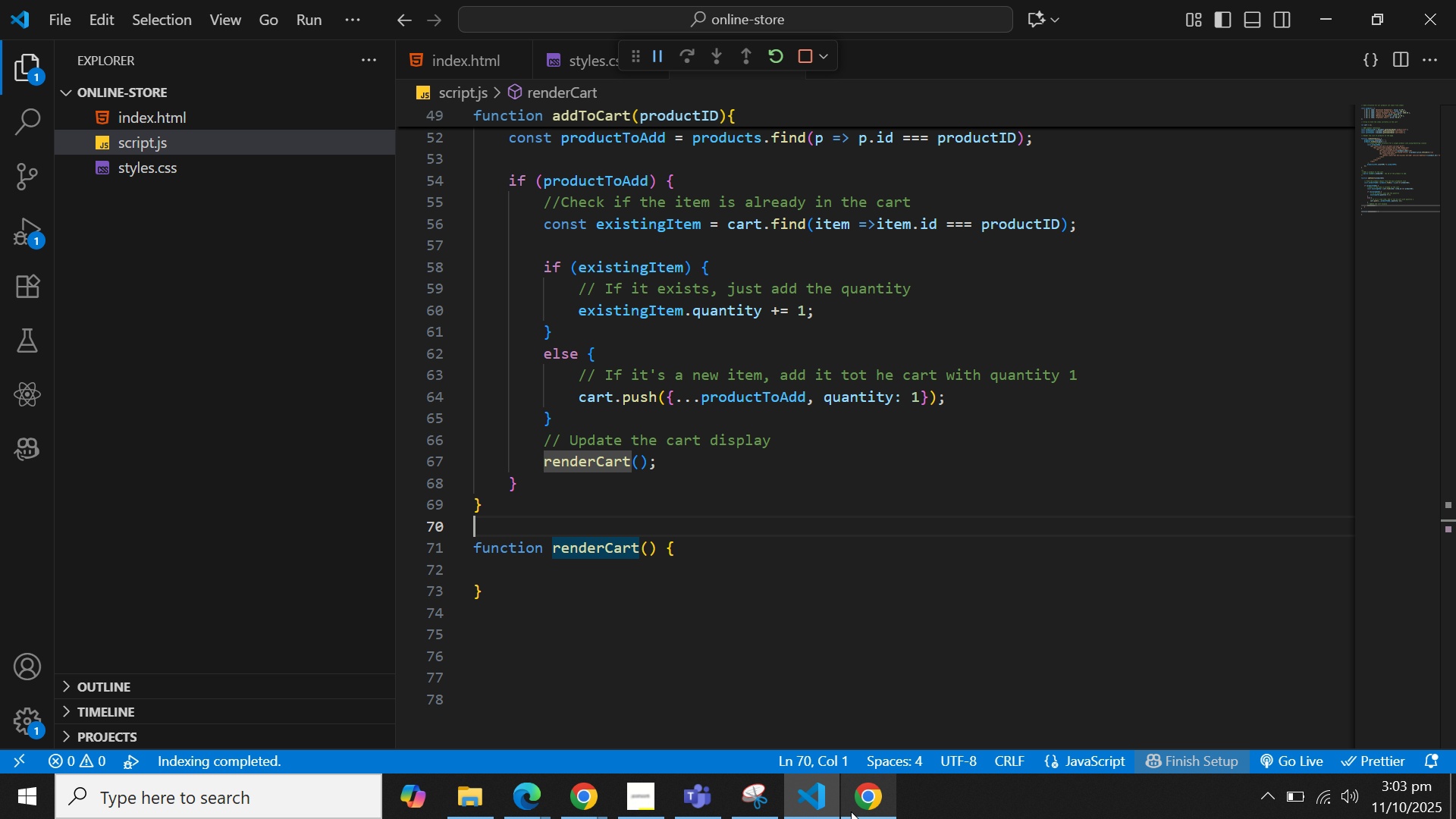 
key(ArrowUp)
 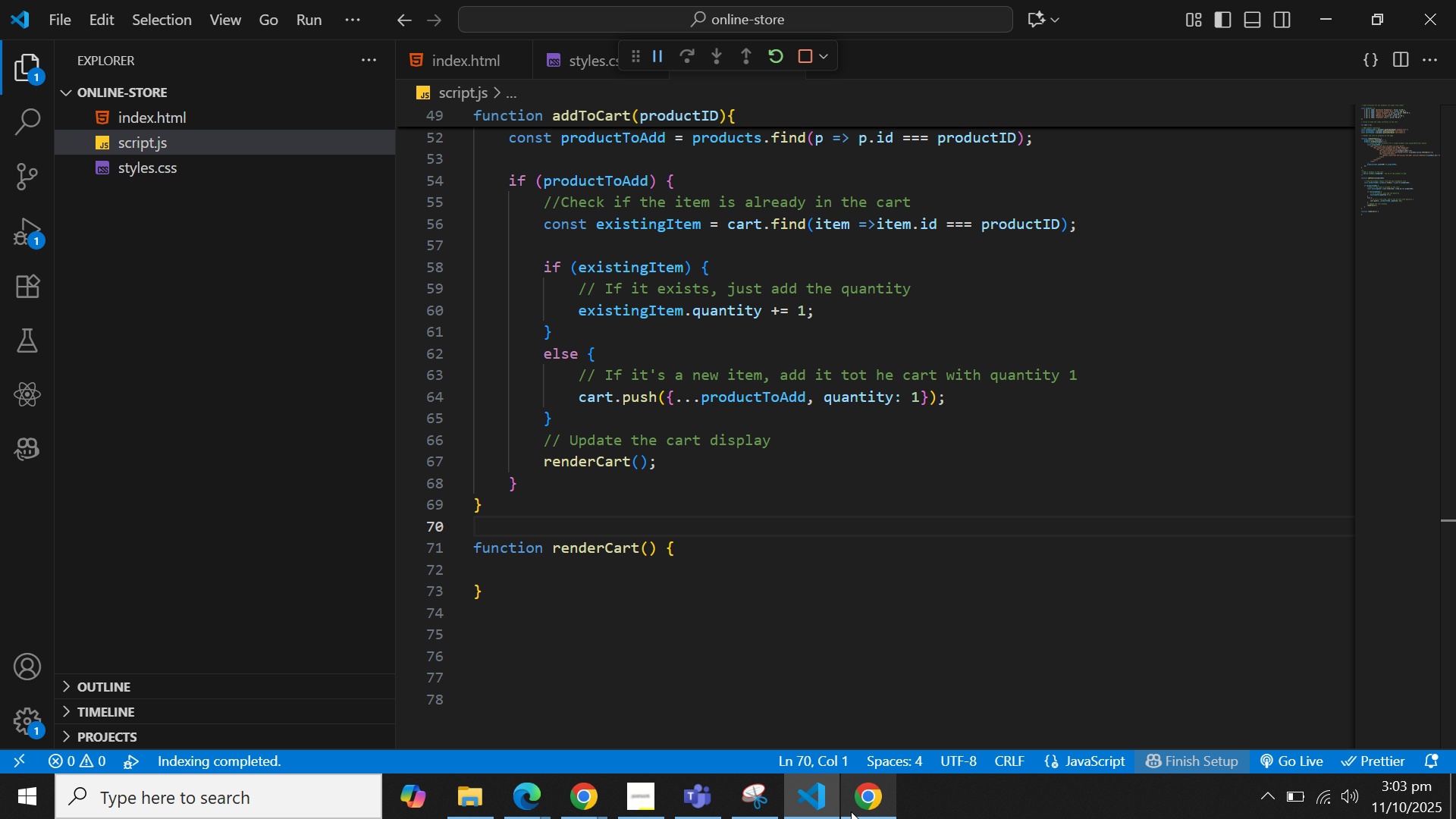 
key(Enter)
 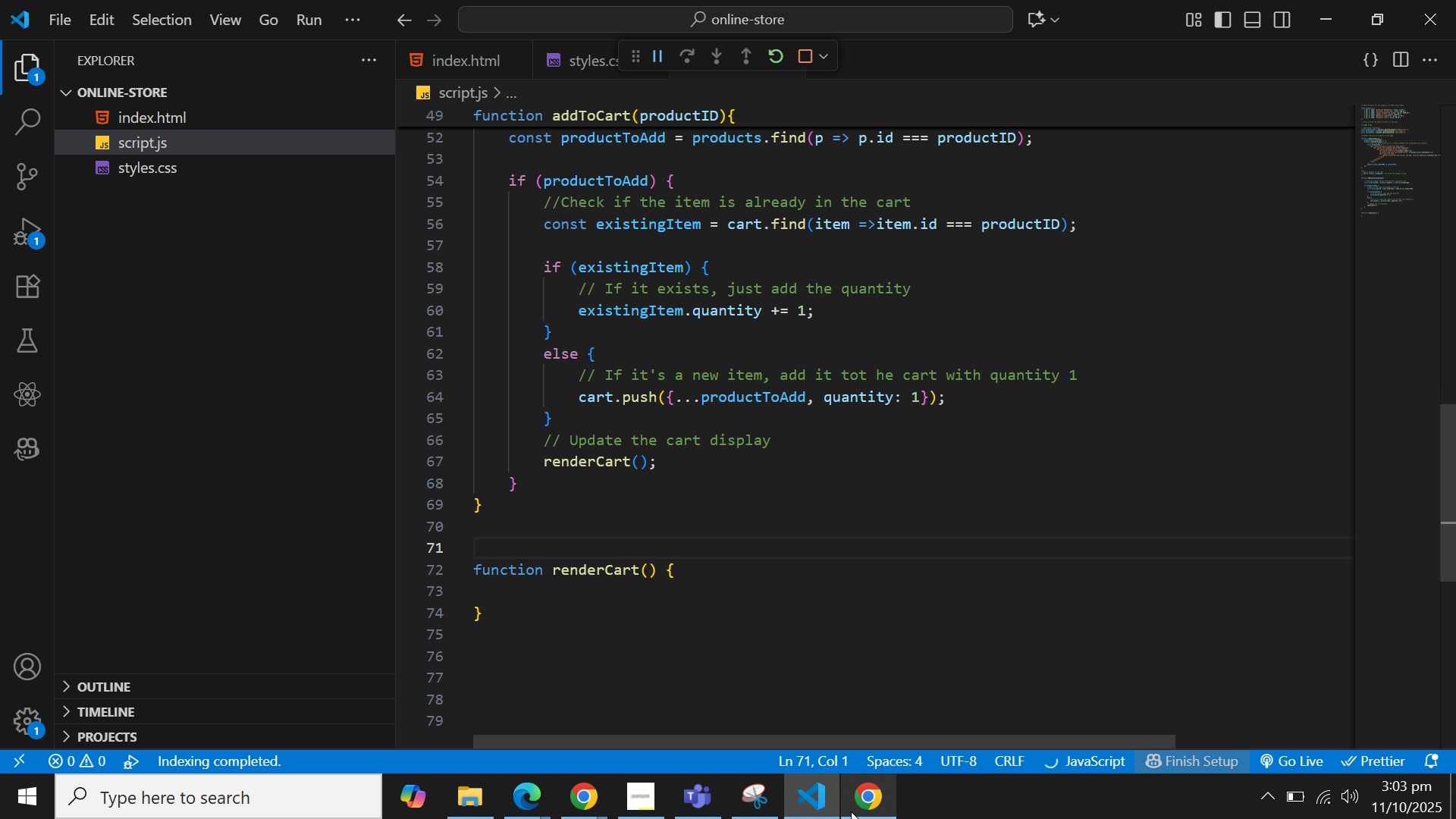 
type(//Render tgh)
key(Backspace)
key(Backspace)
key(Backspace)
key(Backspace)
key(Backspace)
key(Backspace)
key(Backspace)
key(Backspace)
key(Backspace)
key(Backspace)
type( render the)
 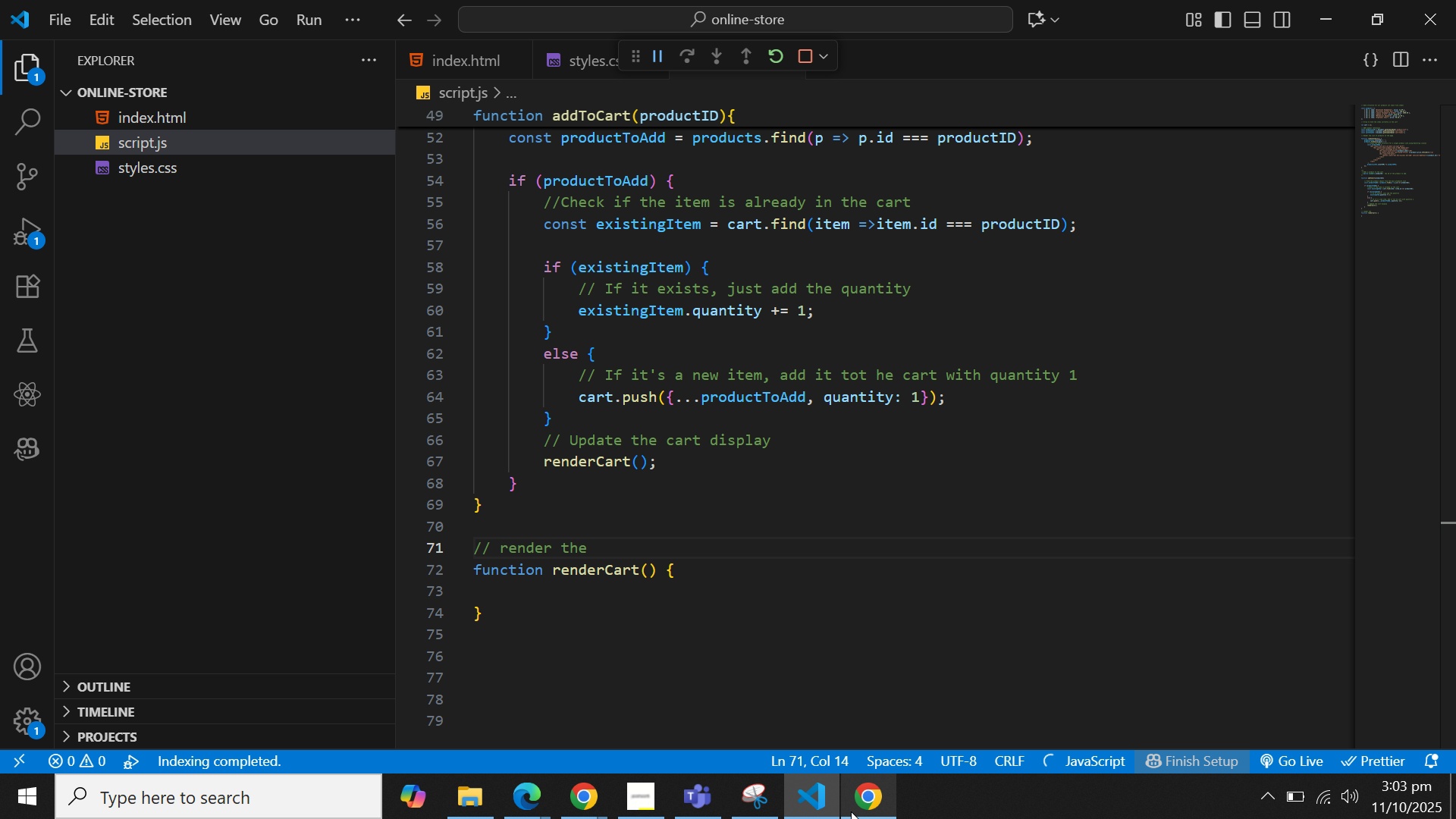 
key(Control+ArrowLeft)
 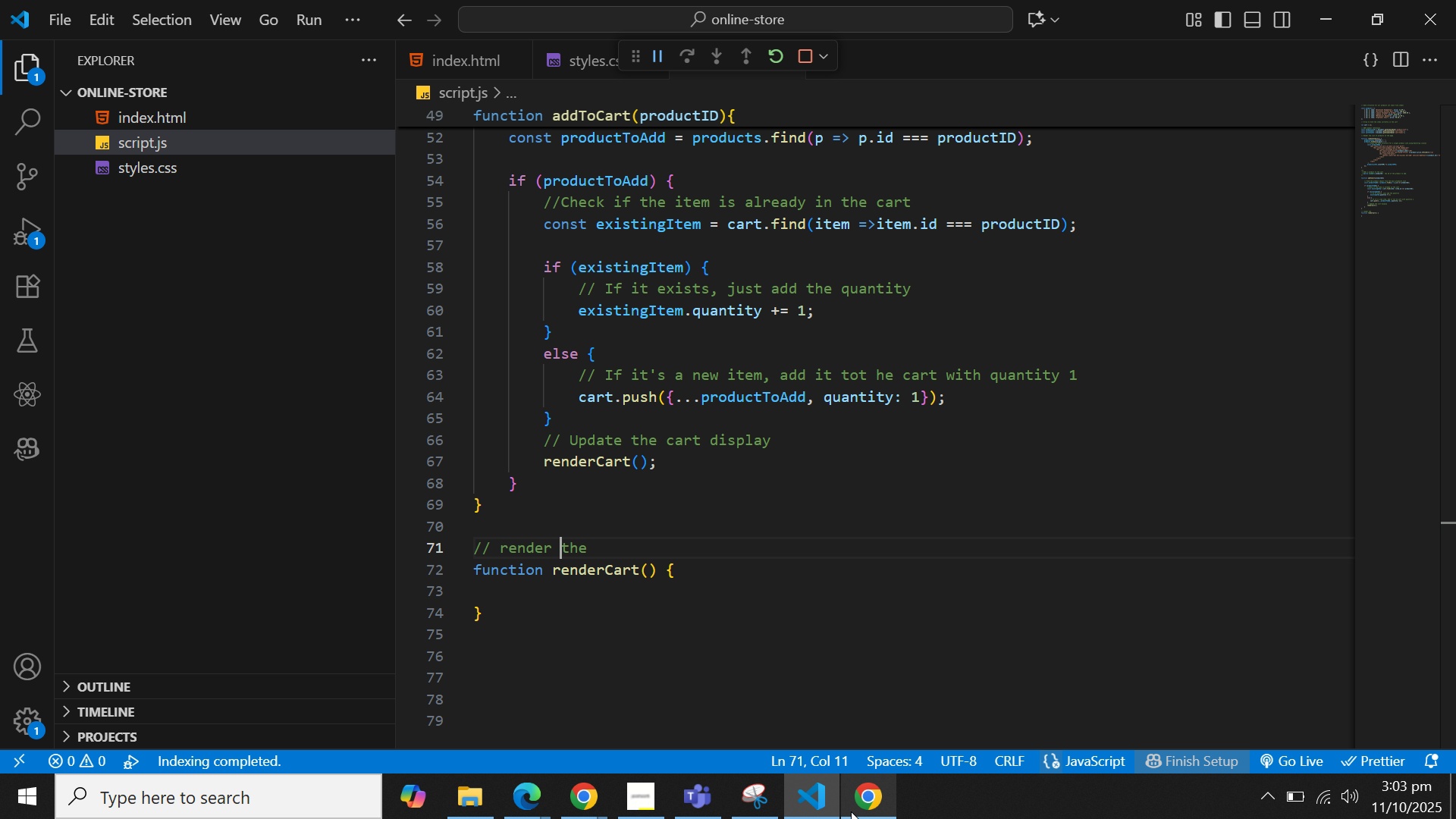 
key(Control+ArrowLeft)
 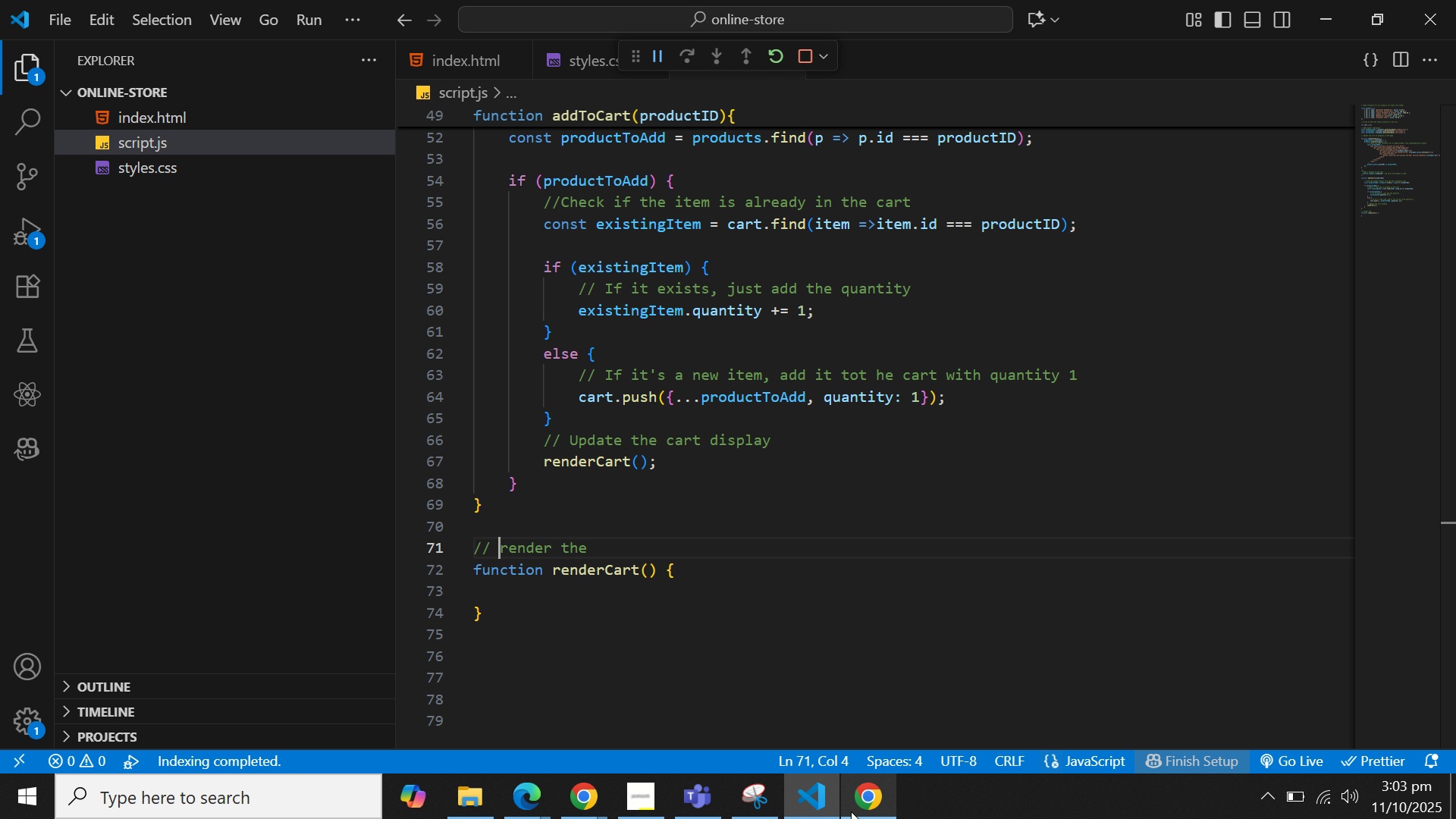 
key(ArrowRight)
 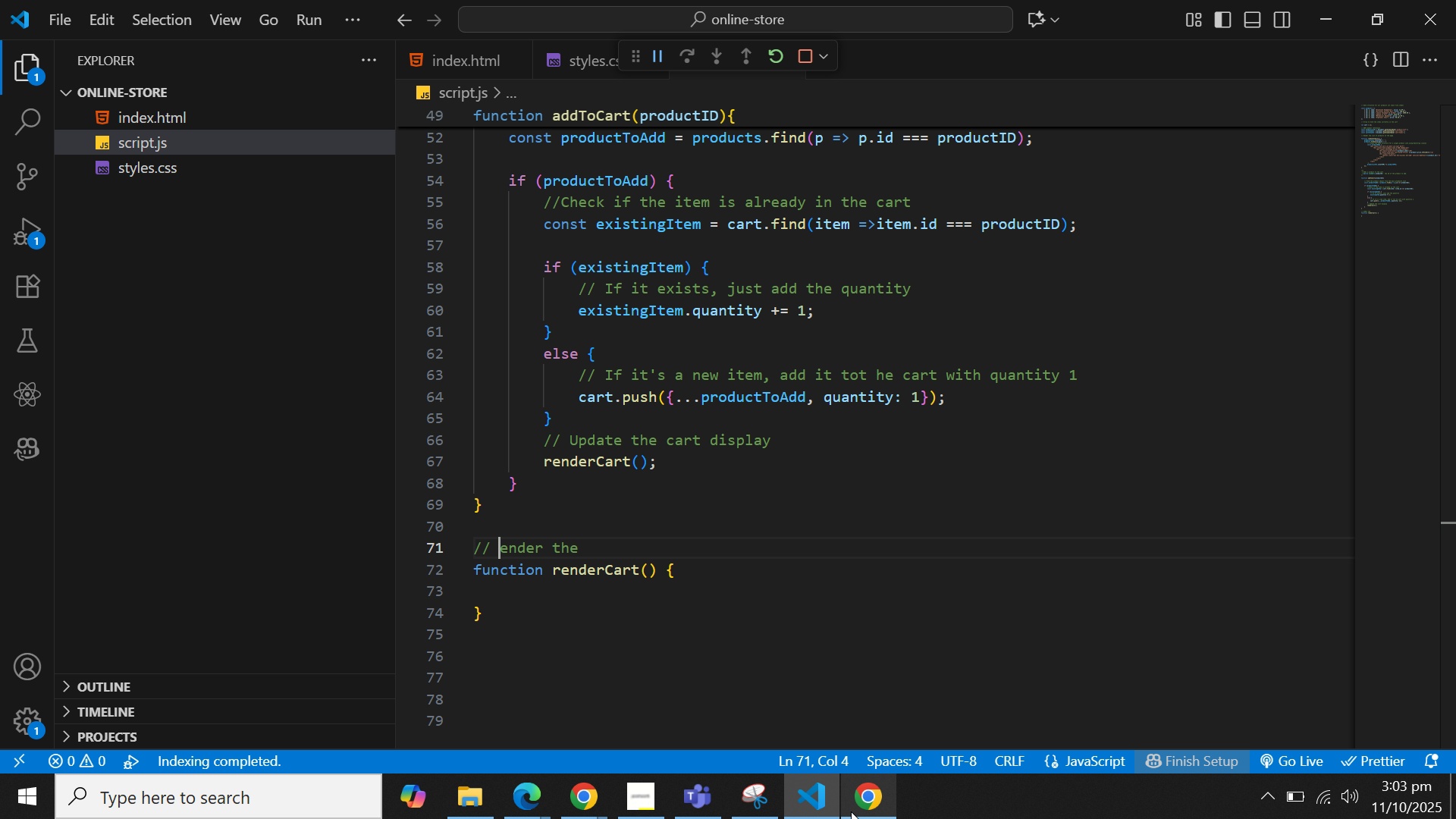 
key(Backspace)
 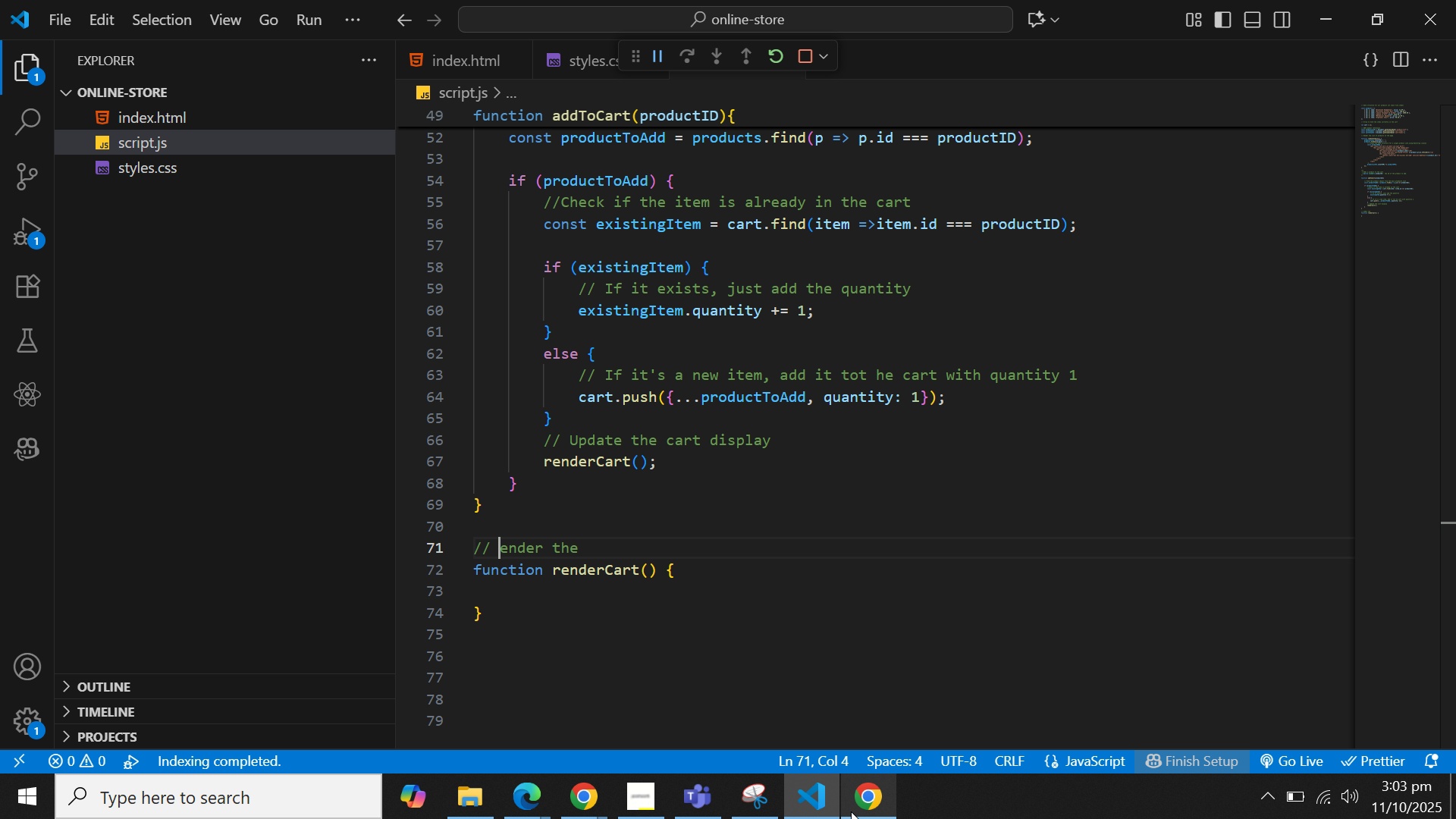 
key(Shift+R)
 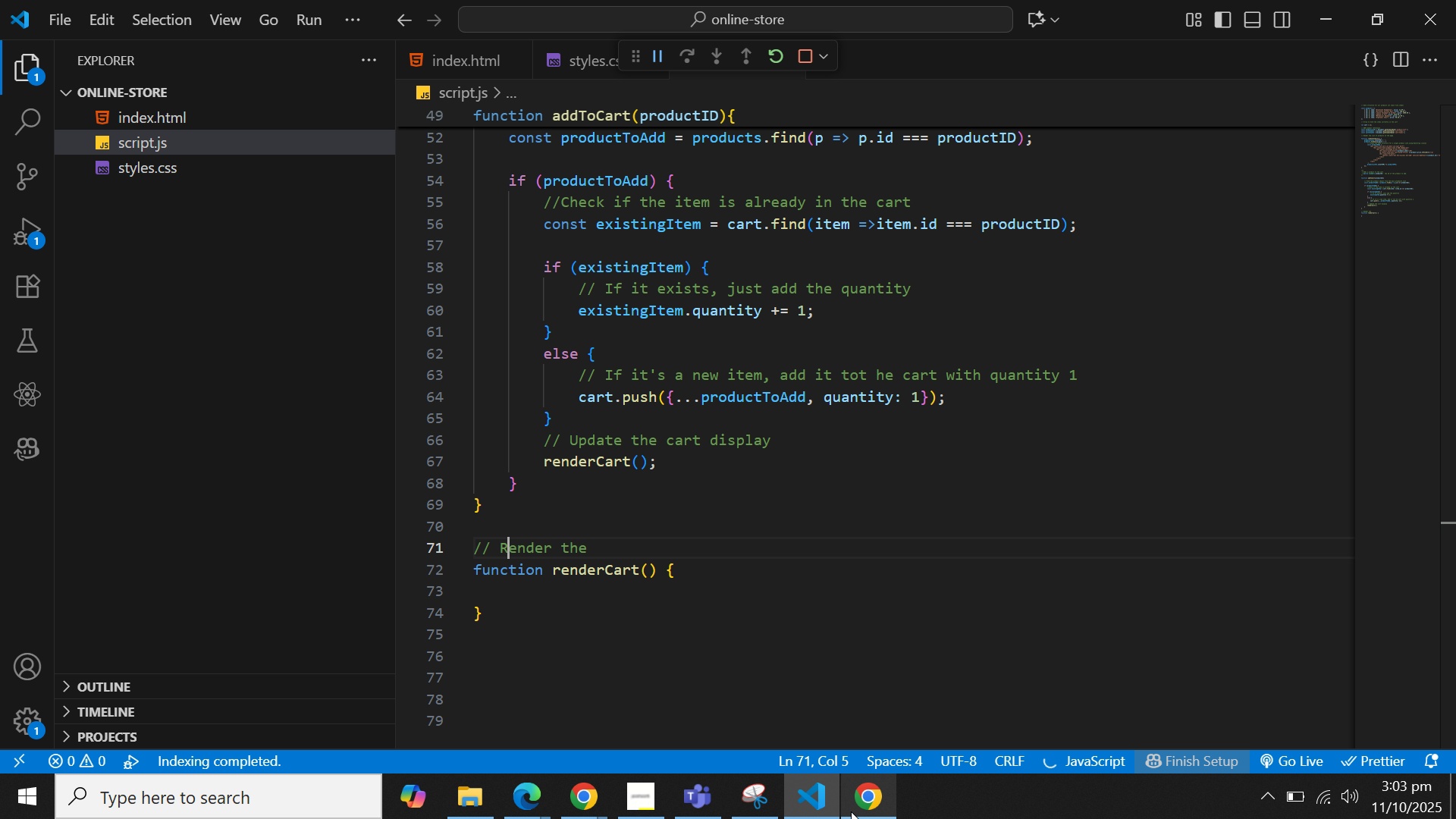 
key(ArrowRight)
 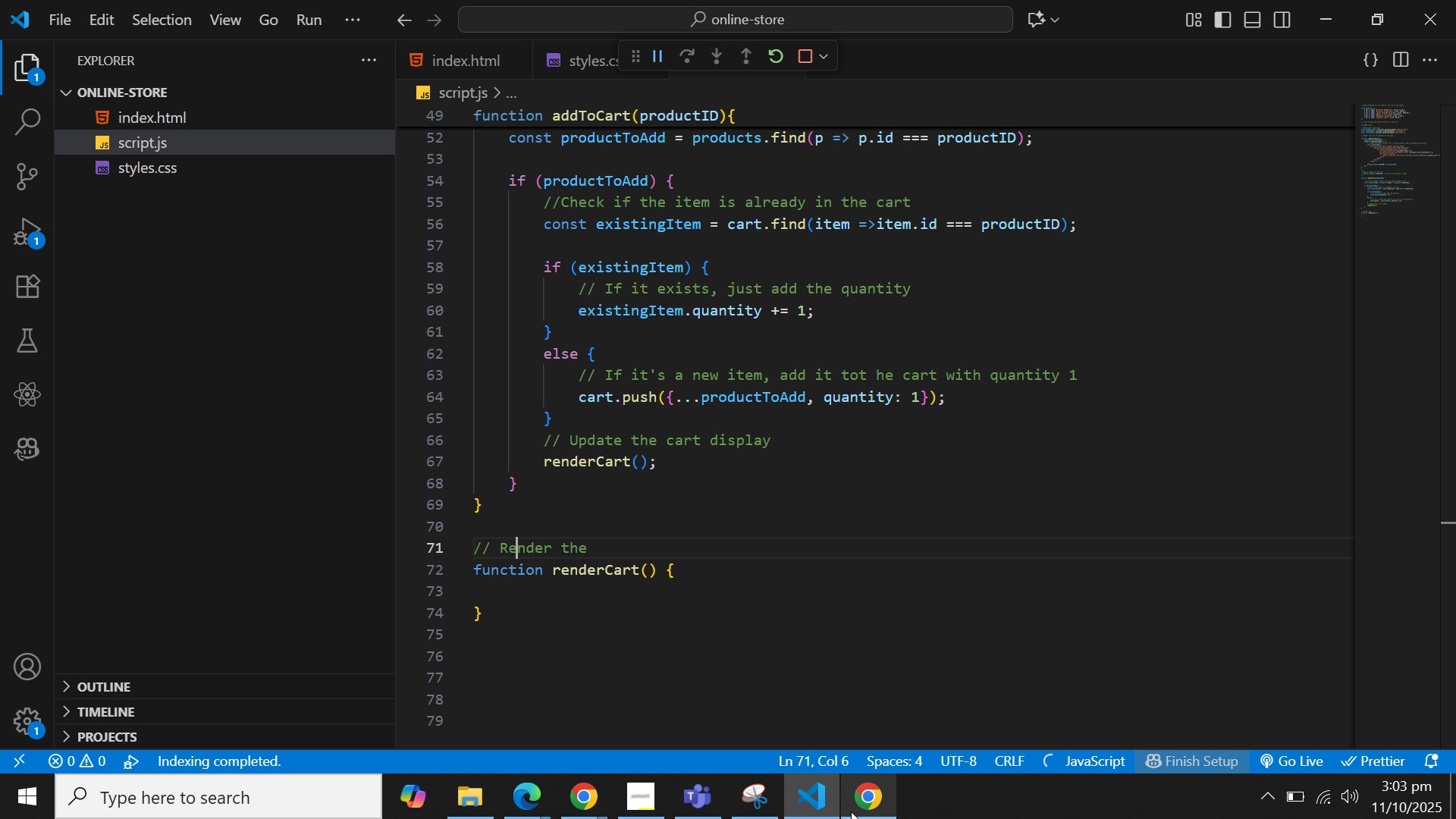 
key(ArrowRight)
 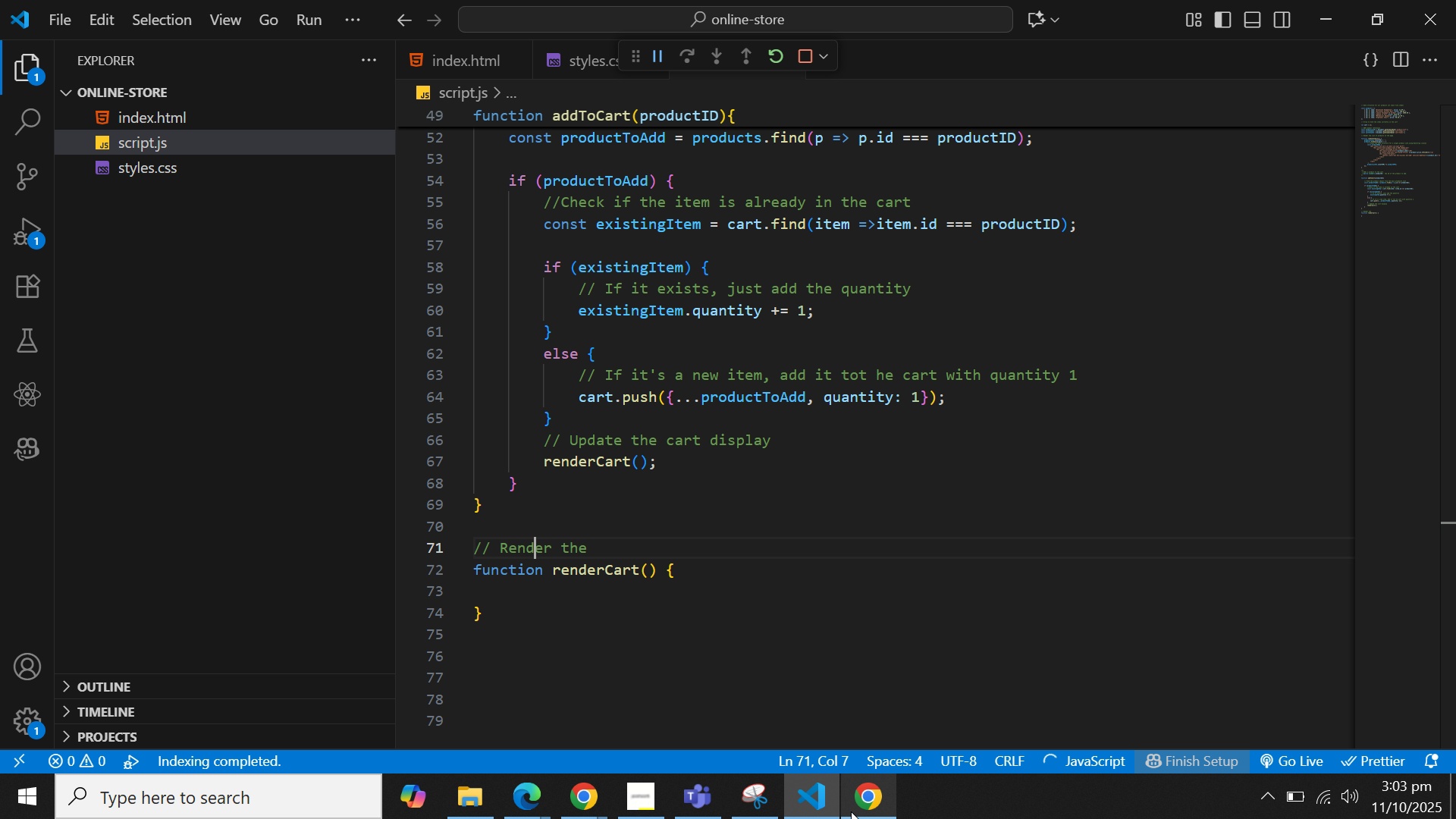 
key(ArrowRight)
 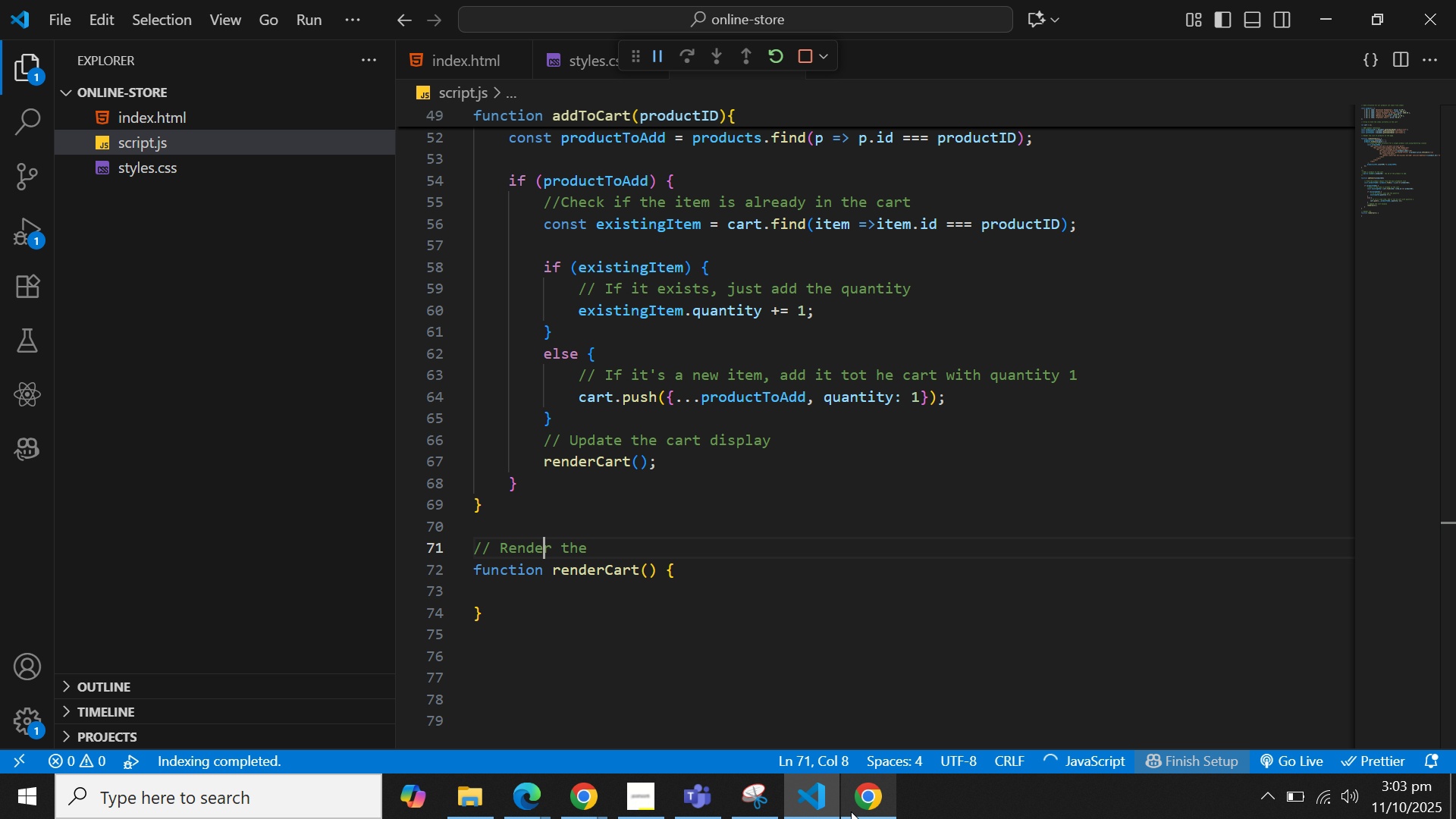 
key(ArrowRight)
 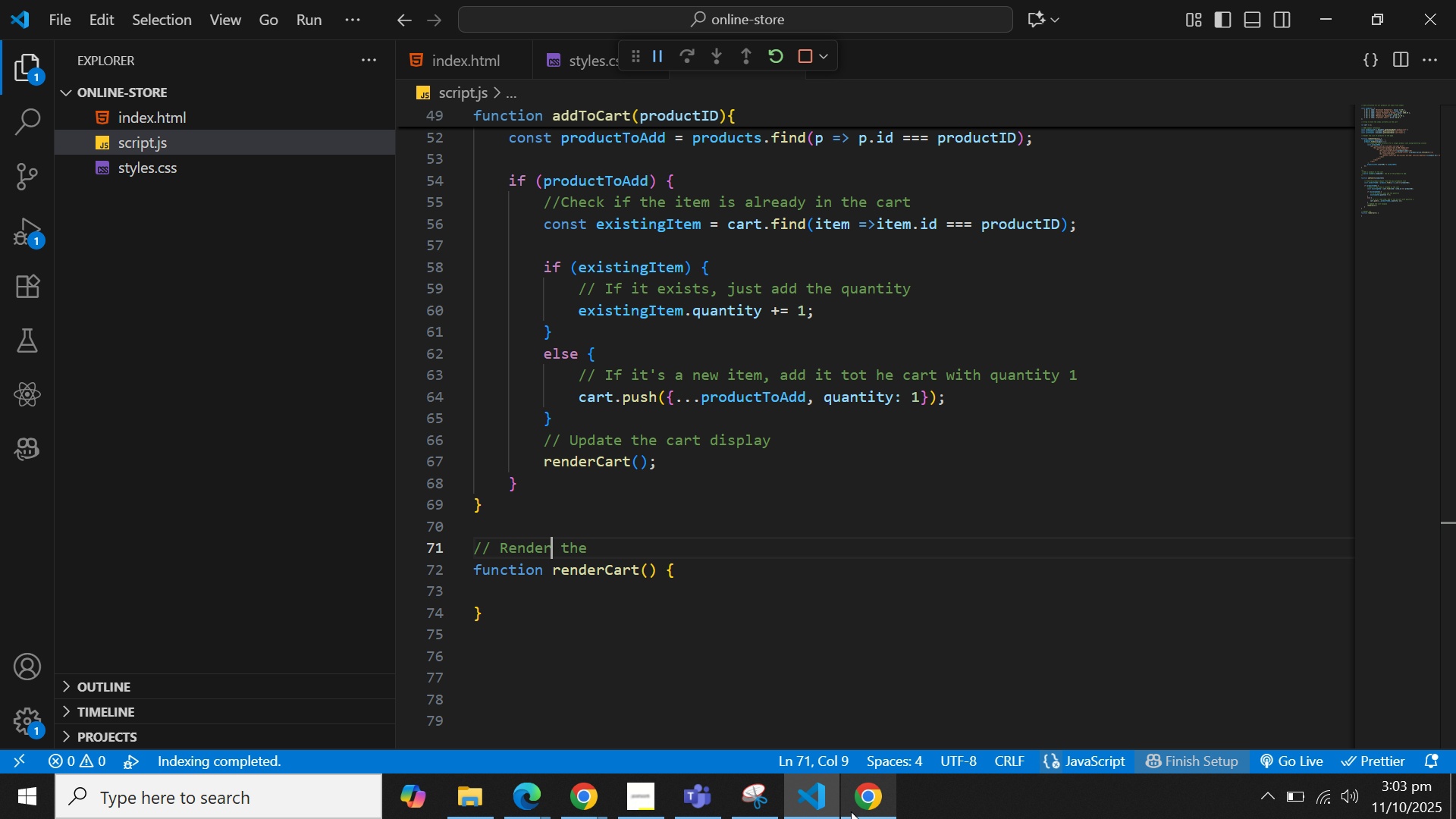 
key(ArrowRight)
 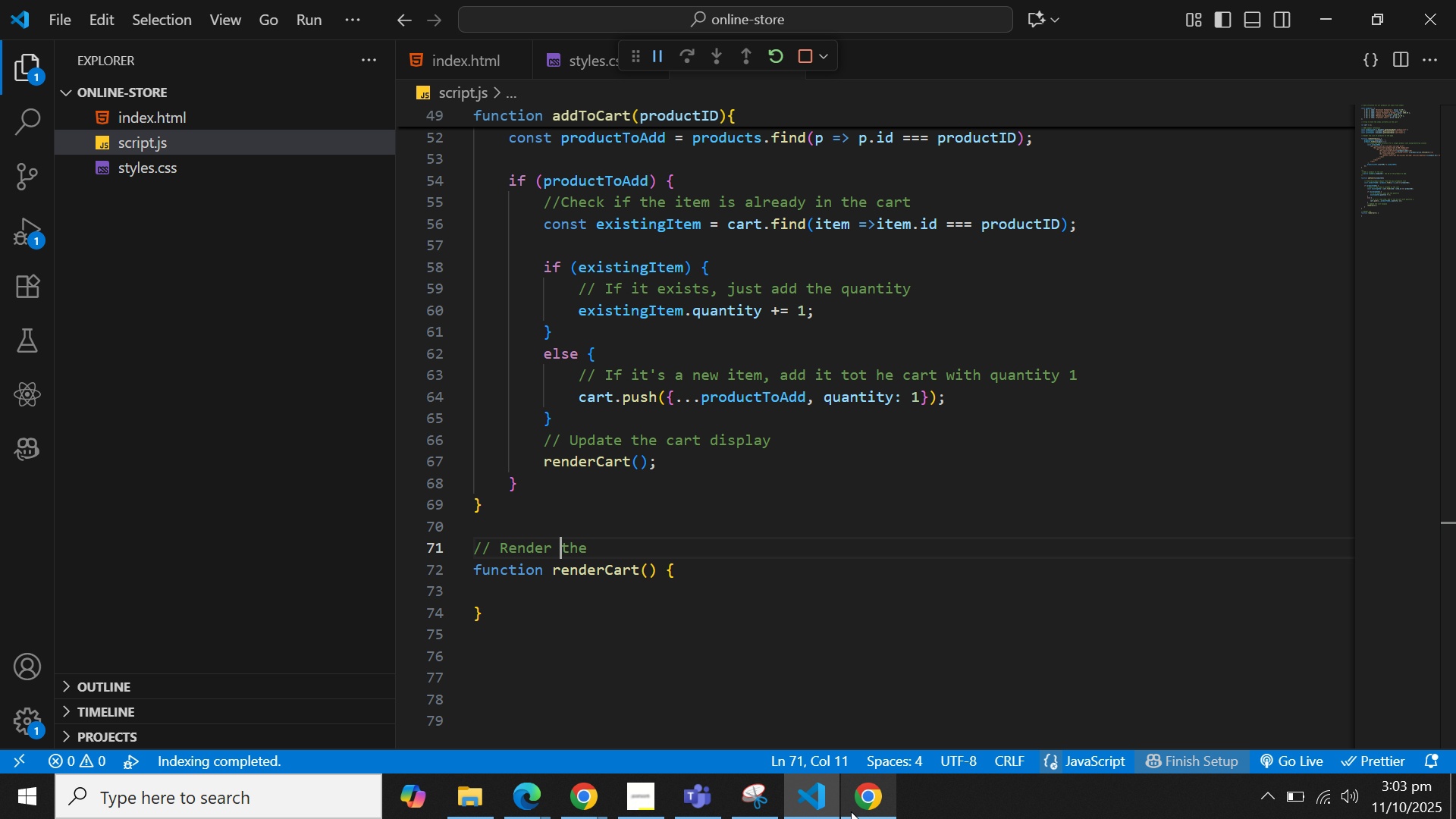 
key(ArrowRight)
 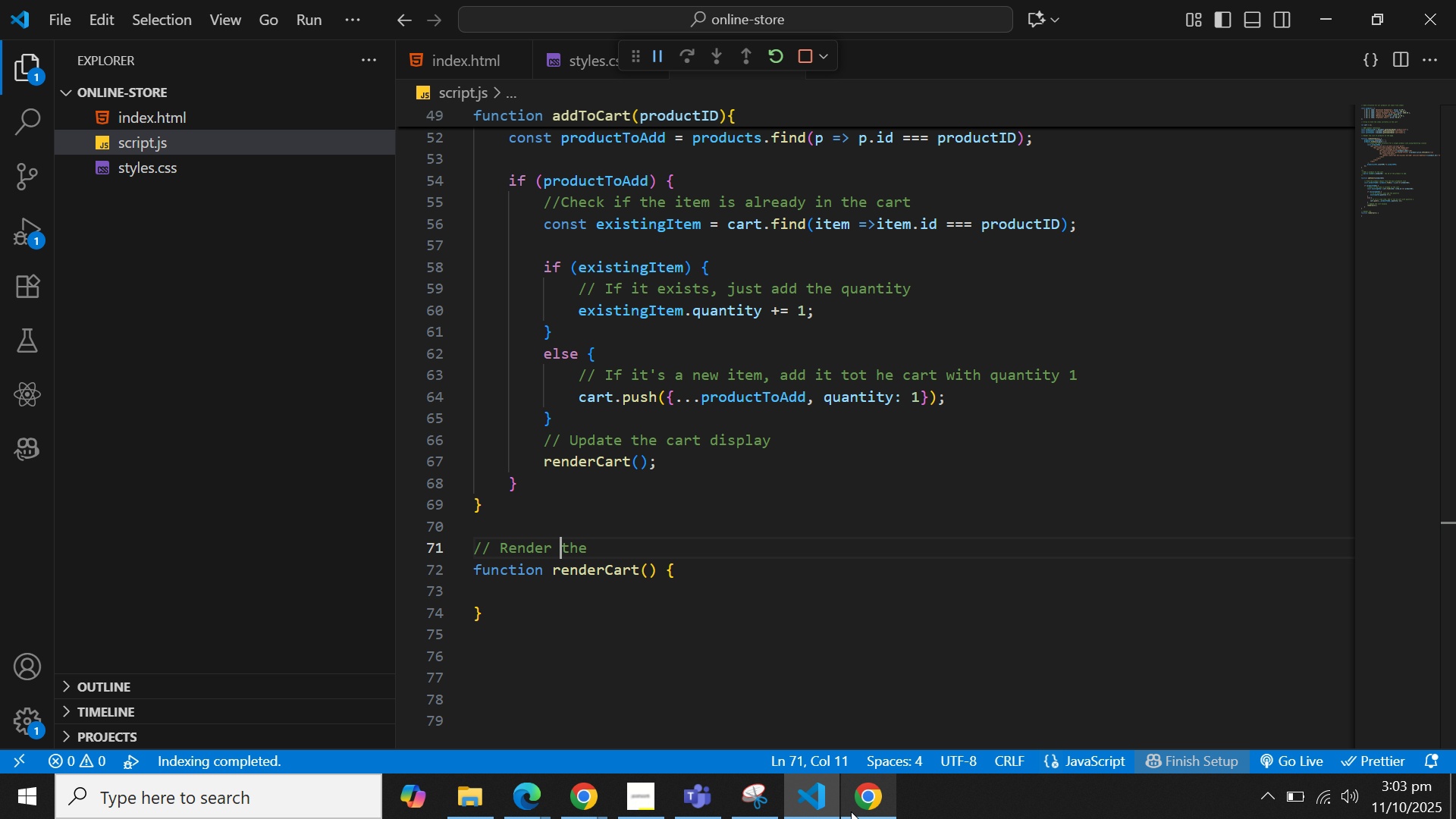 
key(ArrowRight)
 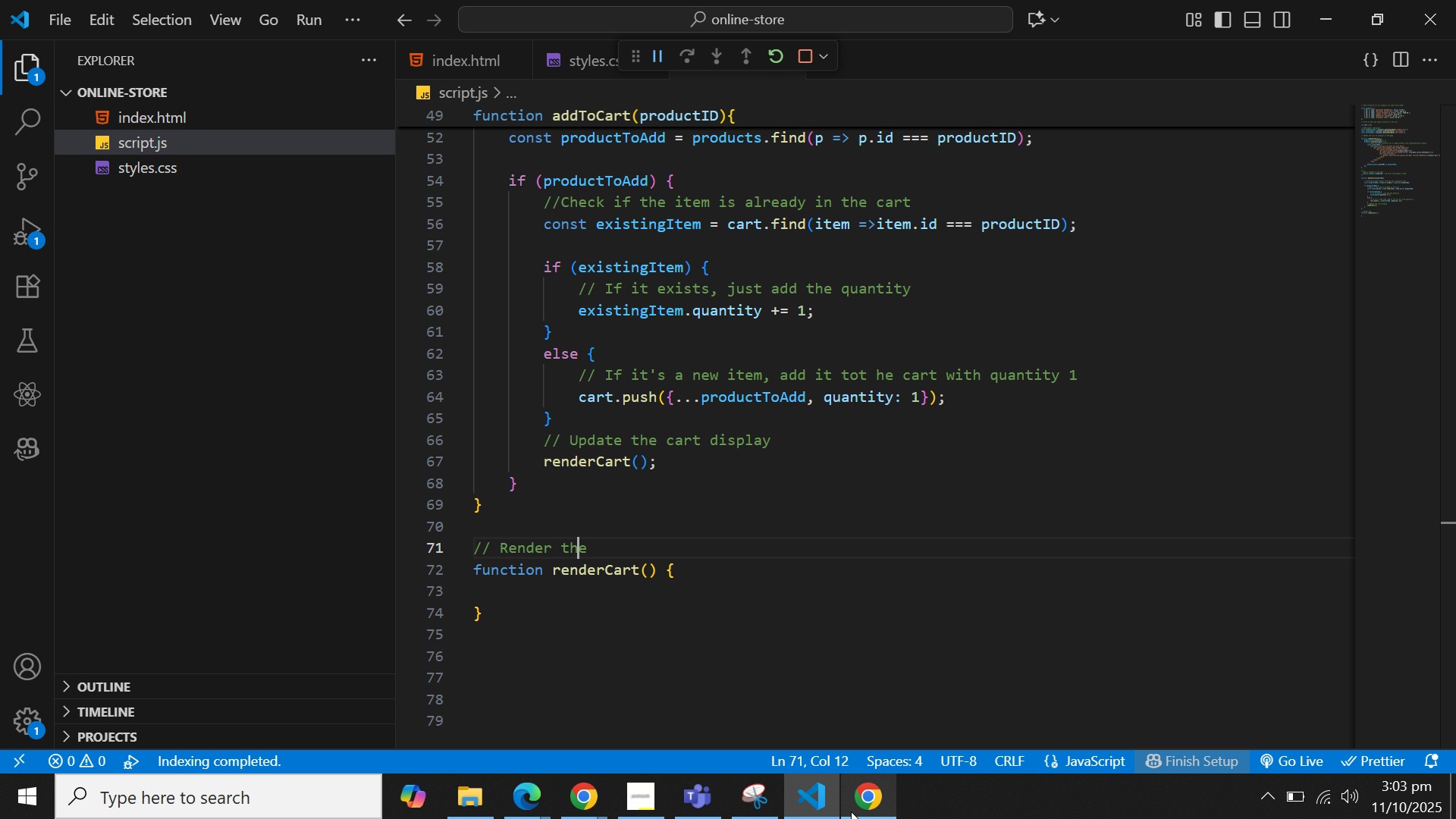 
key(ArrowRight)
 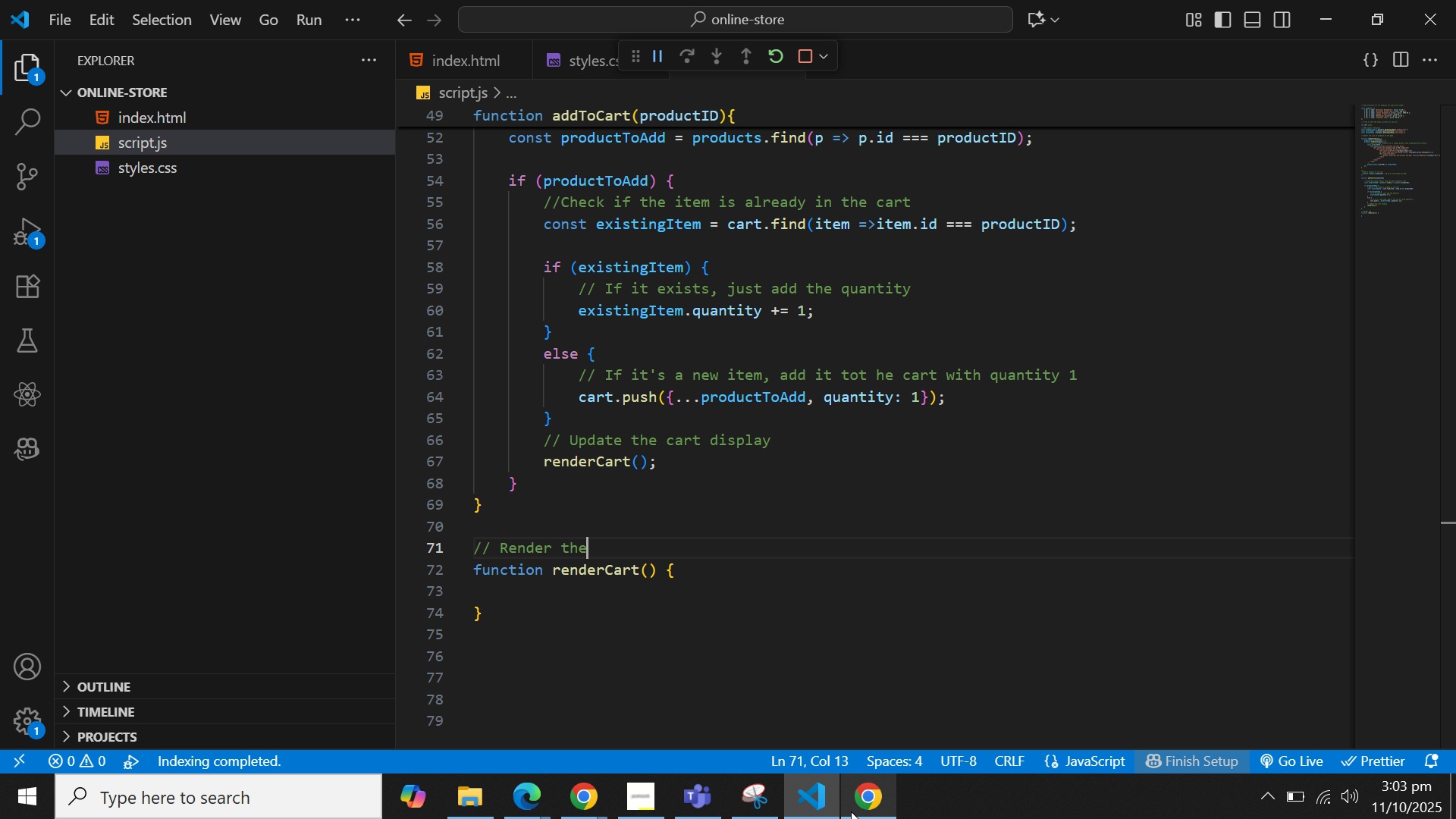 
key(ArrowRight)
 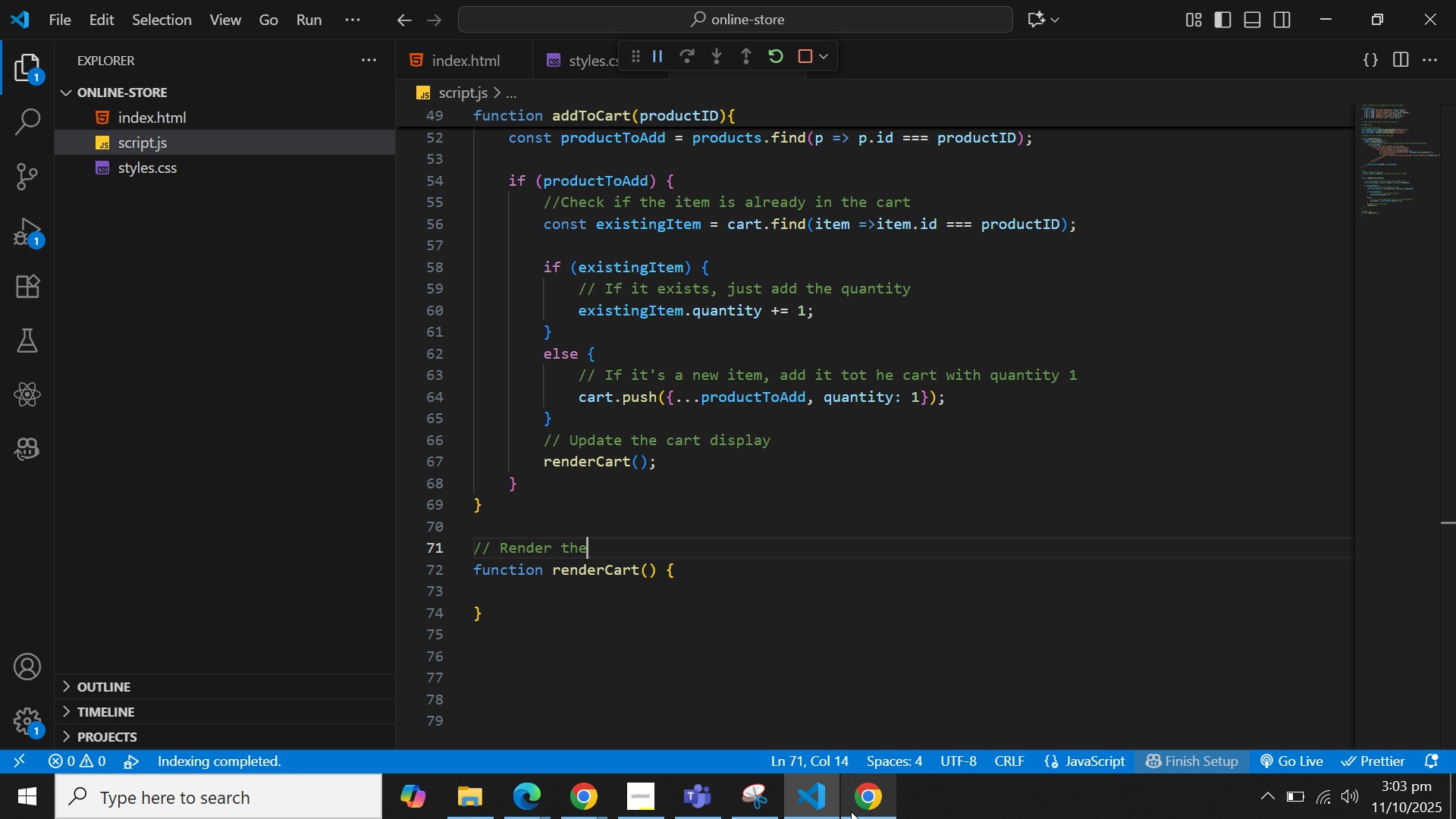 
type( current cone)
key(Backspace)
type(tents of the shopping cart anbd )
key(Backspace)
key(Backspace)
key(Backspace)
type(d updates the too)
key(Backspace)
type(tal)
 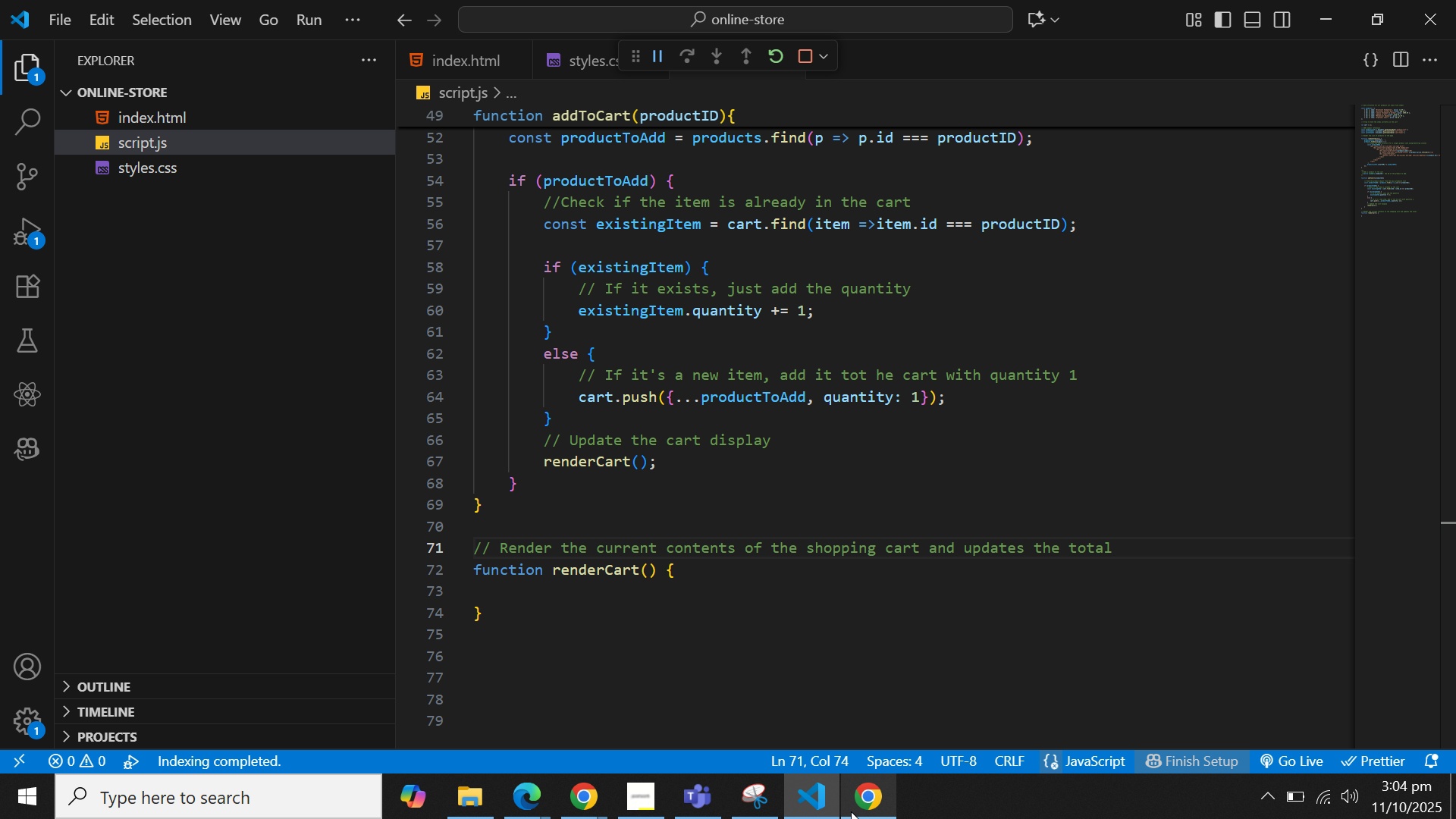 
key(ArrowDown)
 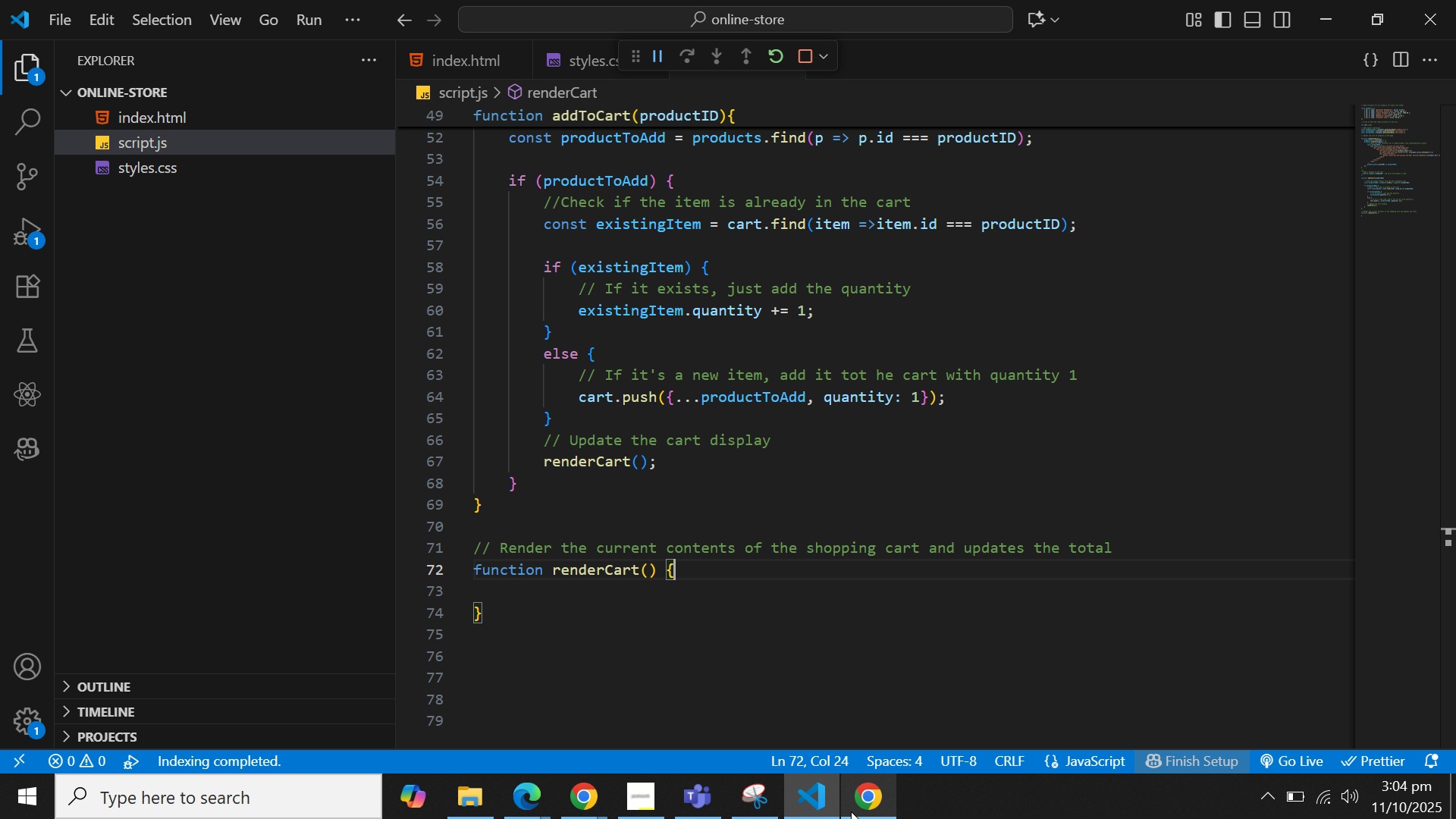 
key(ArrowDown)
 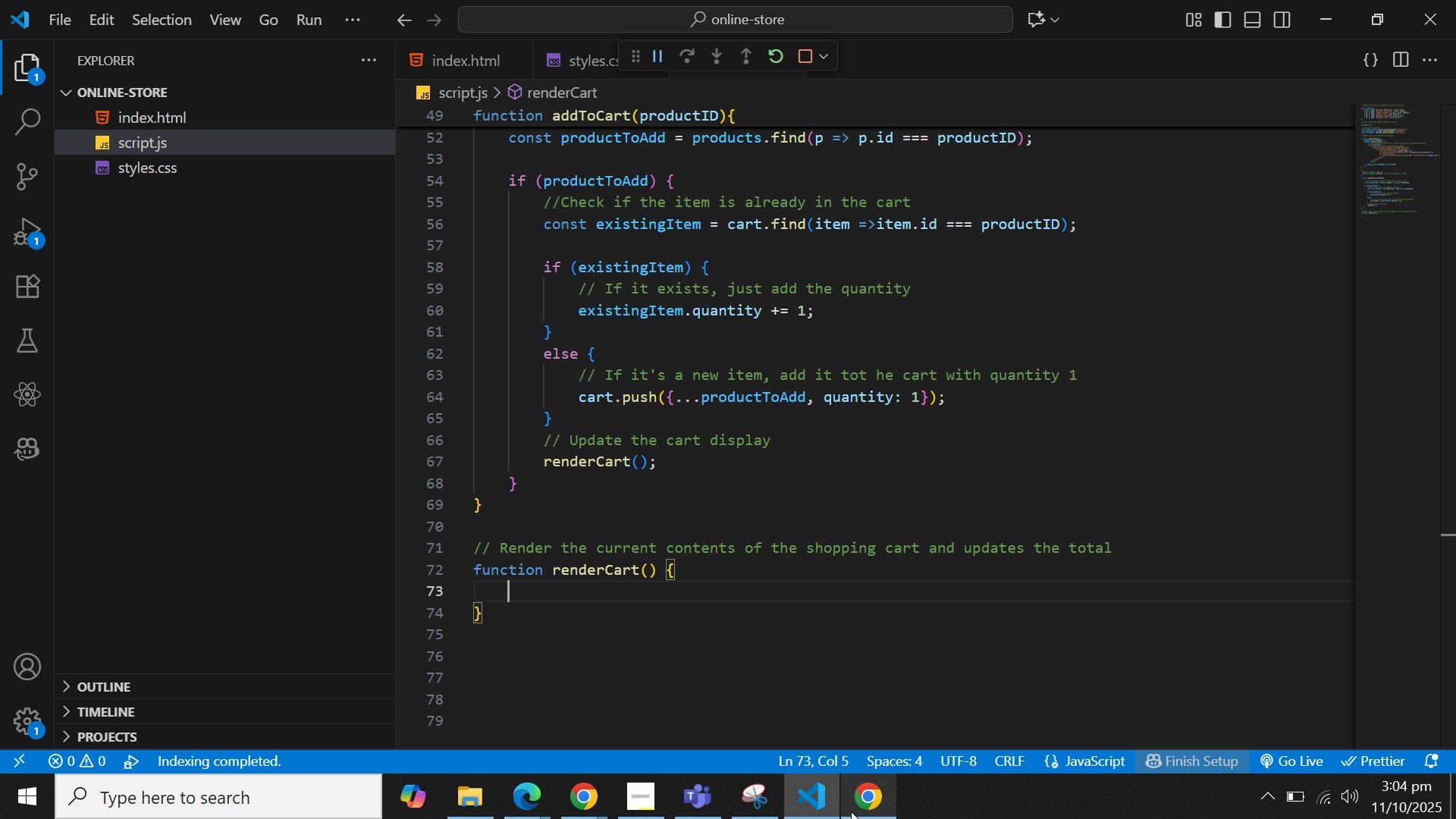 
key(Tab)
 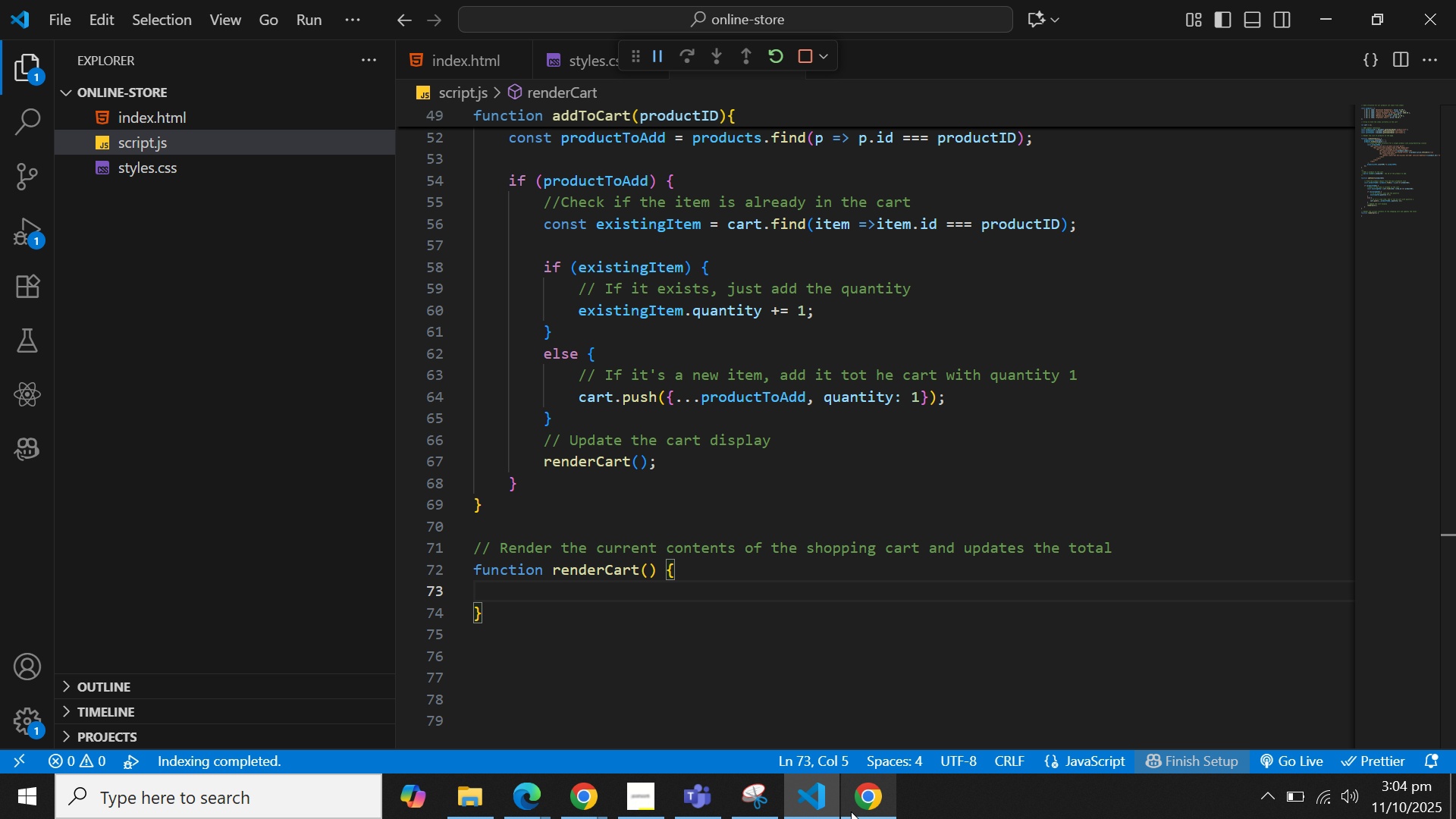 
wait(6.48)
 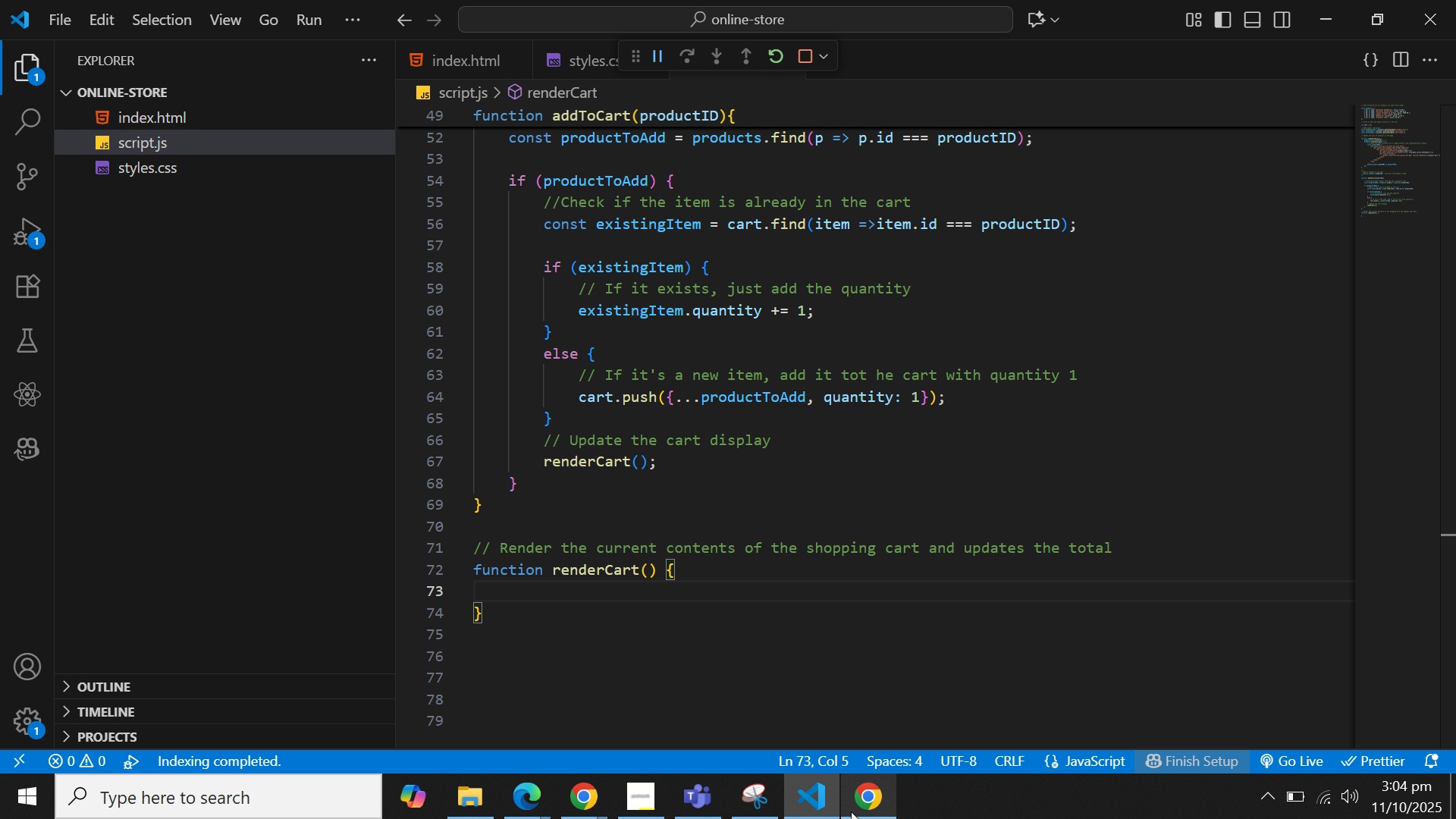 
type(car)
 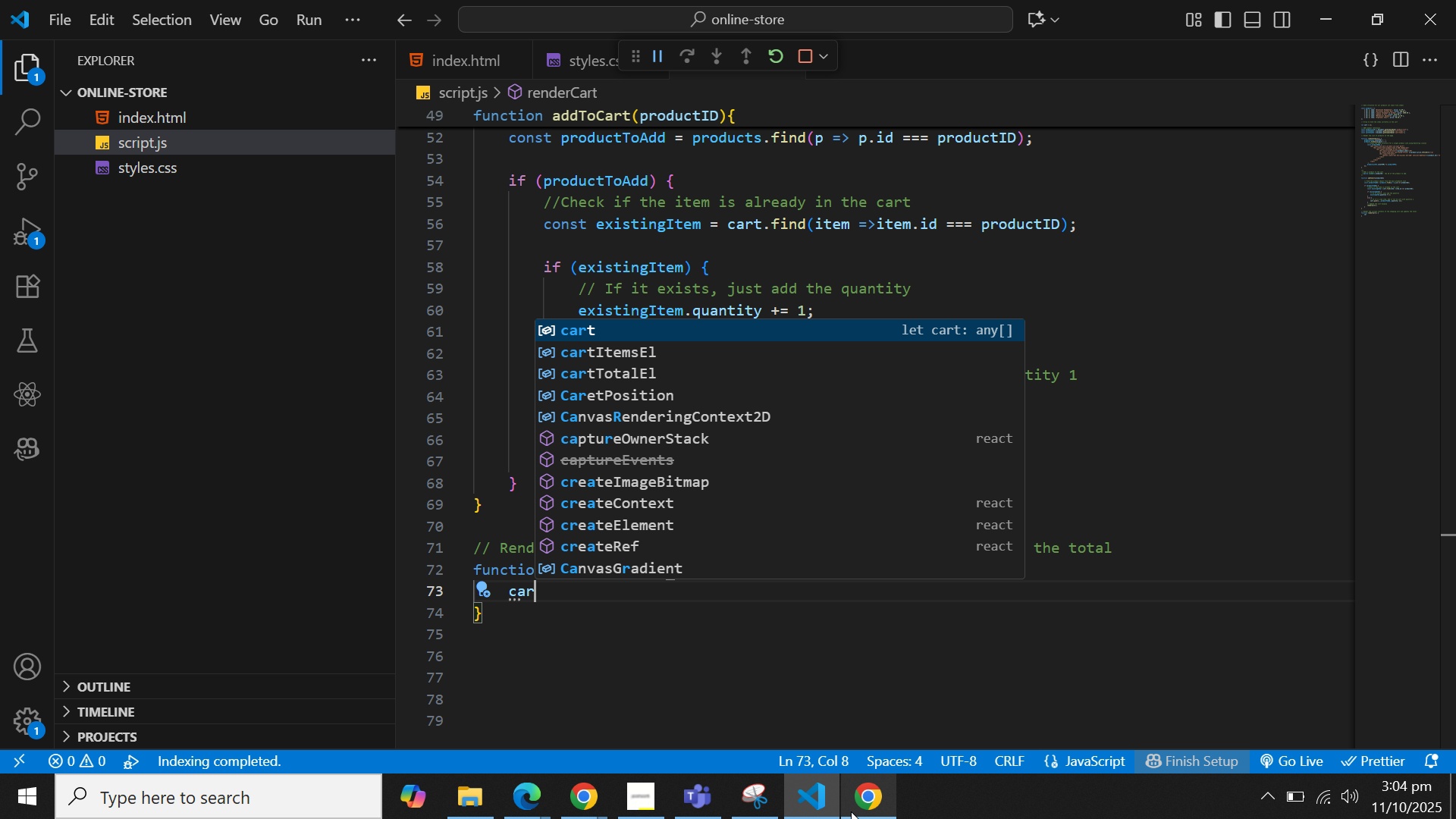 
key(ArrowDown)
 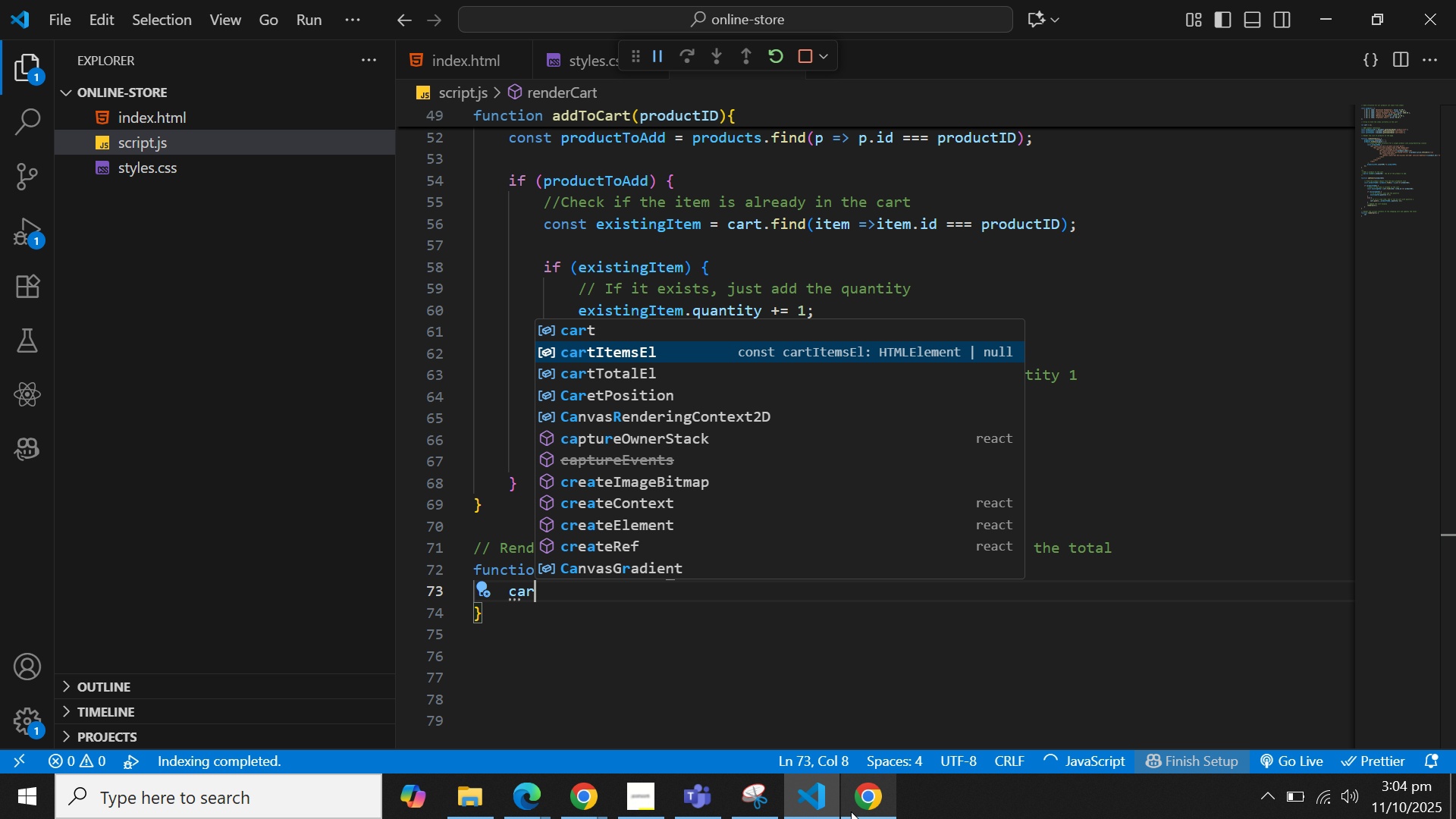 
key(Enter)
 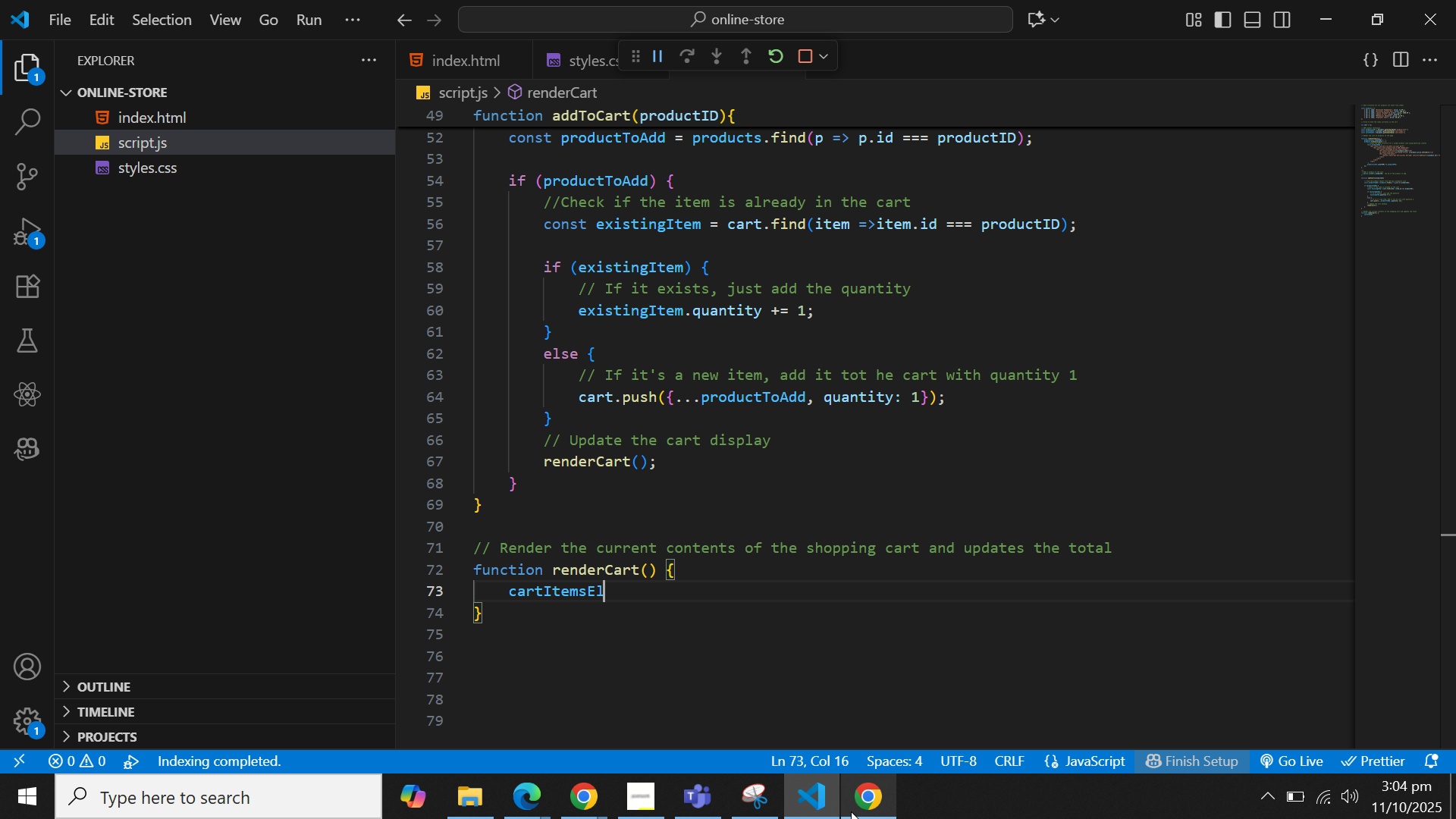 
type(.inn)
 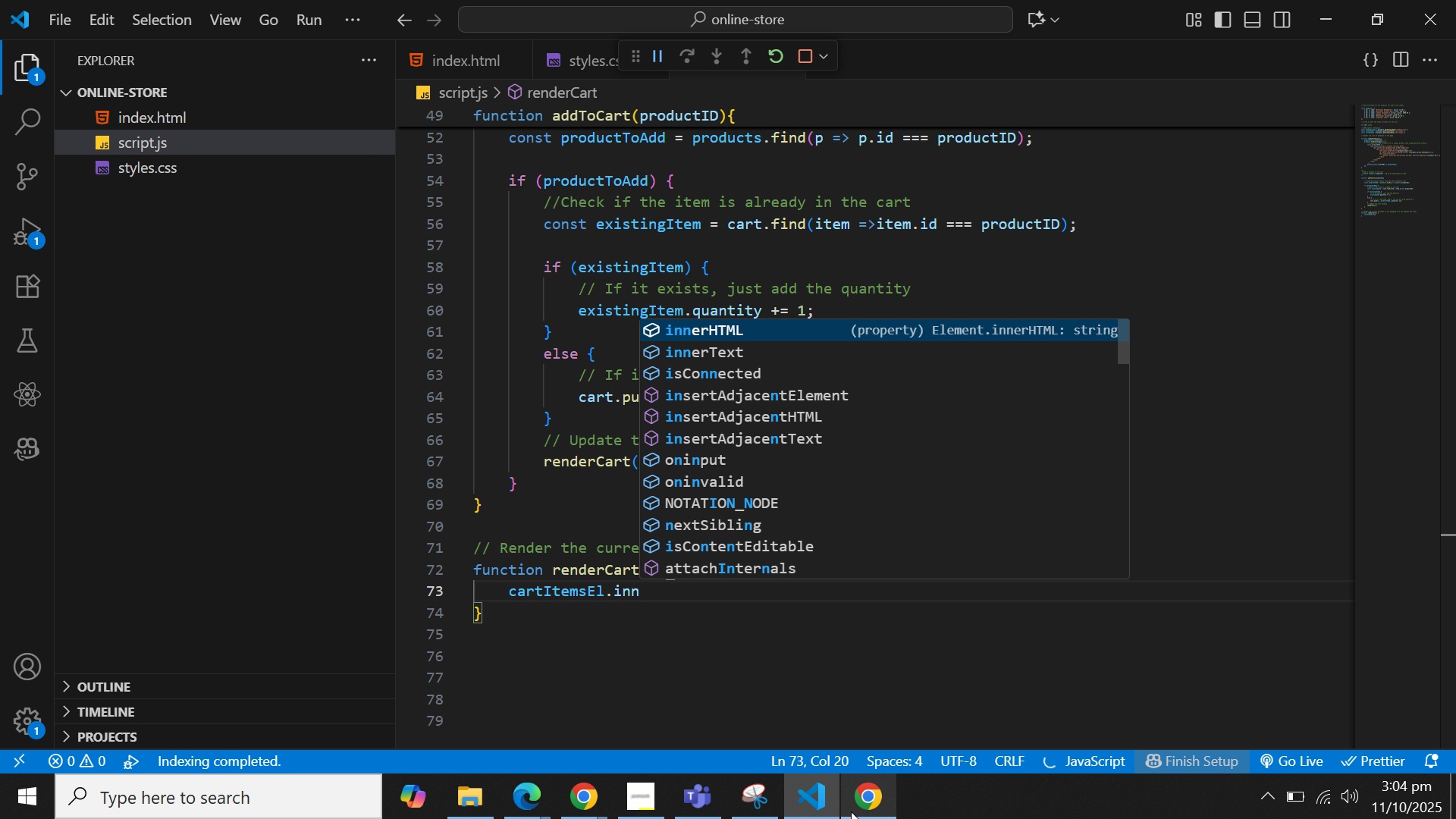 
key(Enter)
 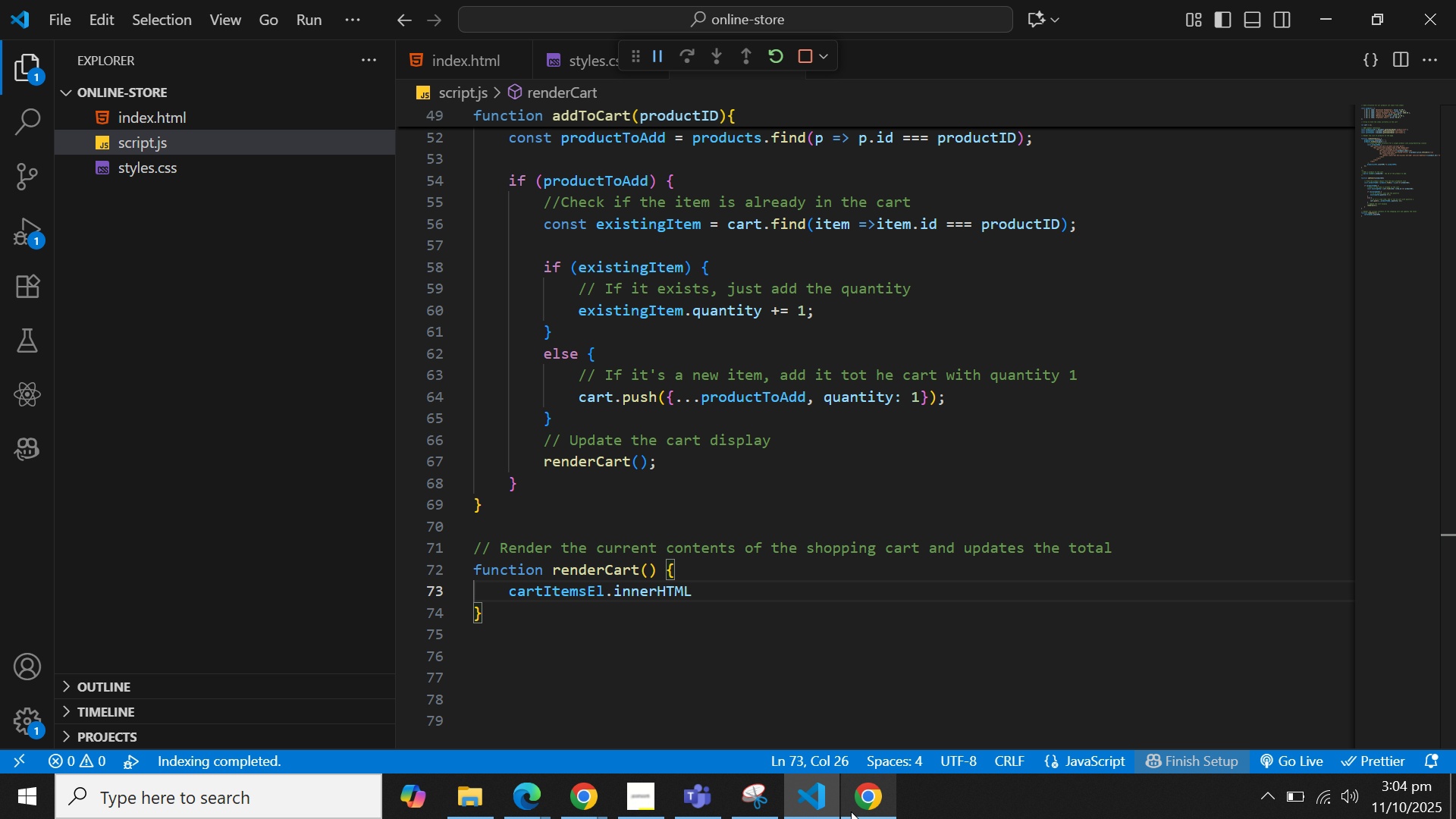 
key(Space)
 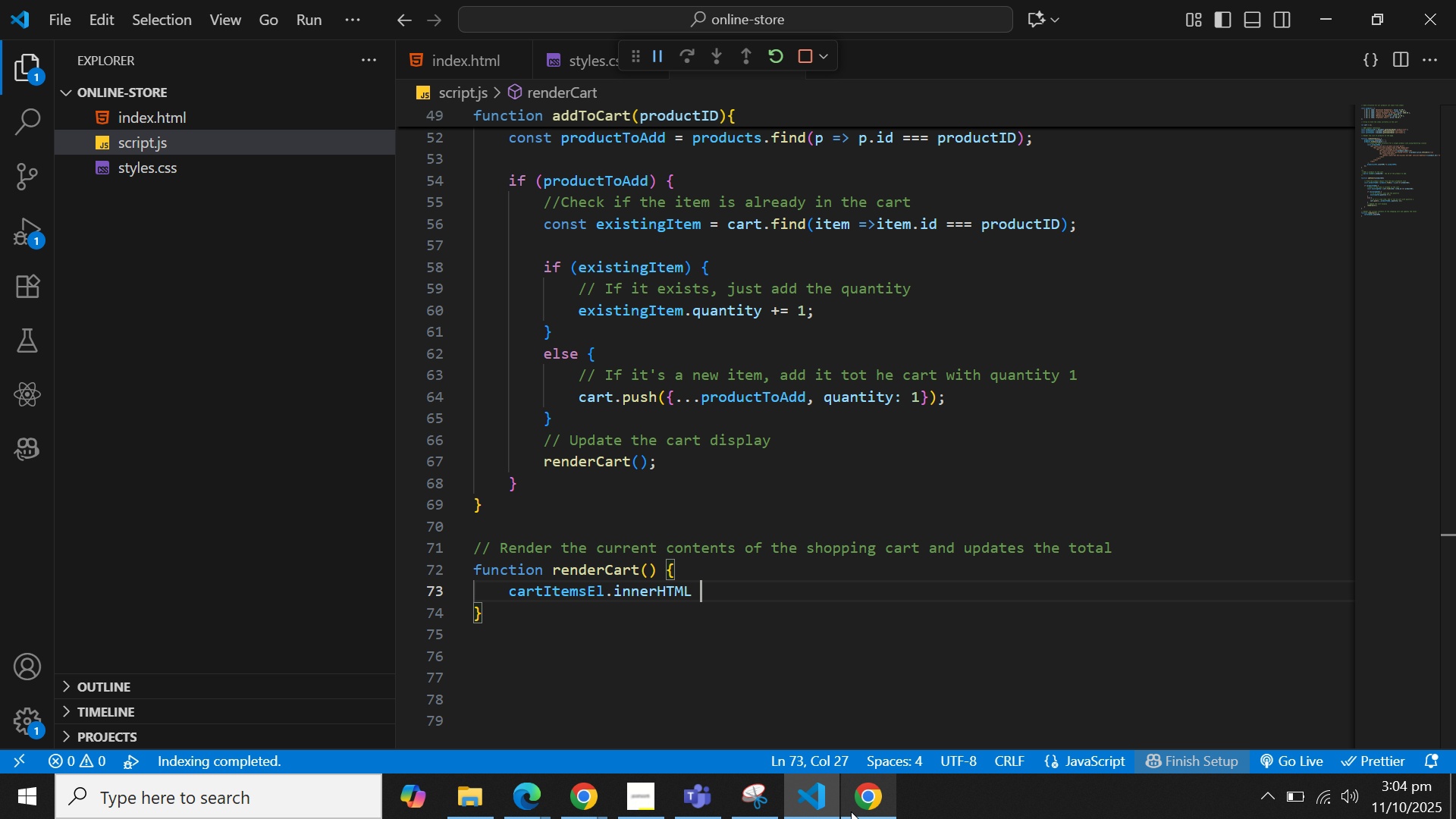 
key(Equal)
 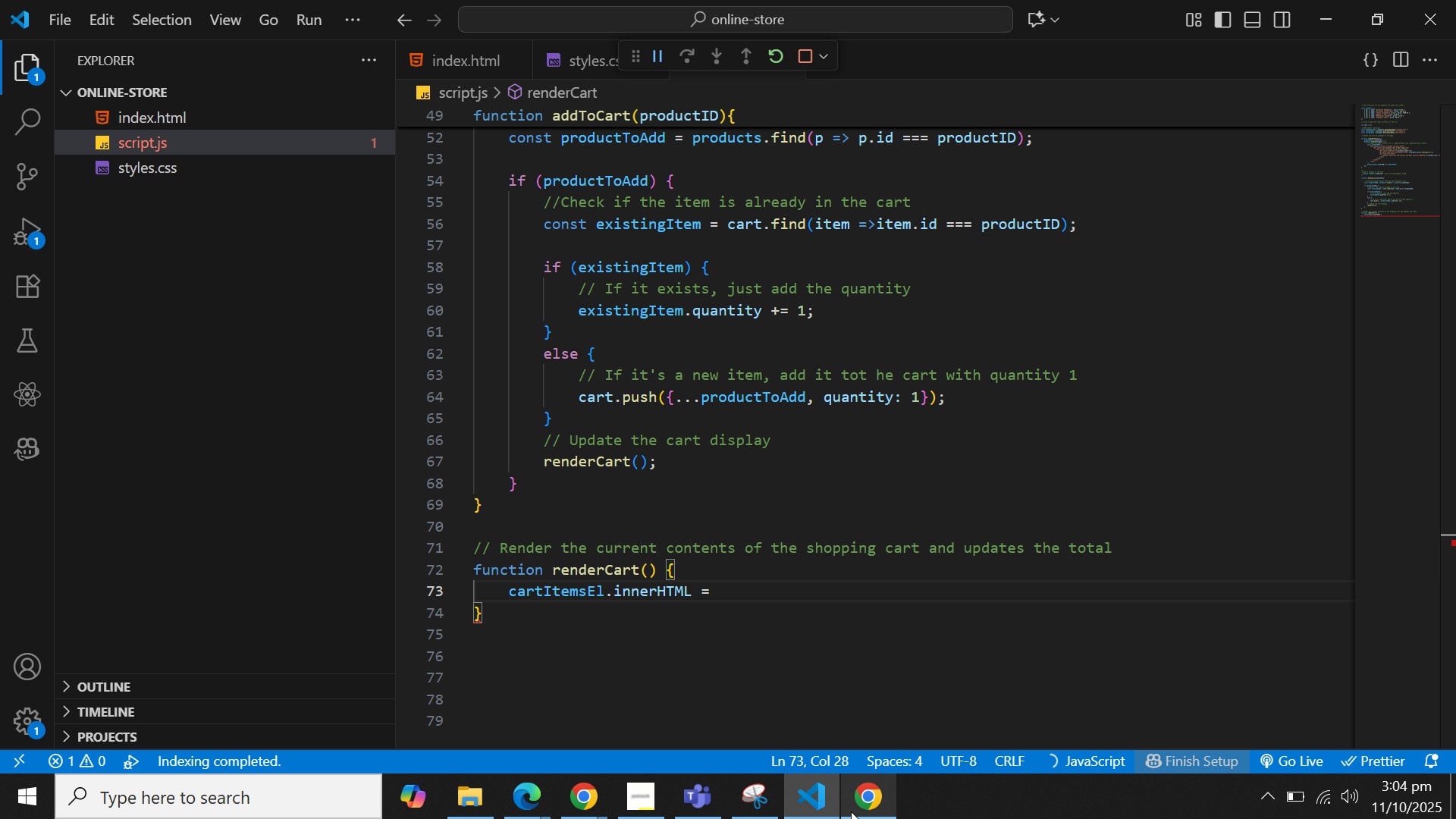 
key(Space)
 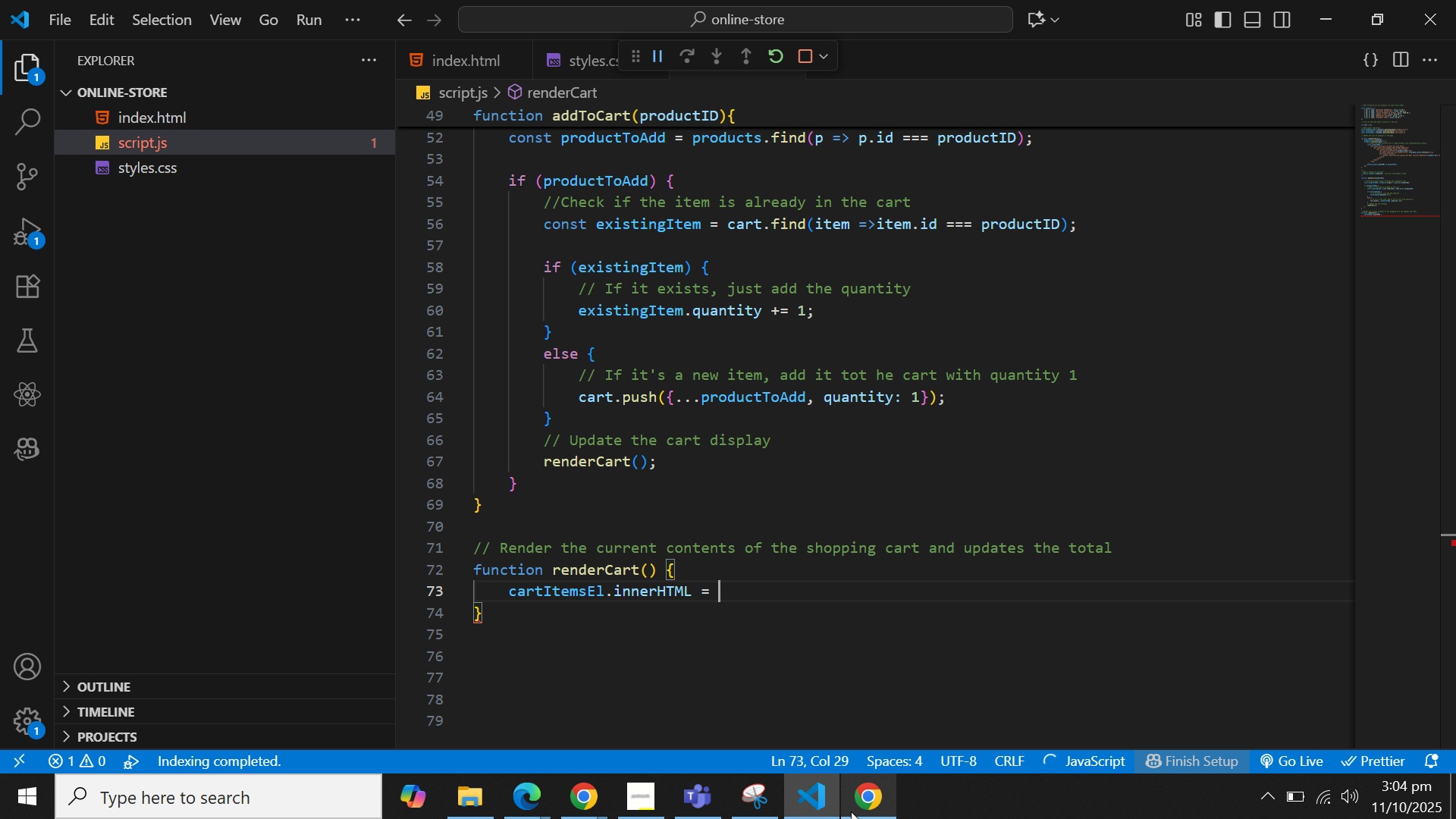 
key(Quote)
 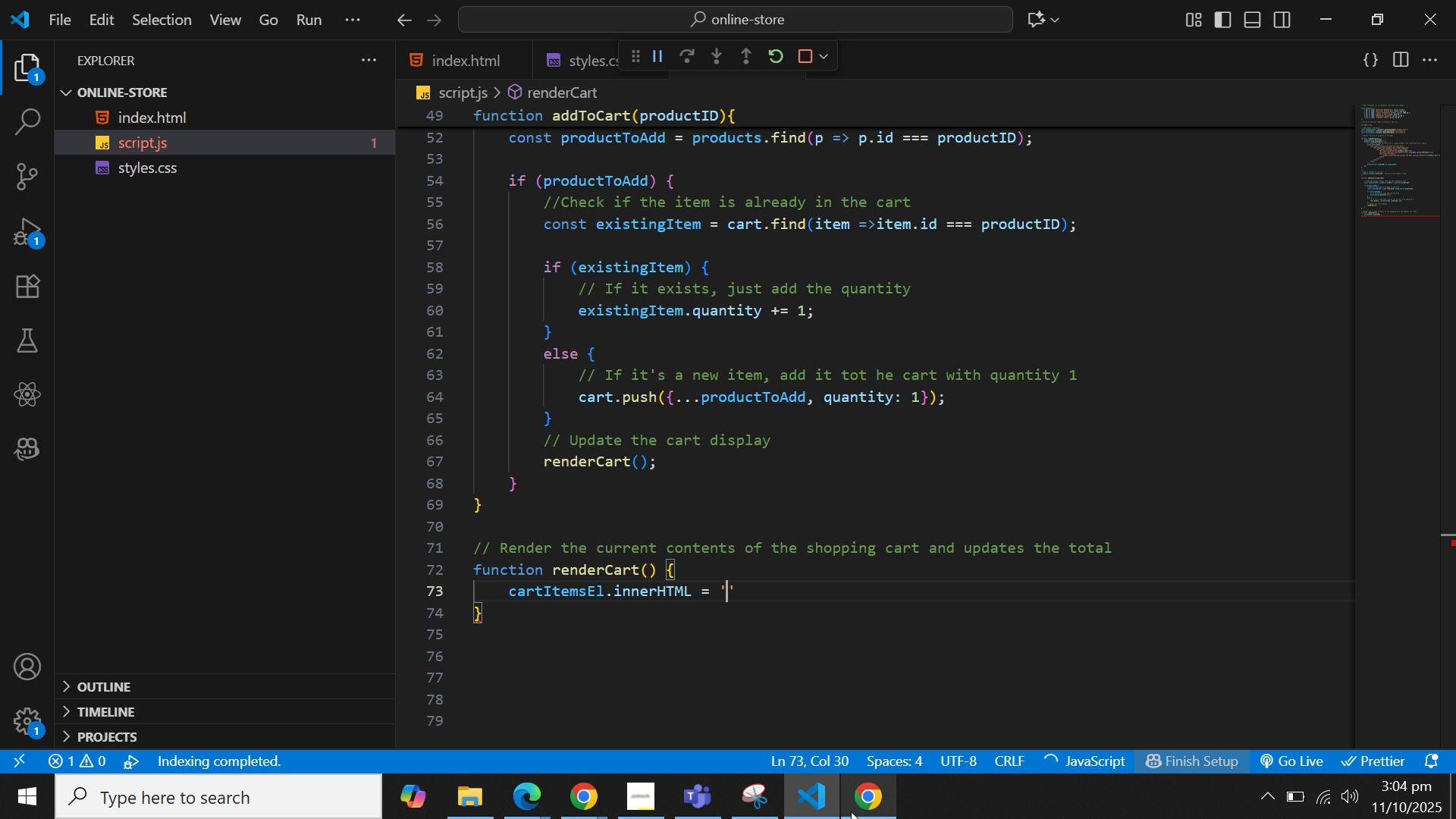 
key(Quote)
 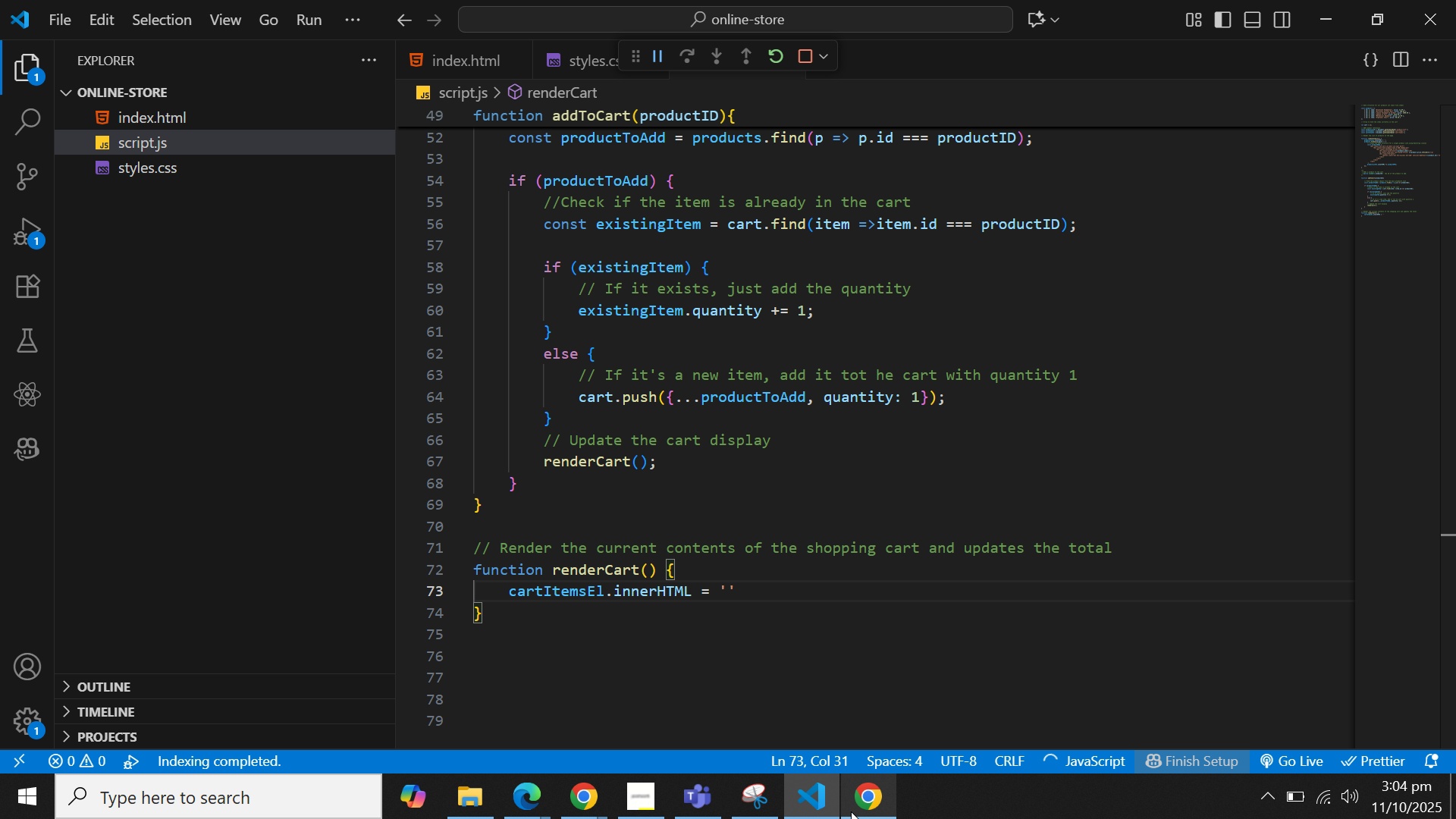 
key(Semicolon)
 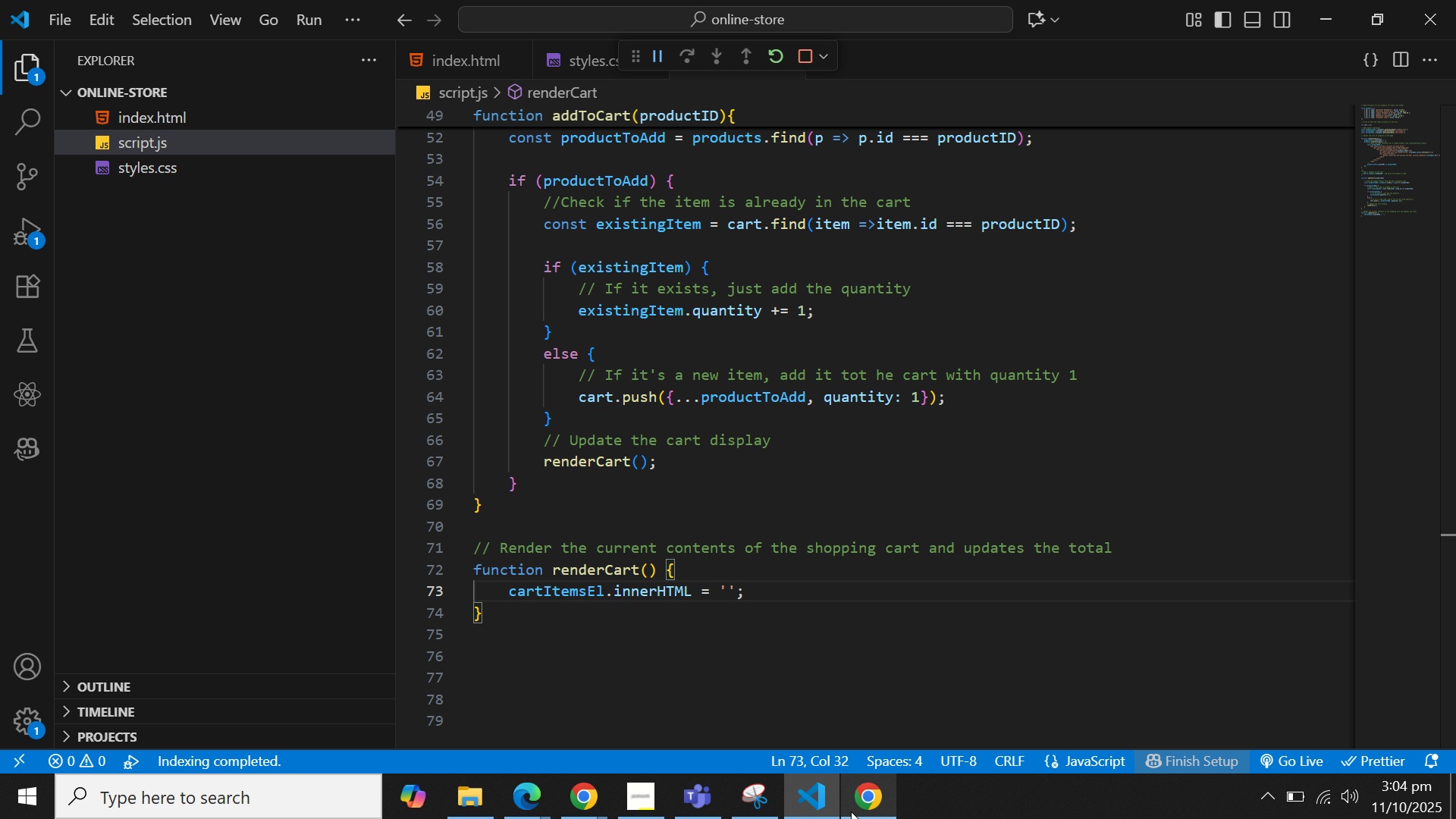 
key(Enter)
 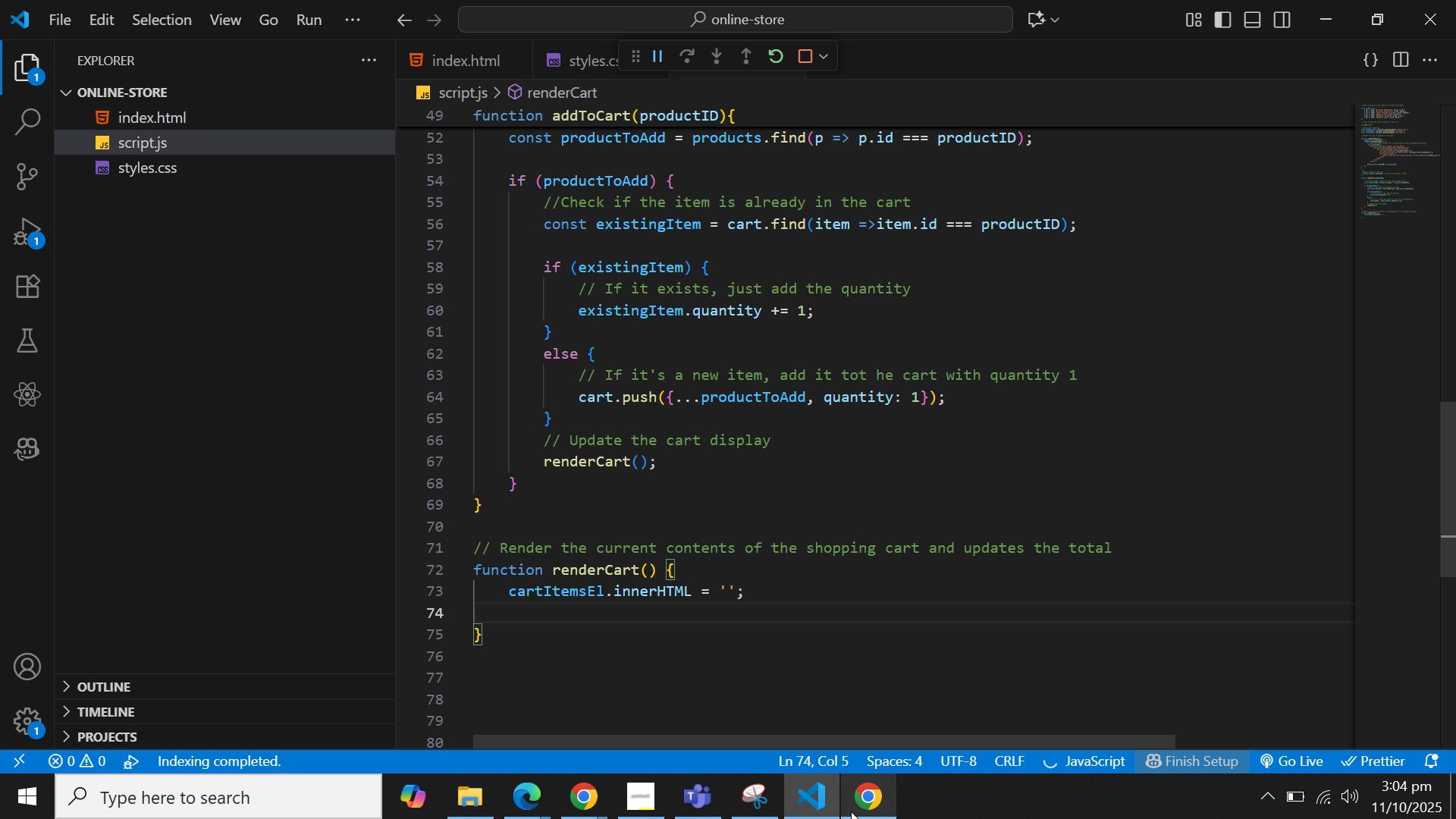 
type(let to)
 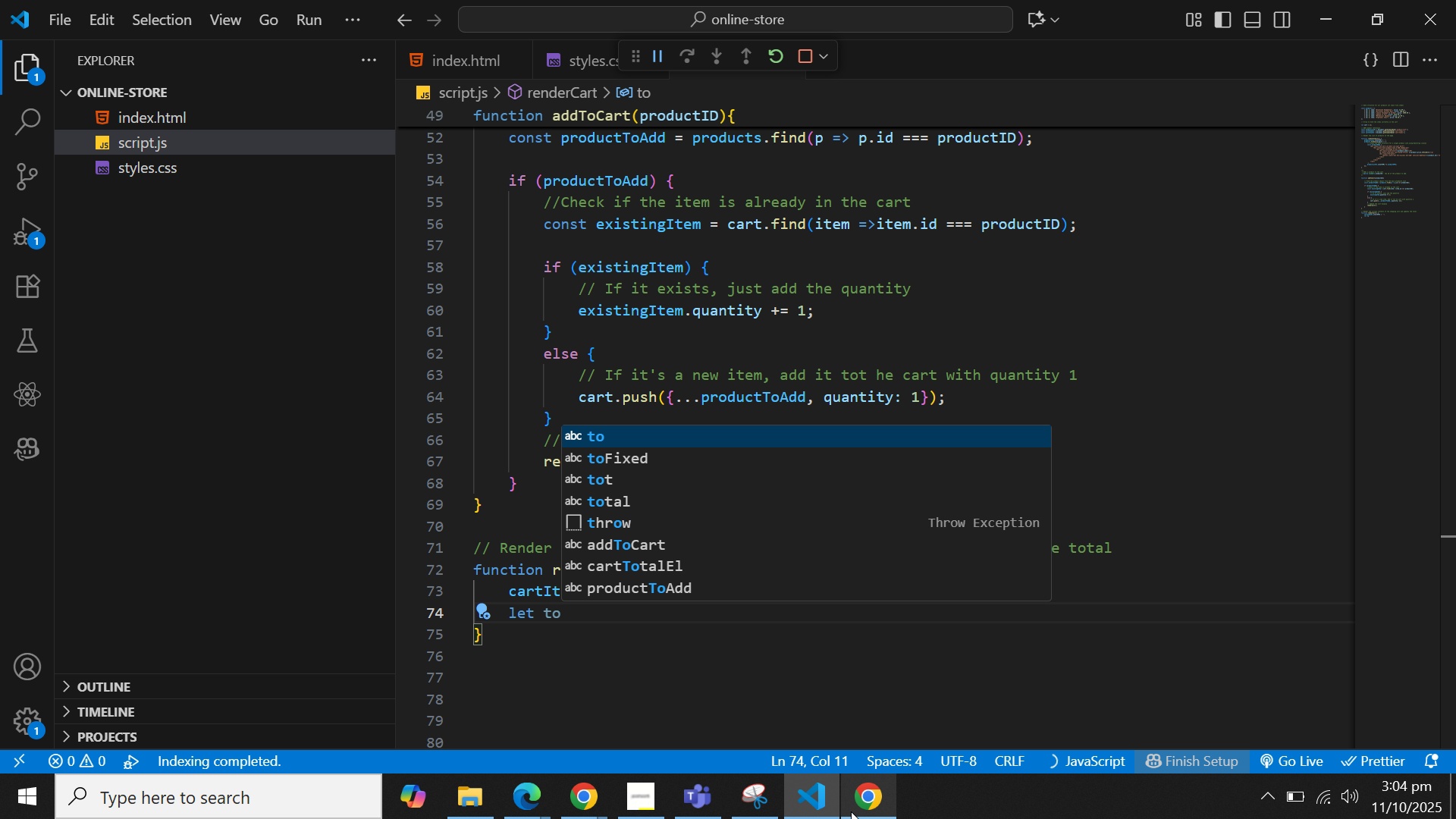 
key(ArrowDown)
 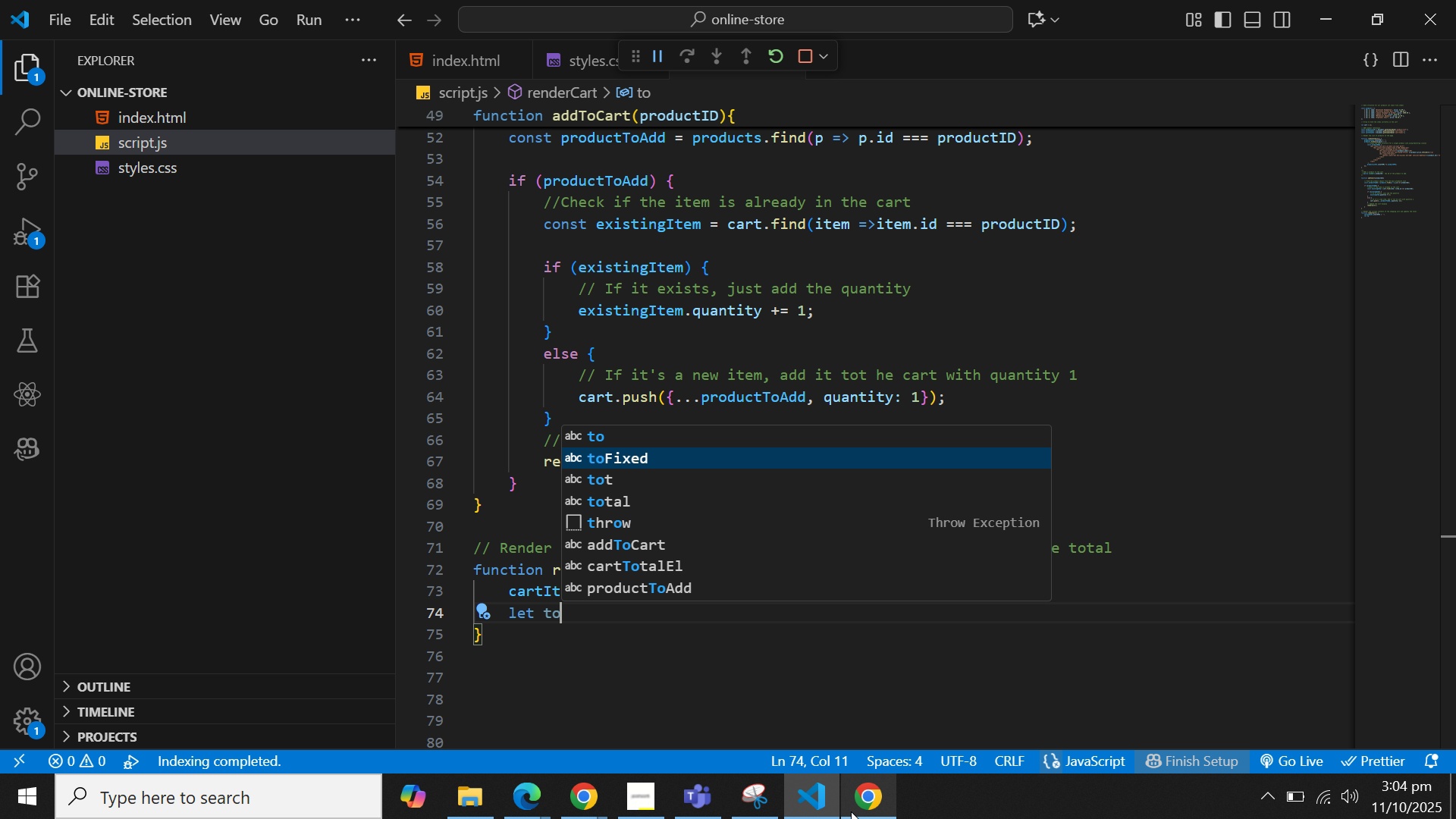 
key(ArrowDown)
 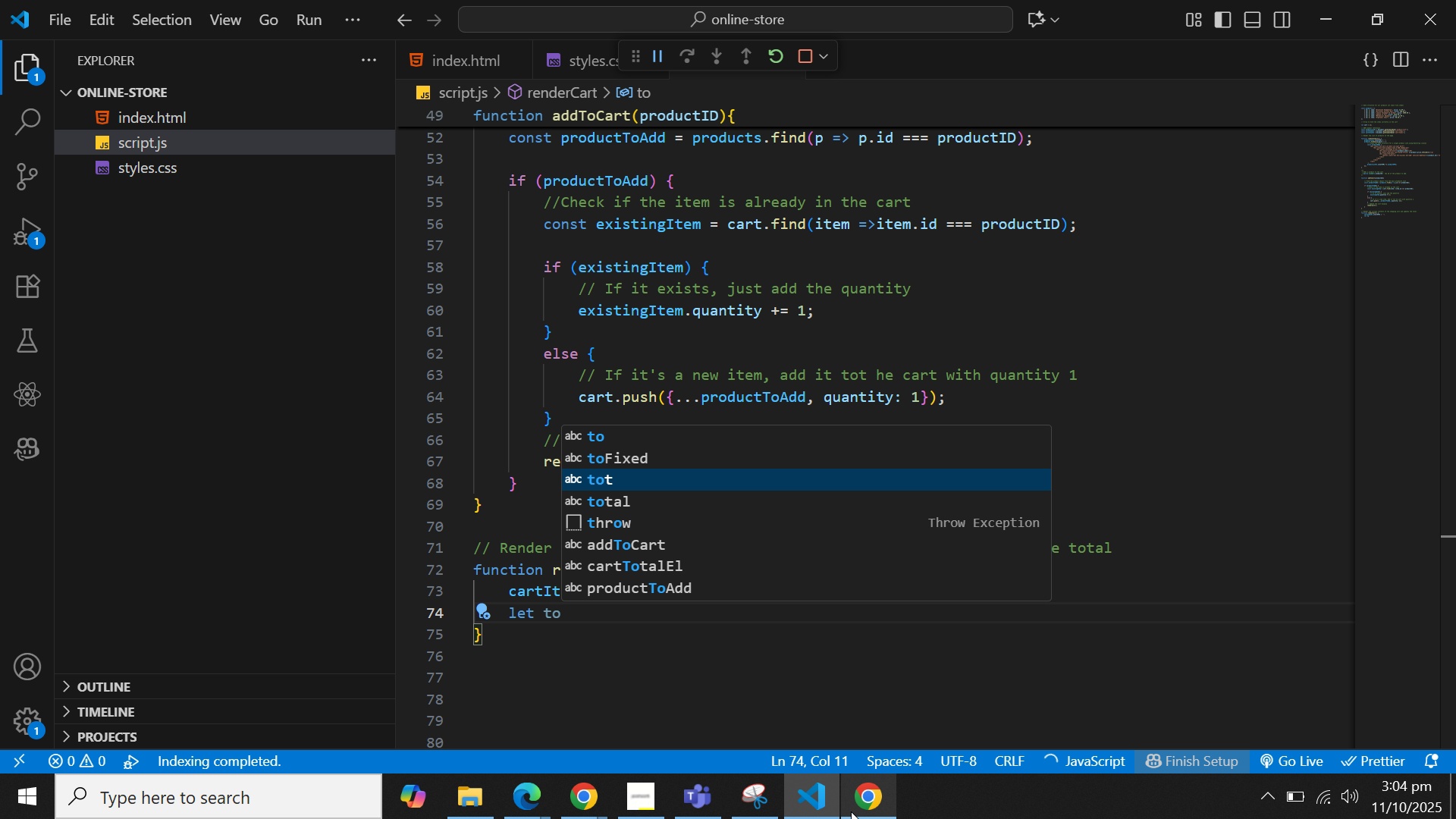 
key(ArrowDown)
 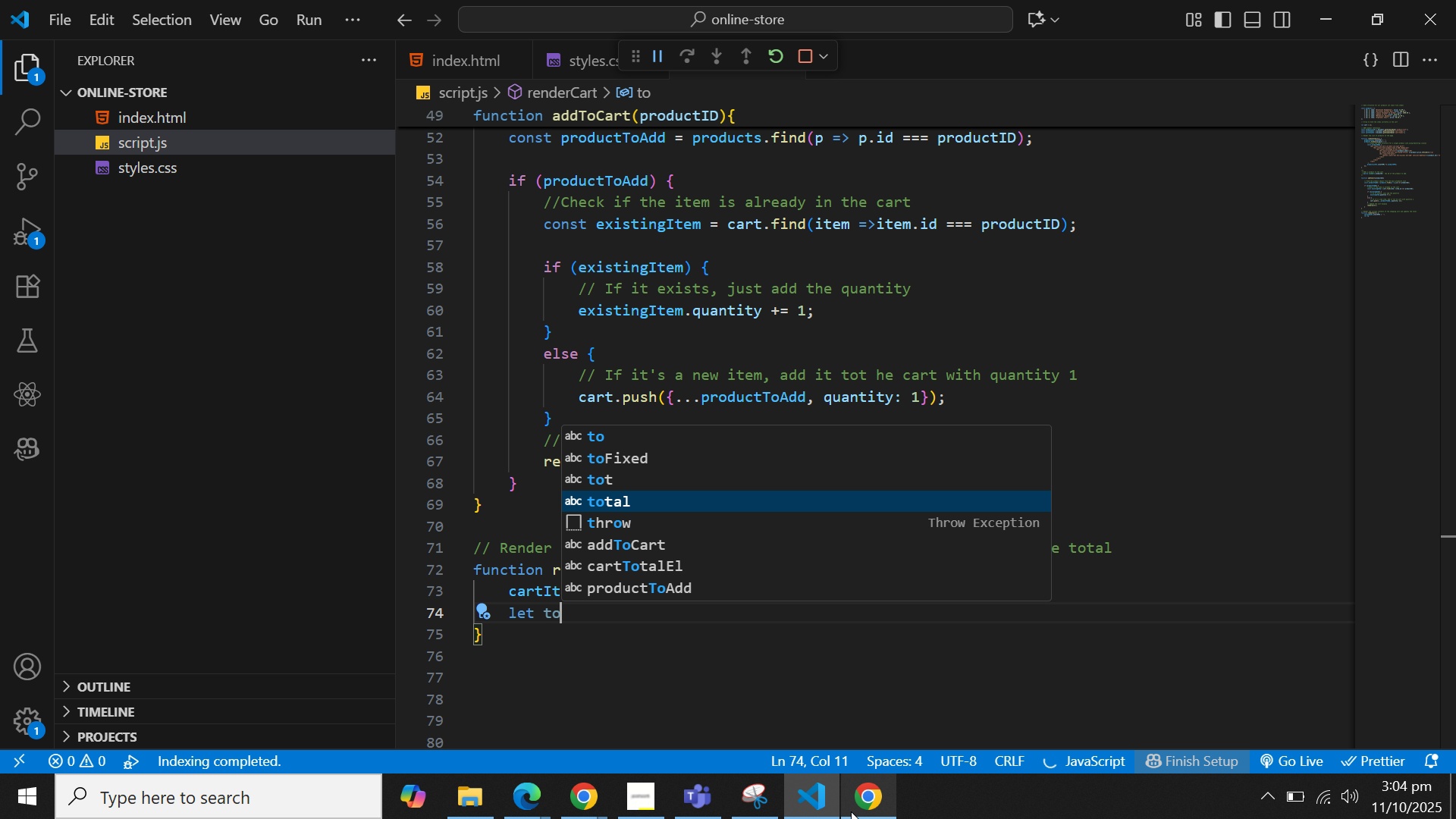 
key(Enter)
 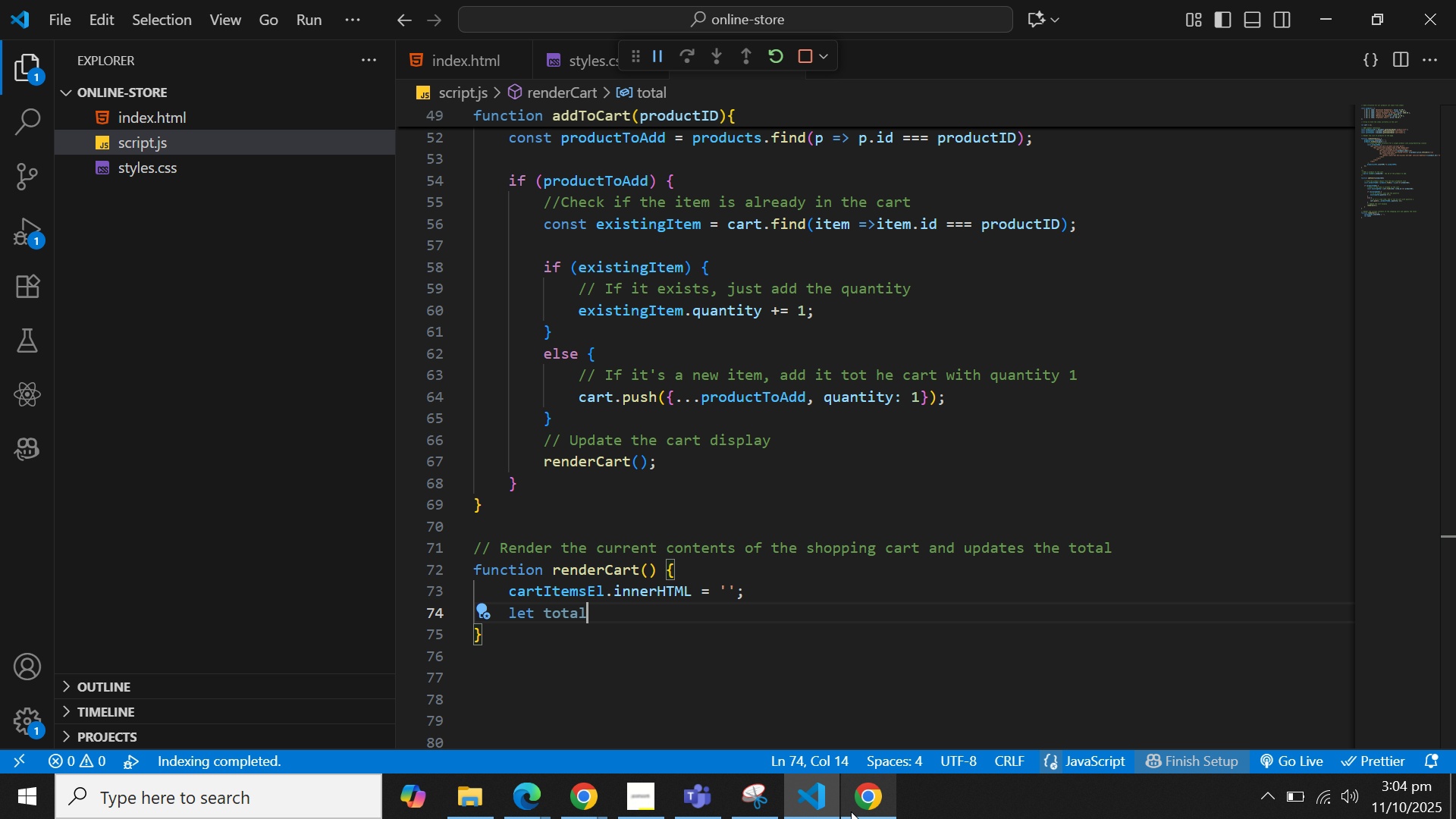 
key(Space)
 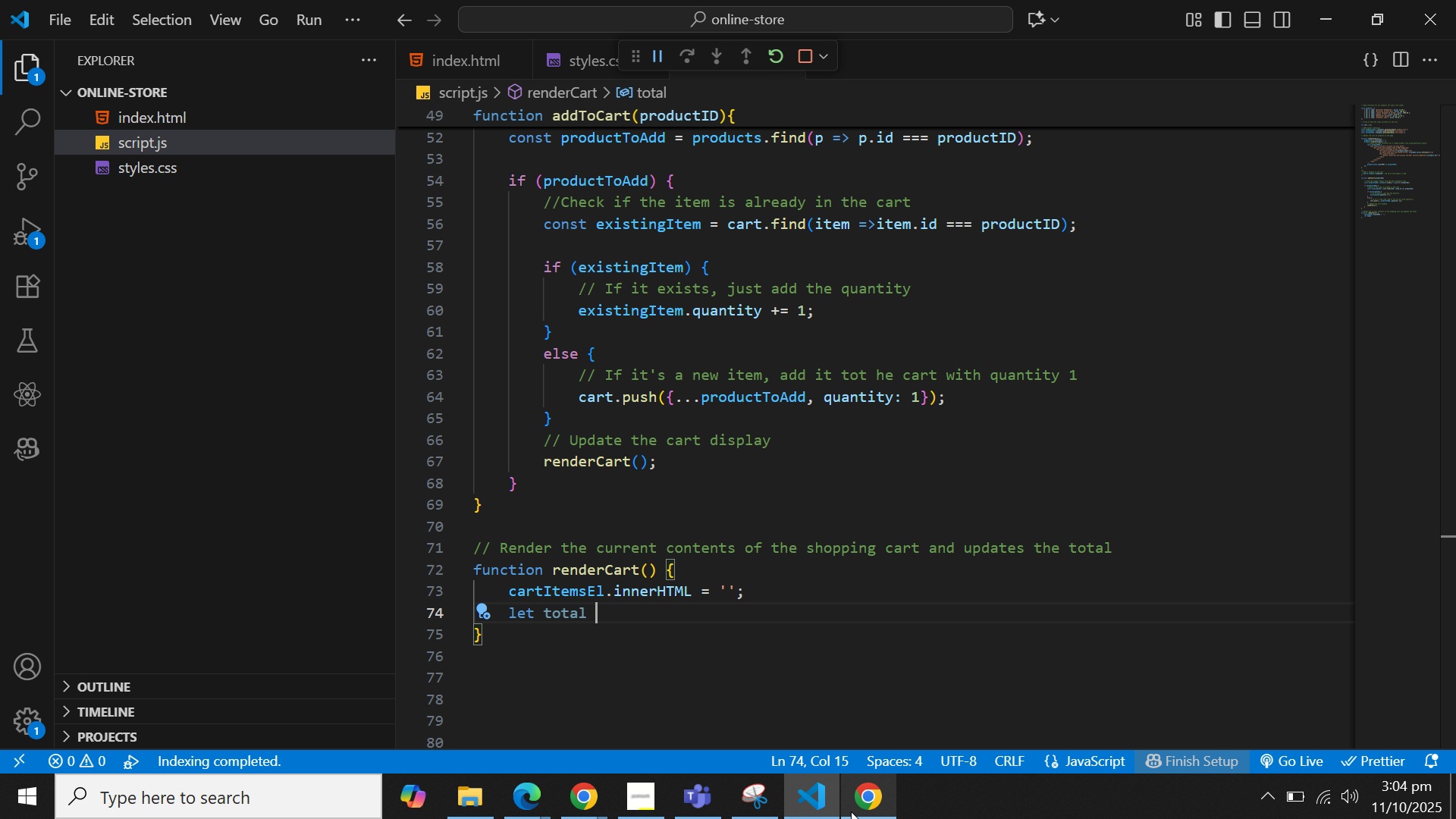 
key(Equal)
 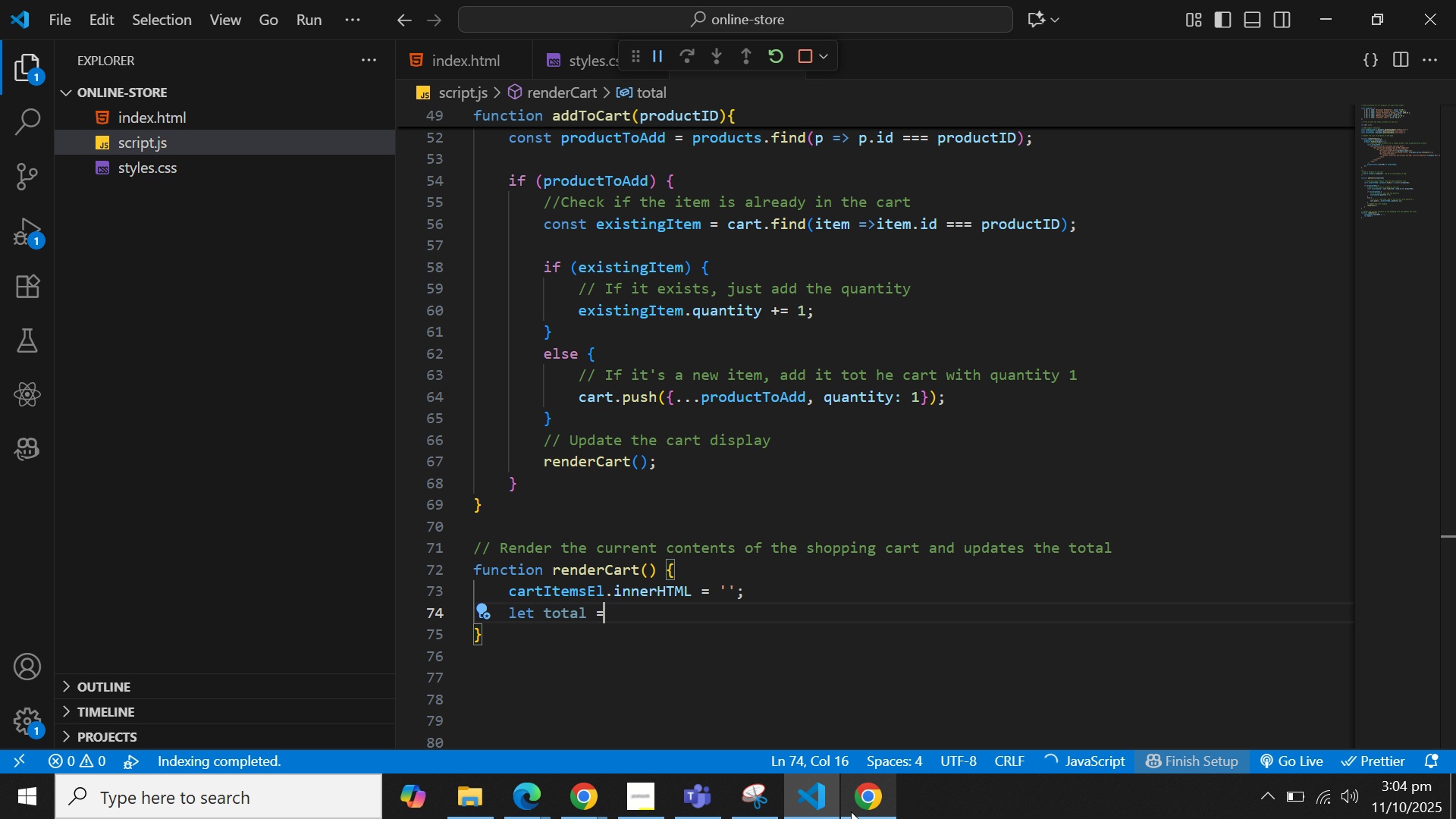 
key(Space)
 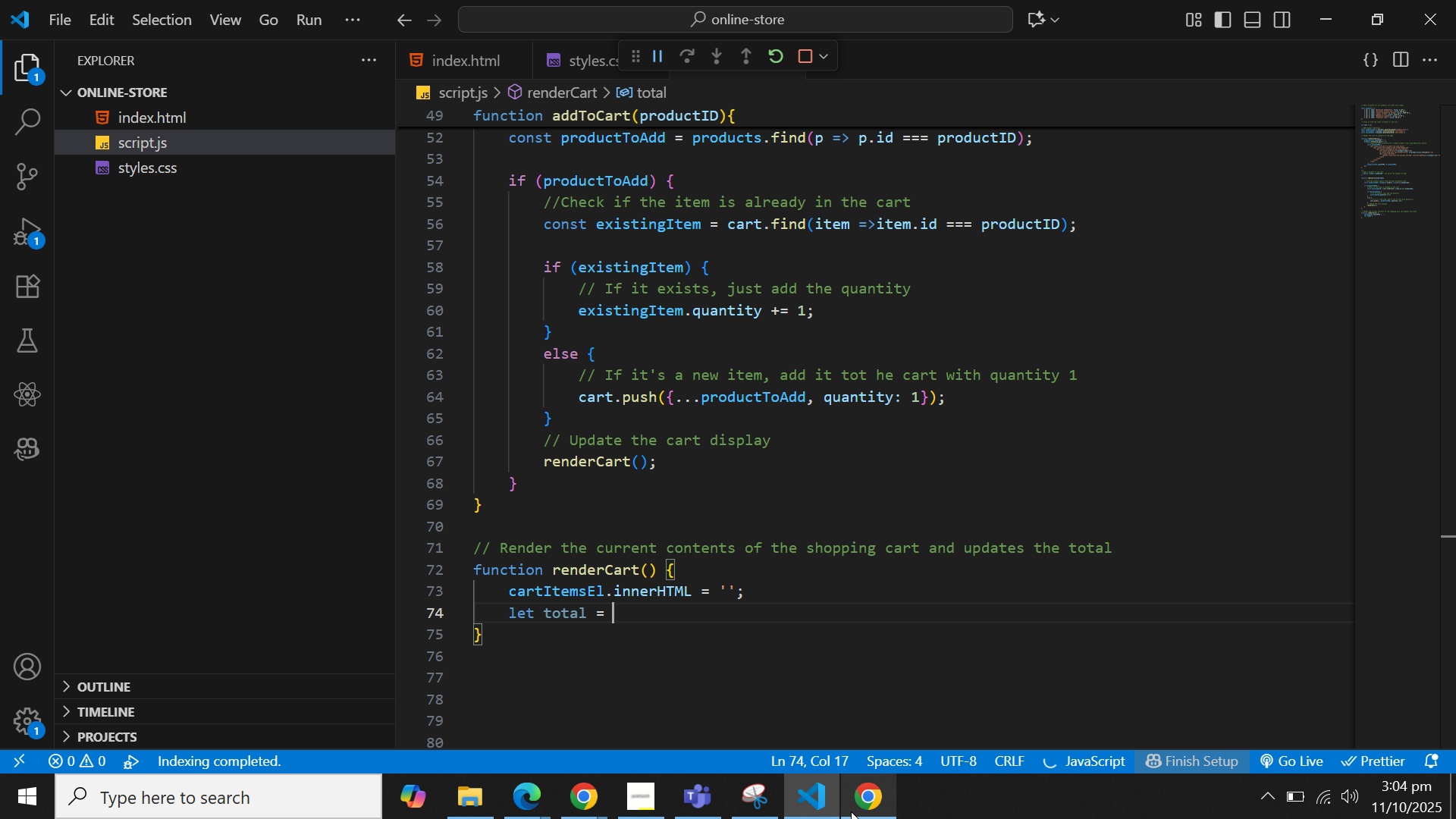 
key(0)
 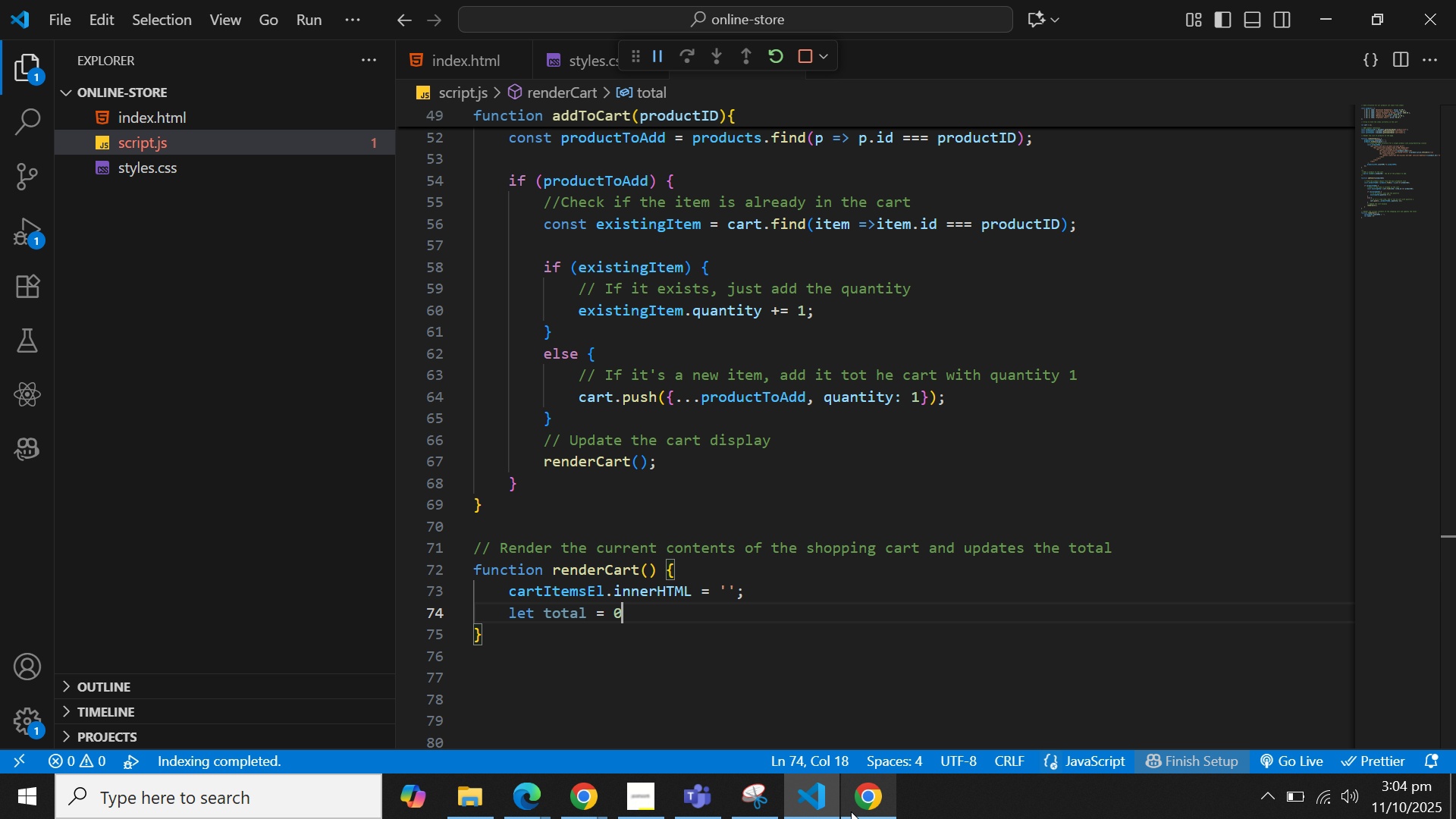 
key(Semicolon)
 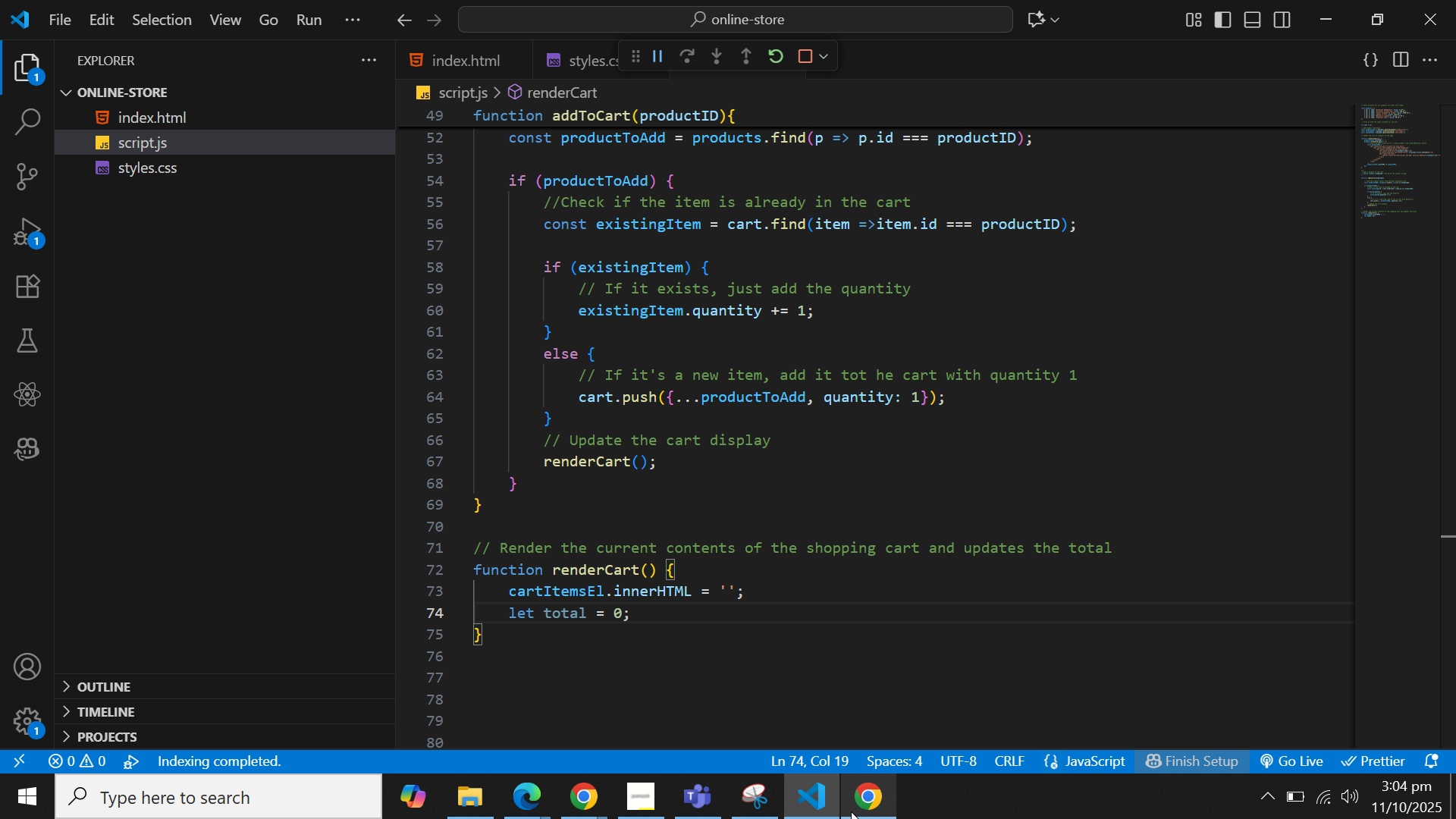 
key(Enter)
 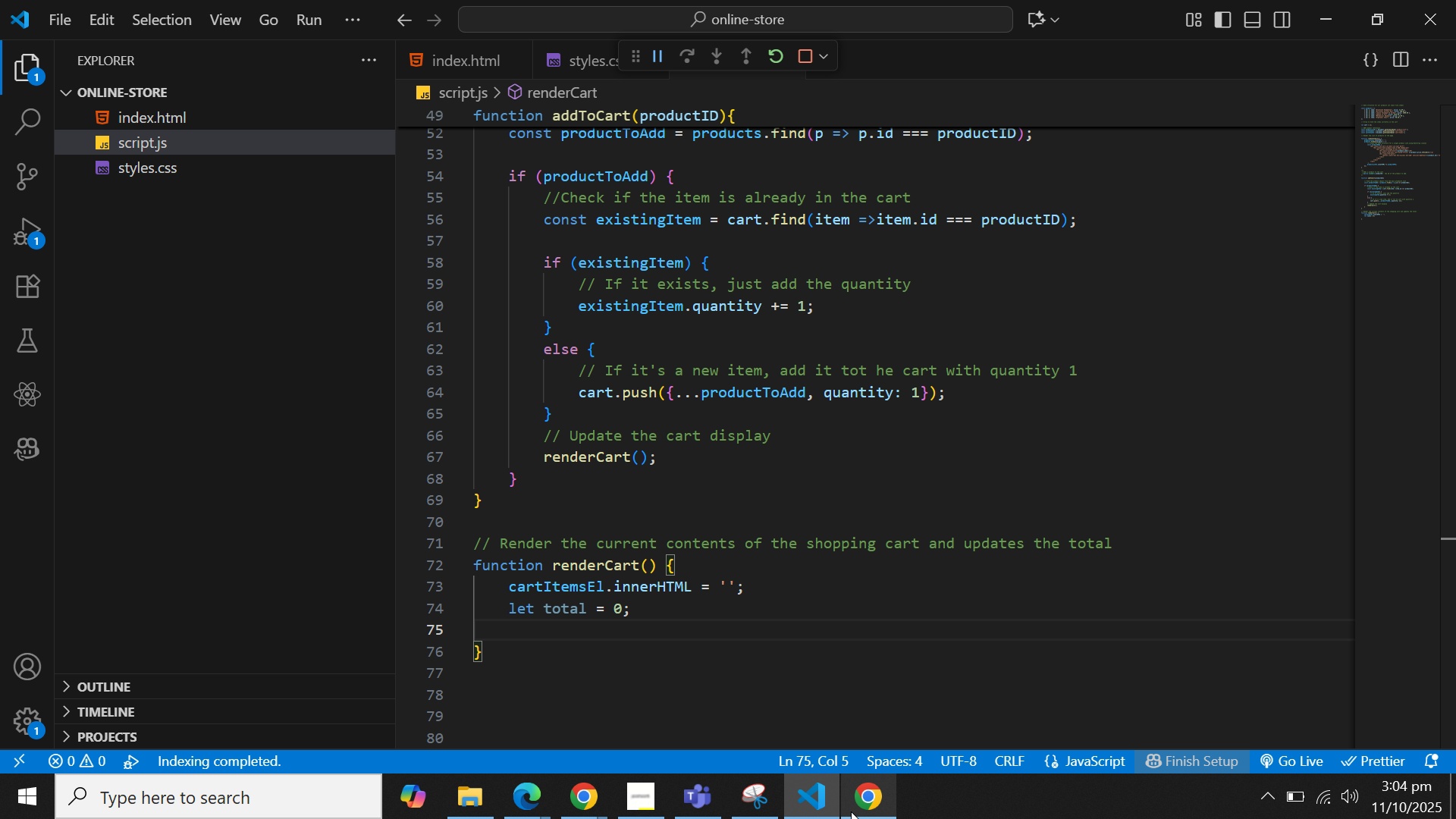 
key(Enter)
 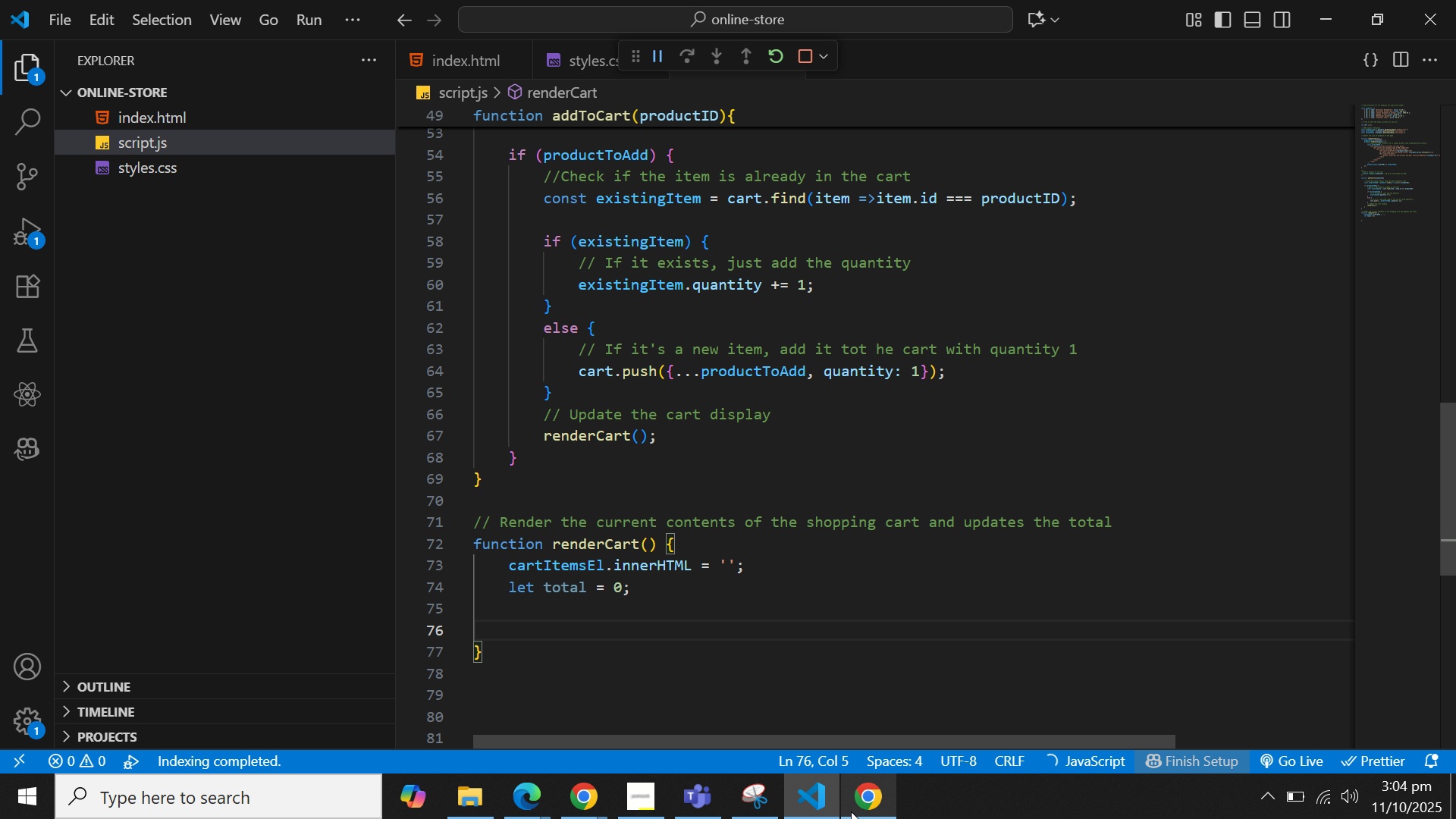 
type(if(cart.len)
 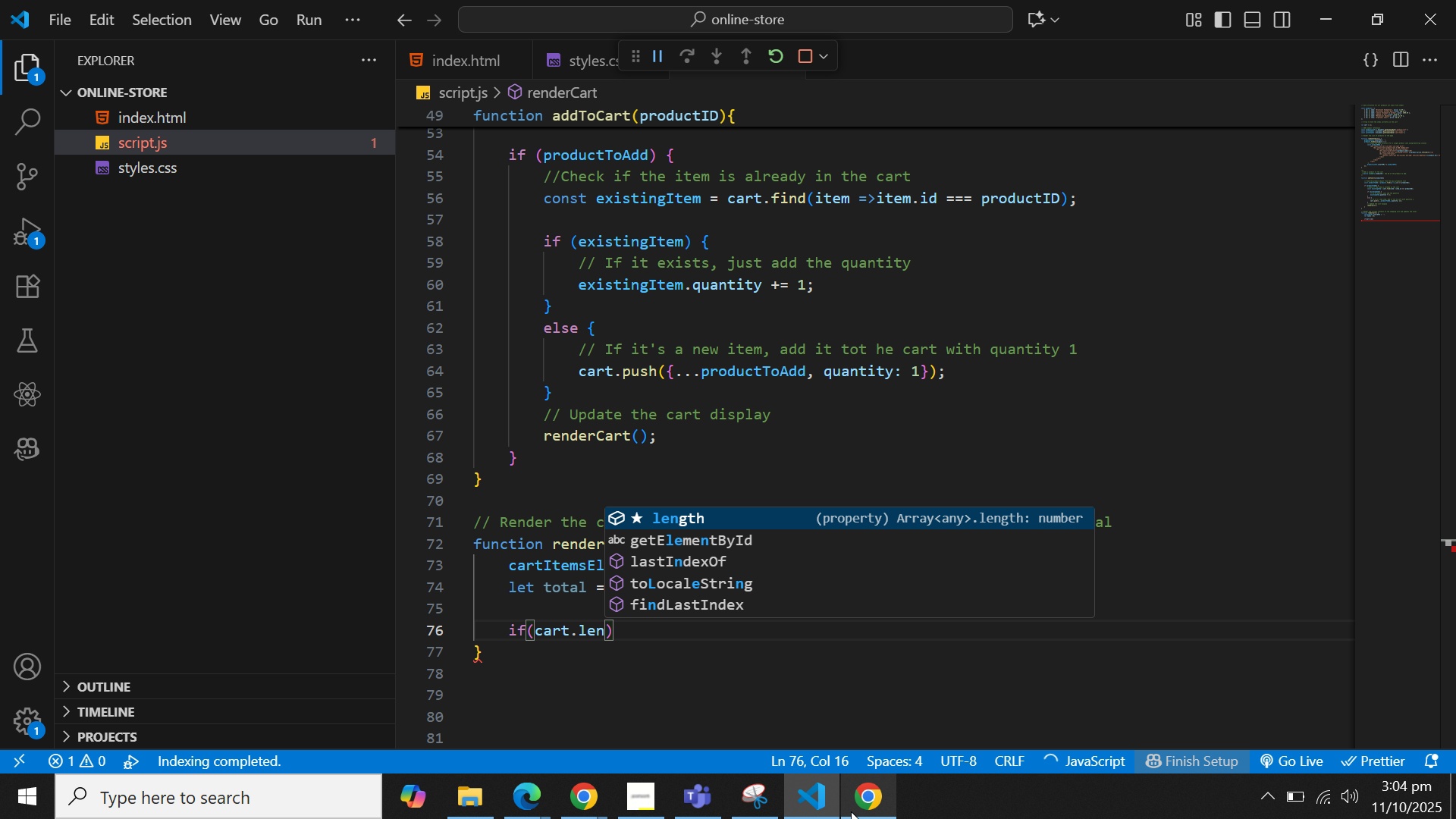 
key(Enter)
 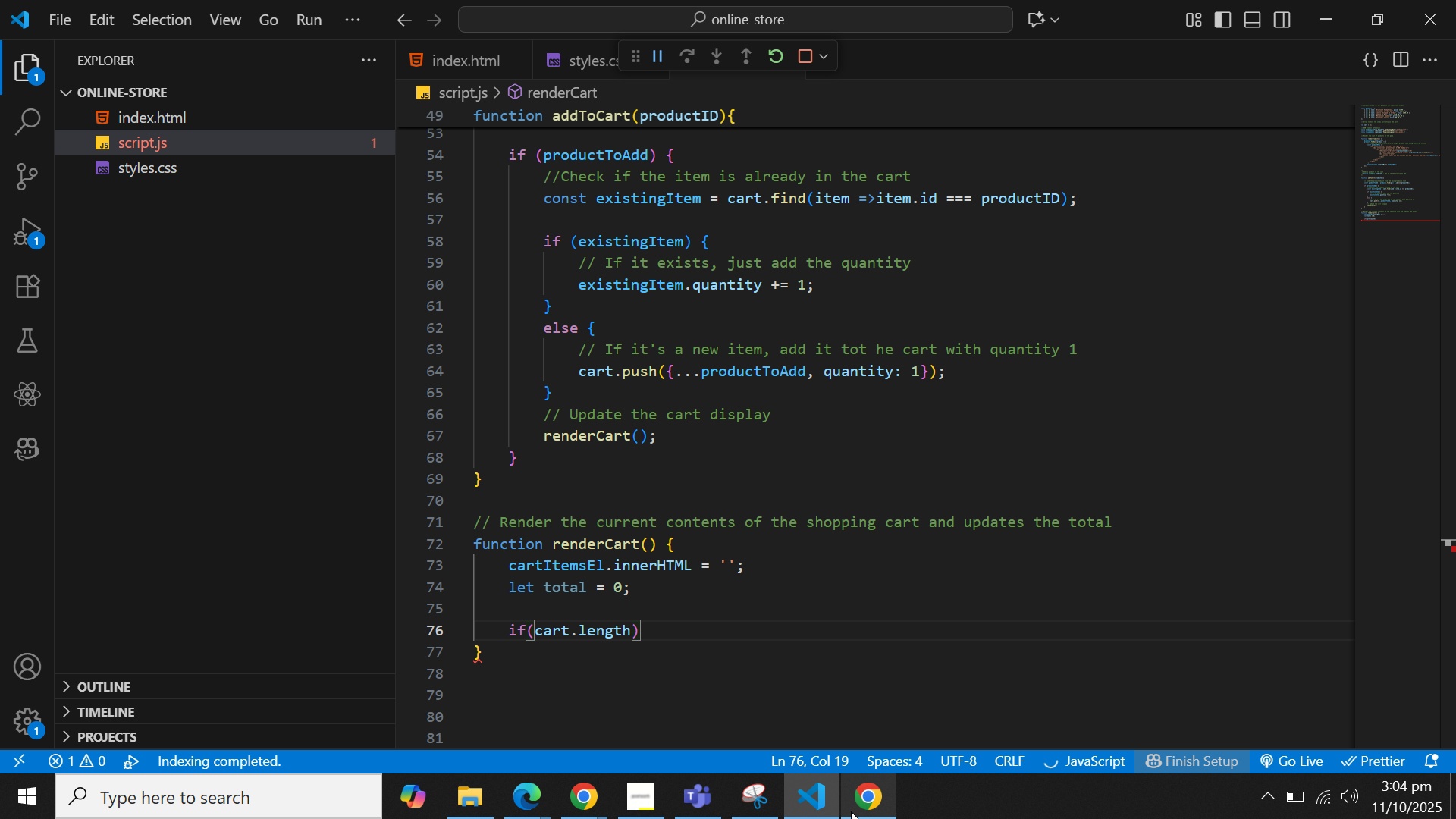 
key(Equal)
 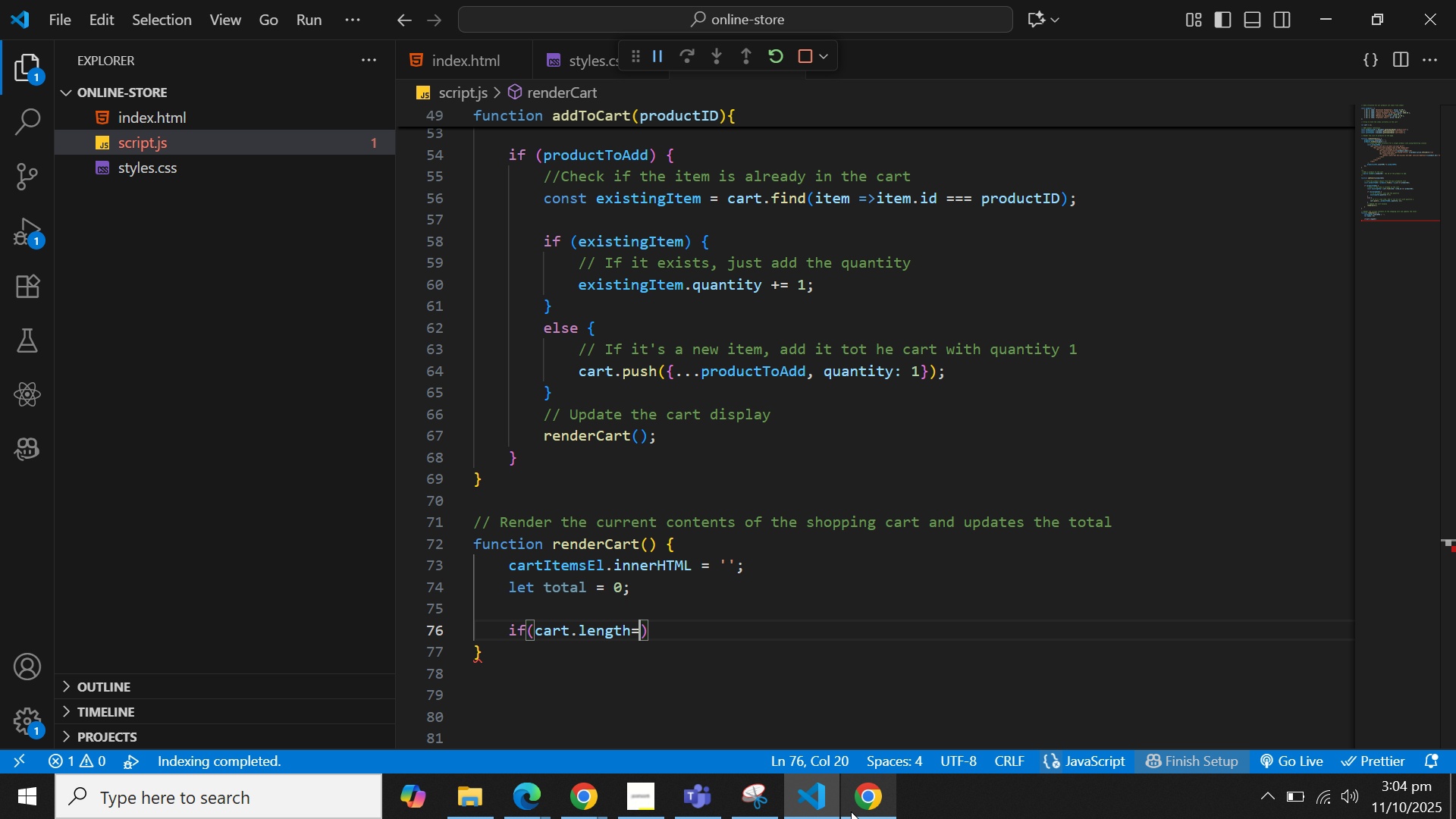 
key(Equal)
 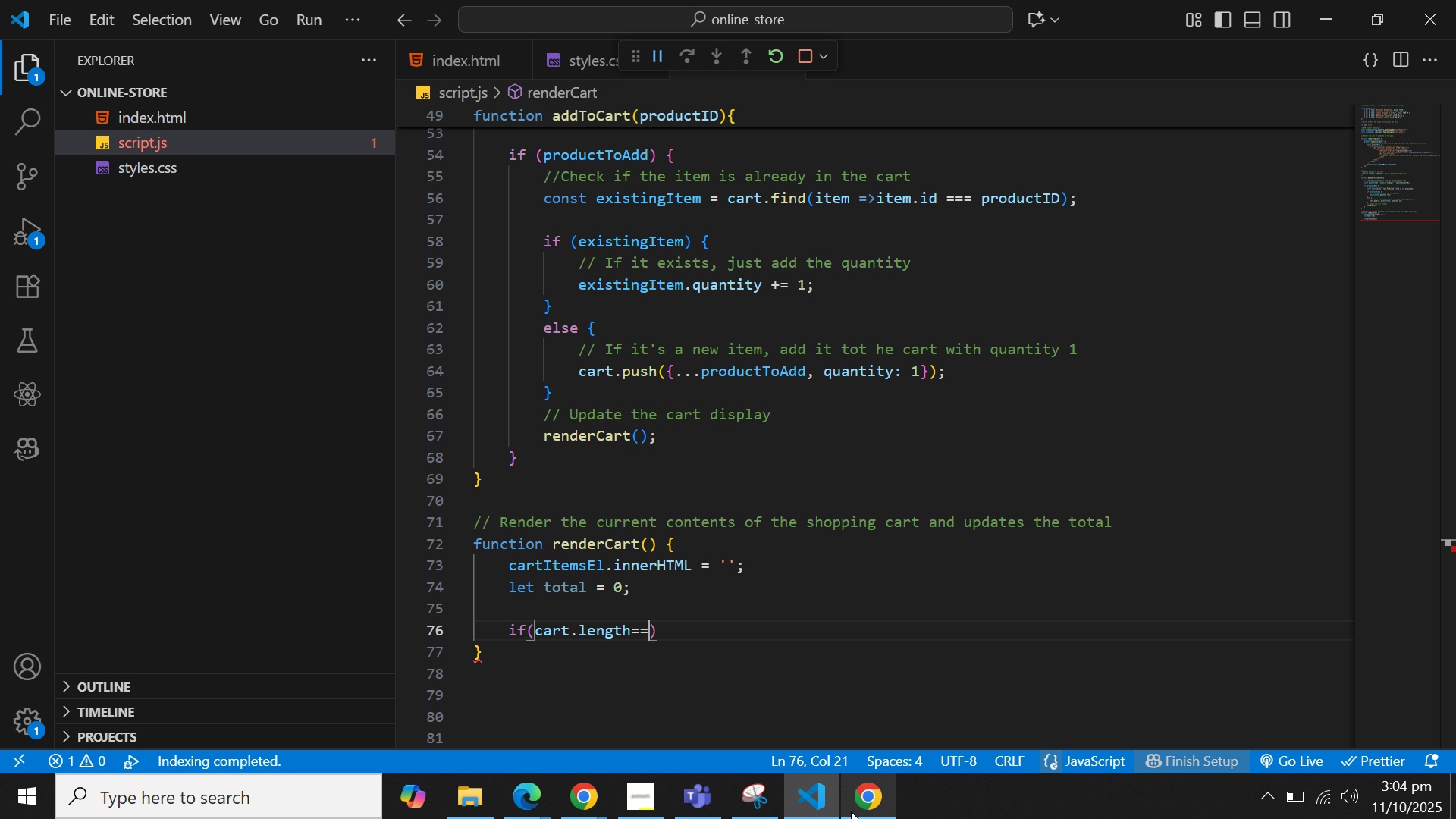 
key(Equal)
 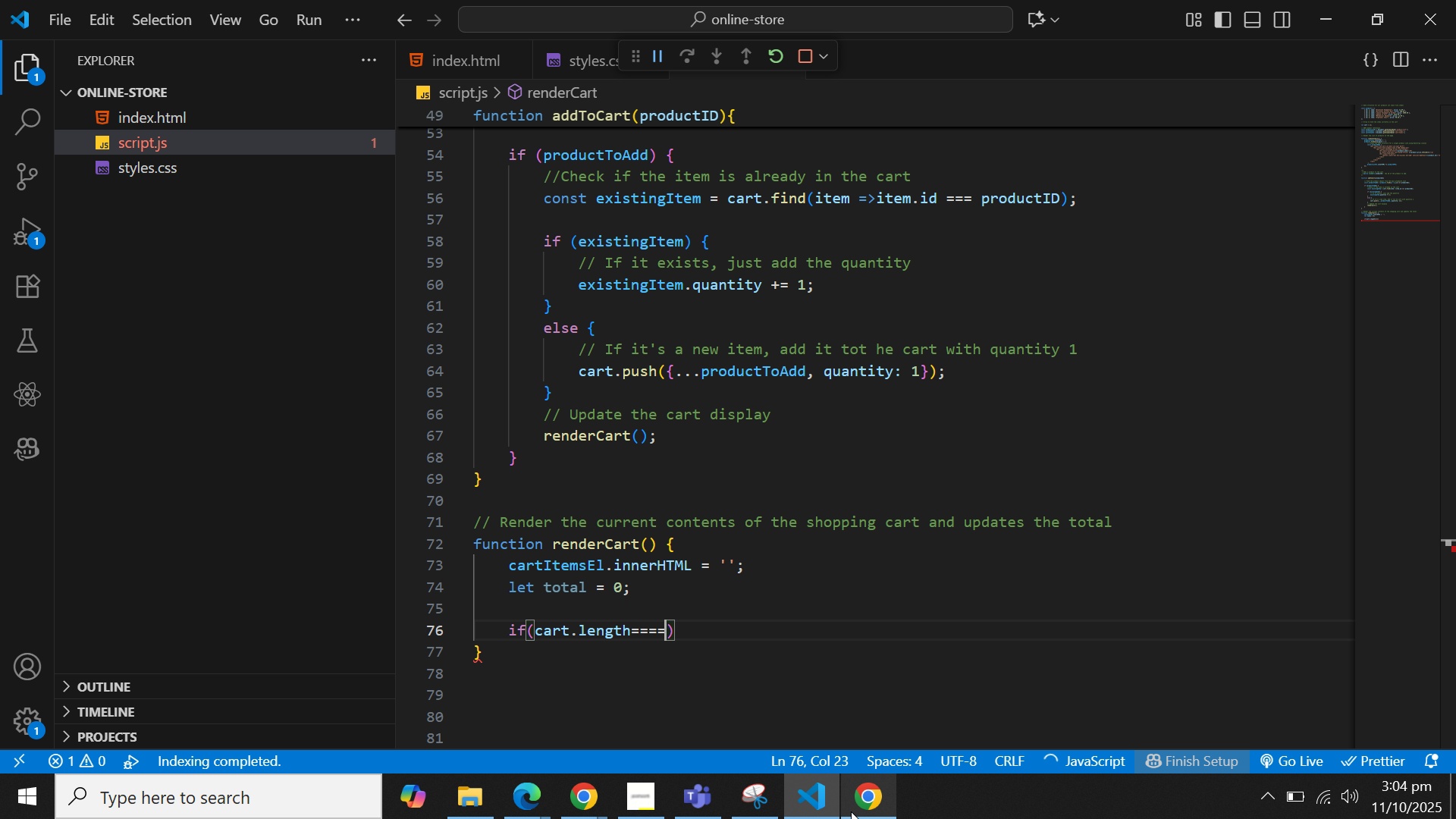 
key(Equal)
 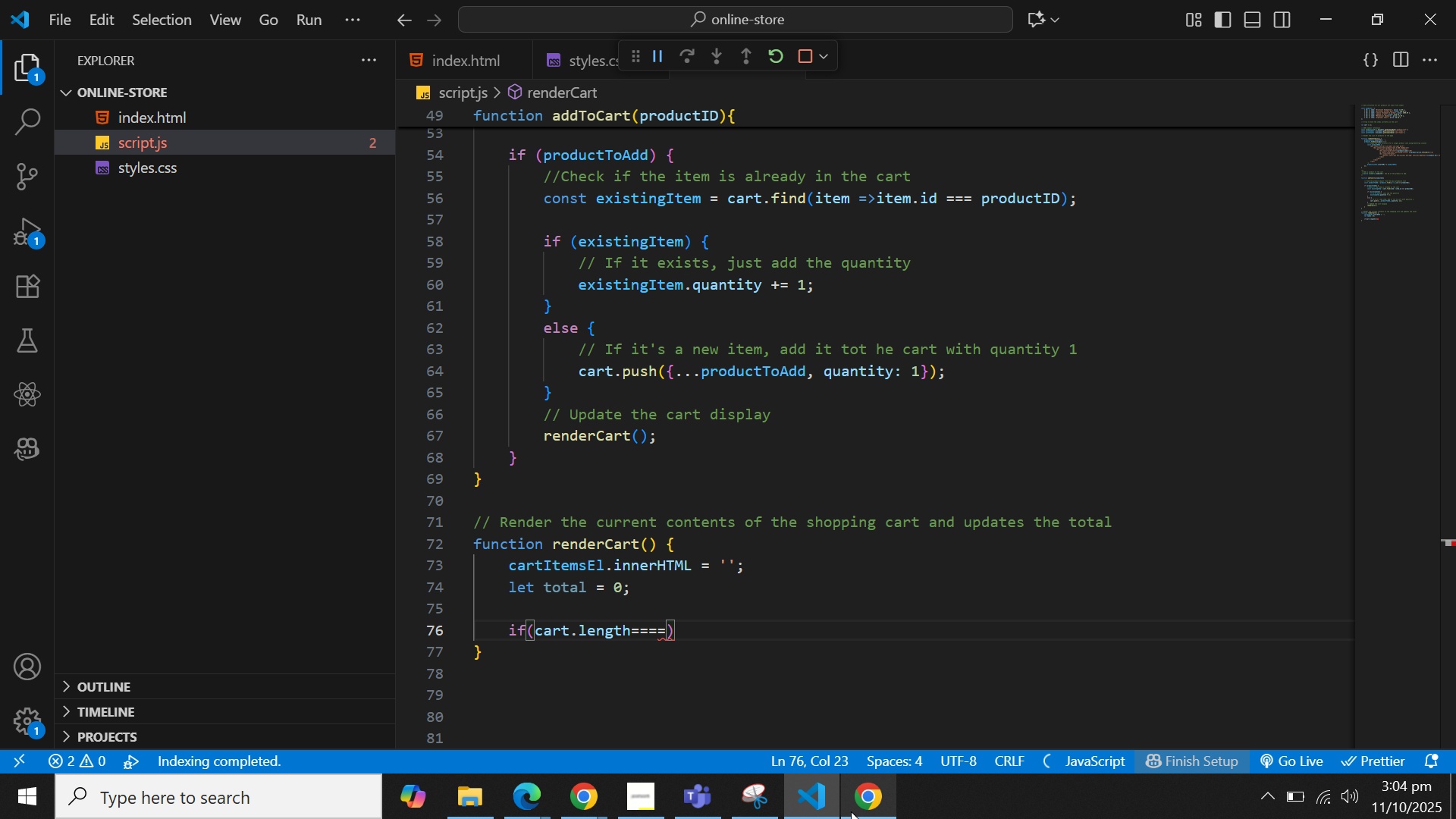 
key(Backspace)
 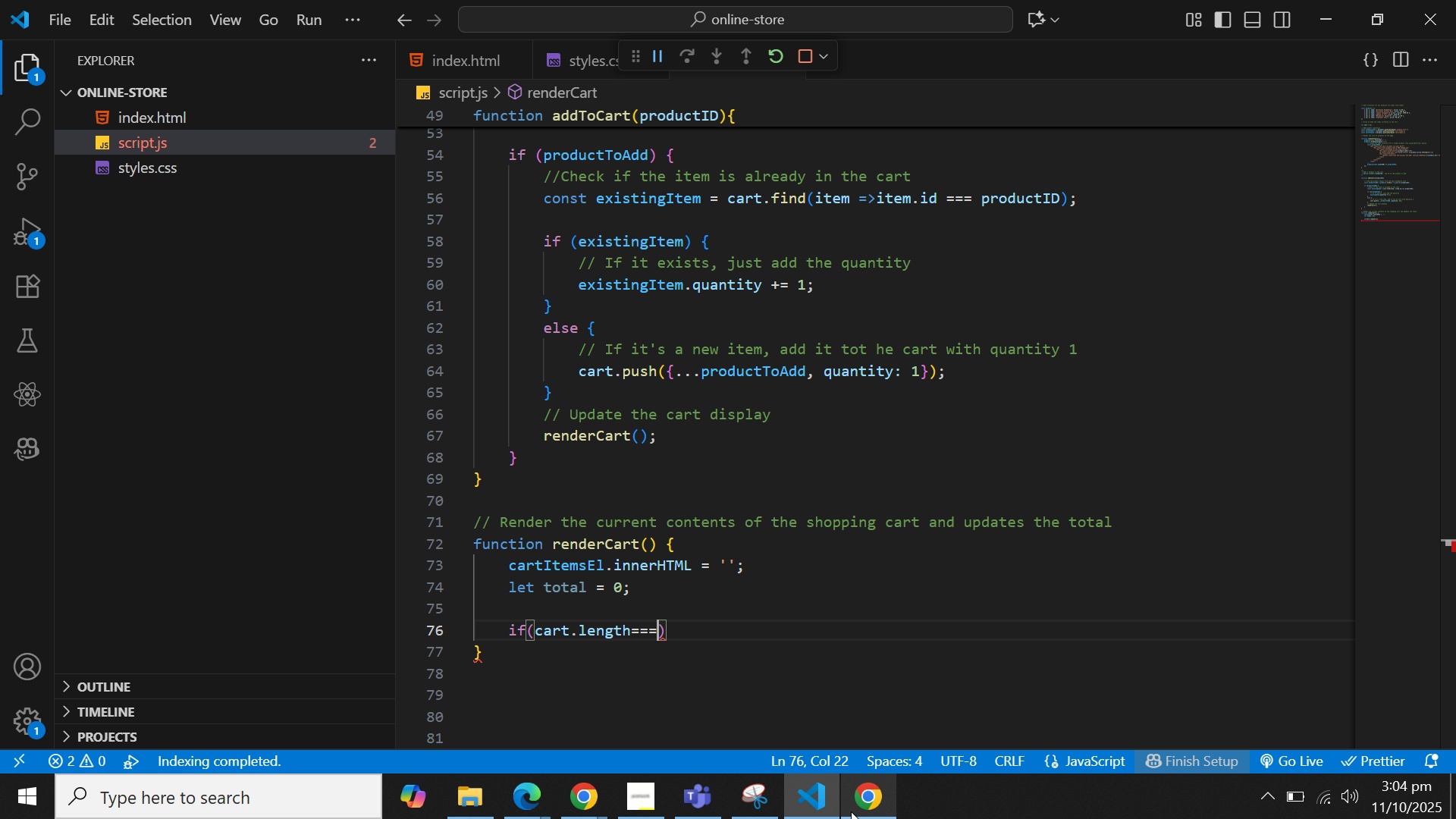 
key(Space)
 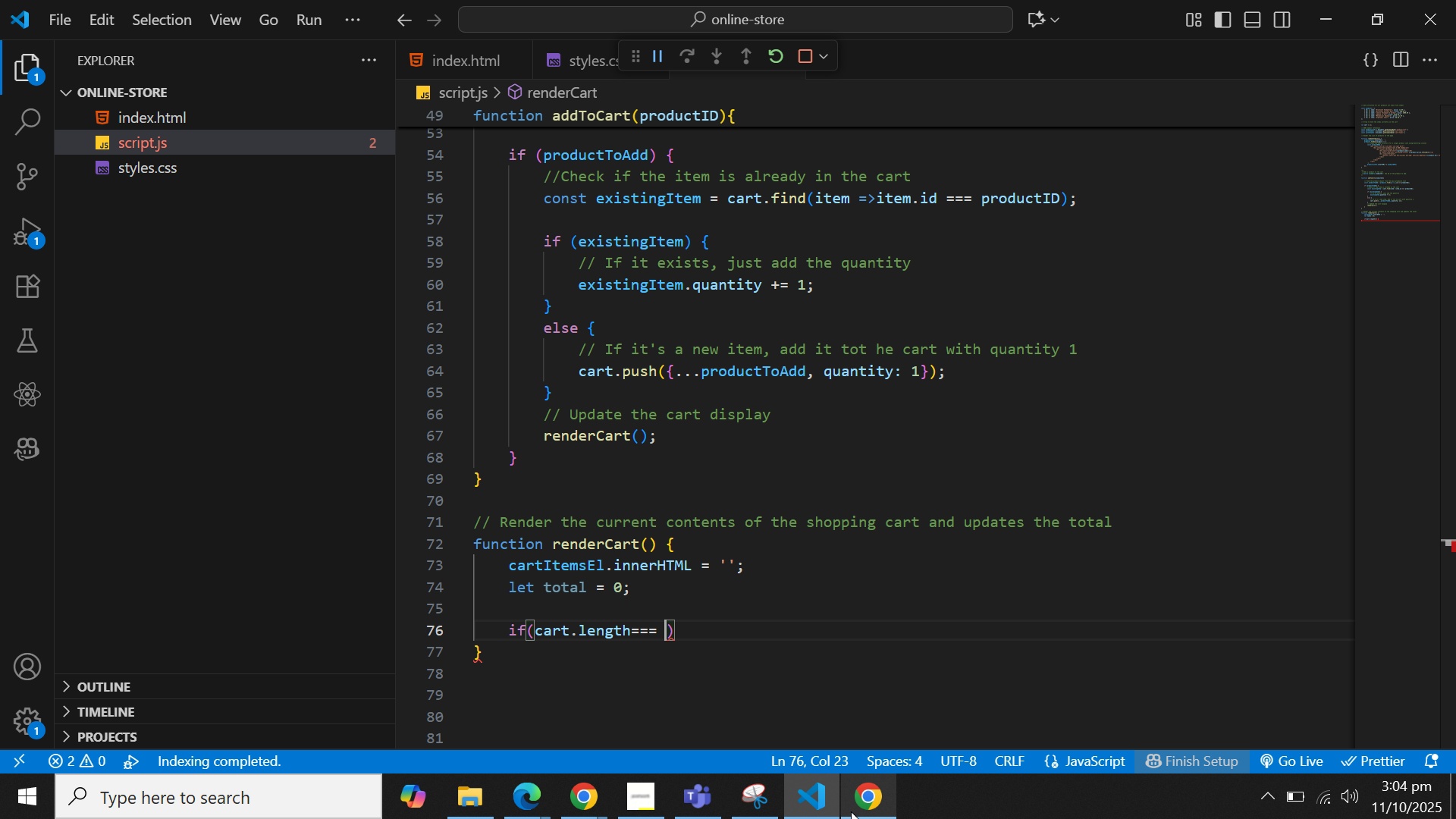 
key(0)
 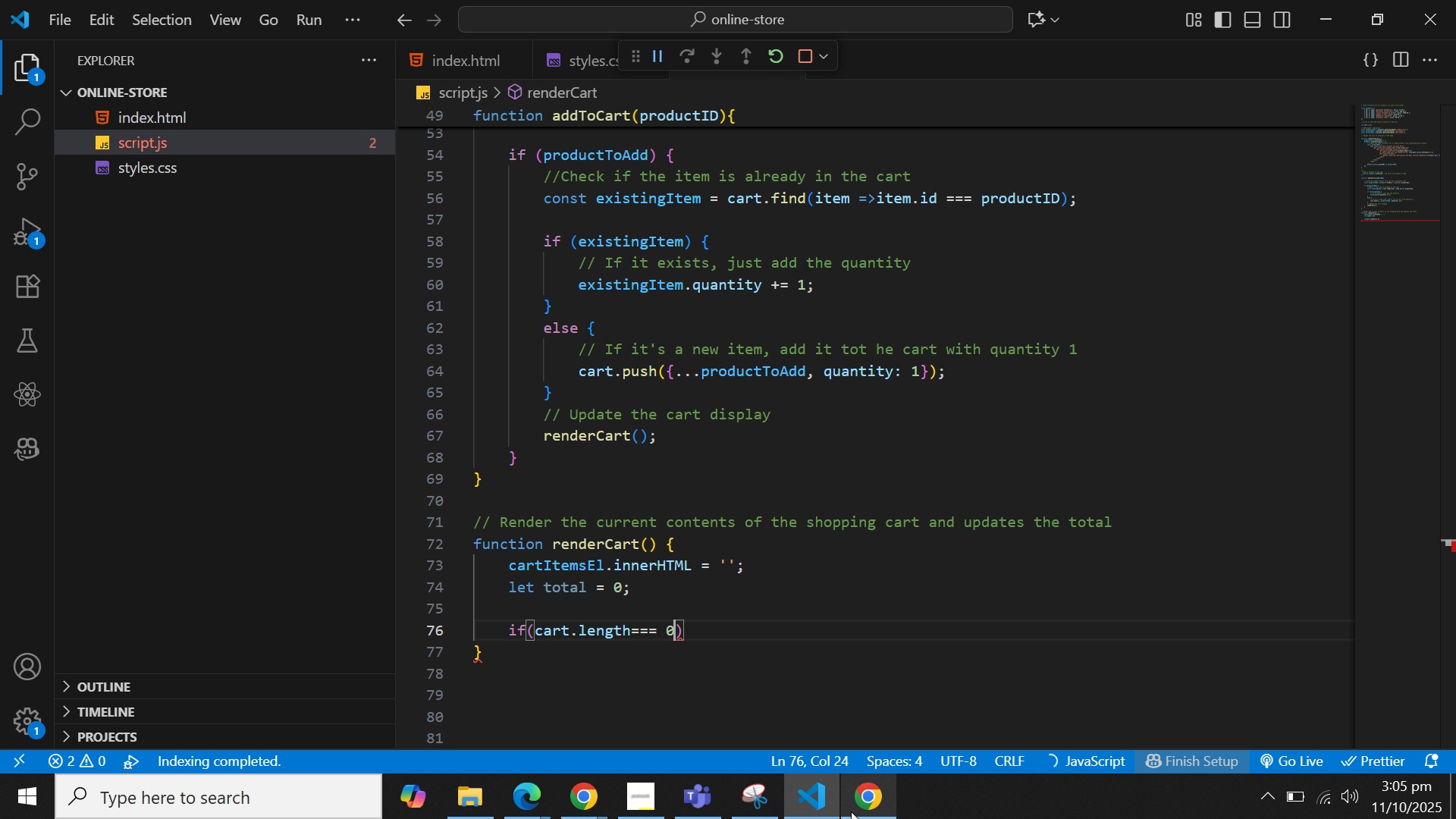 
key(Control+ArrowLeft)
 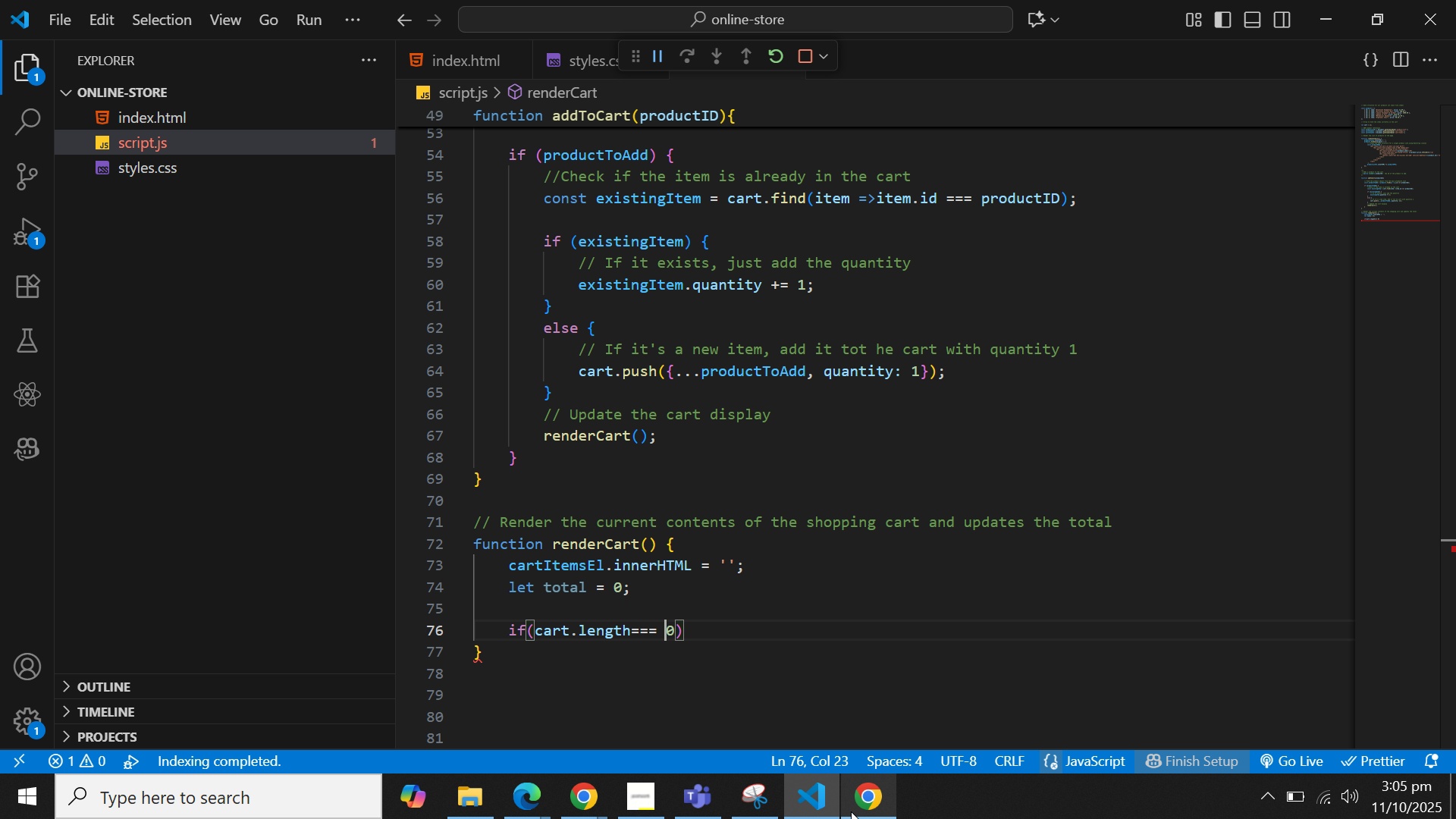 
key(ArrowLeft)
 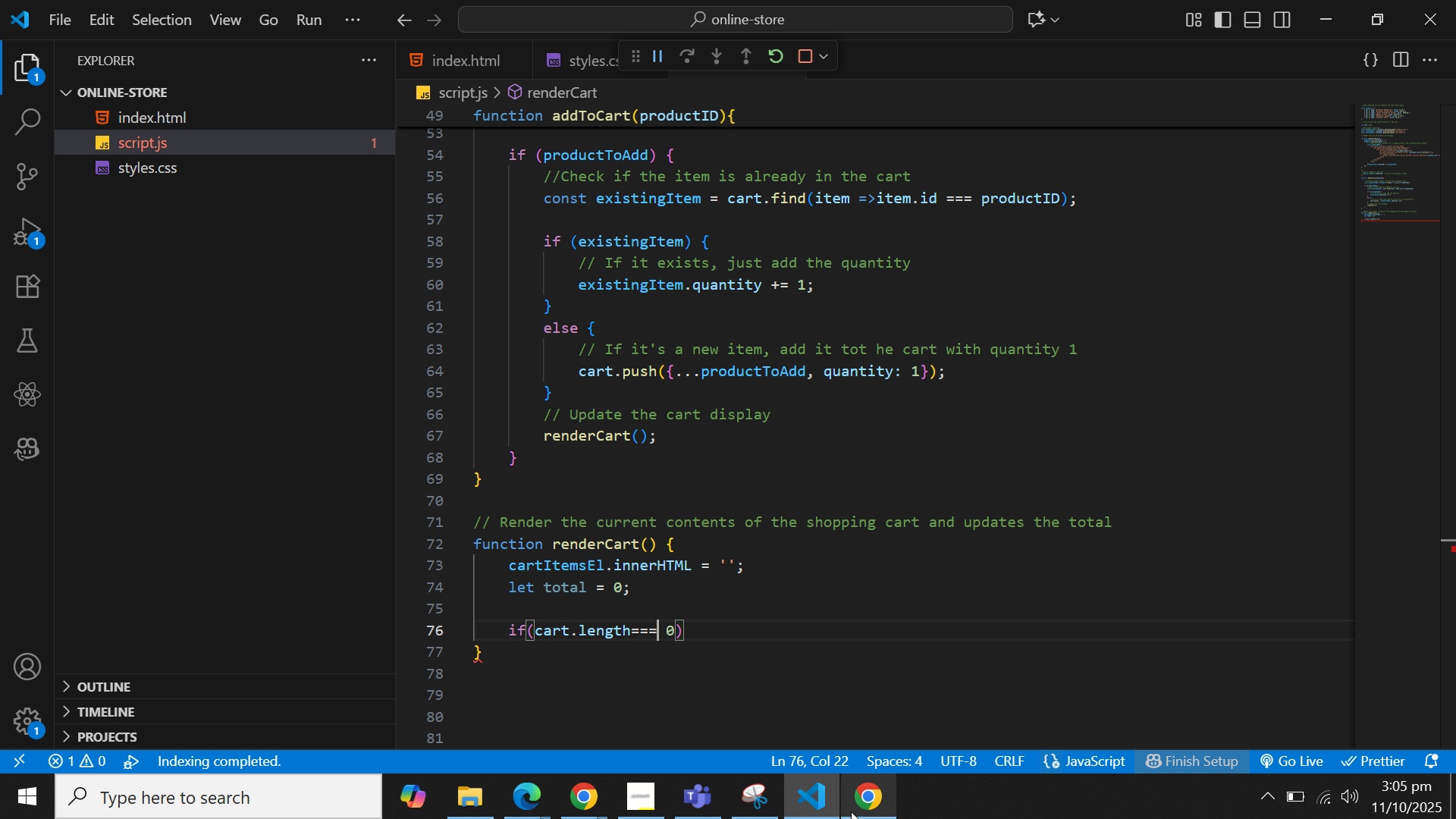 
key(ArrowLeft)
 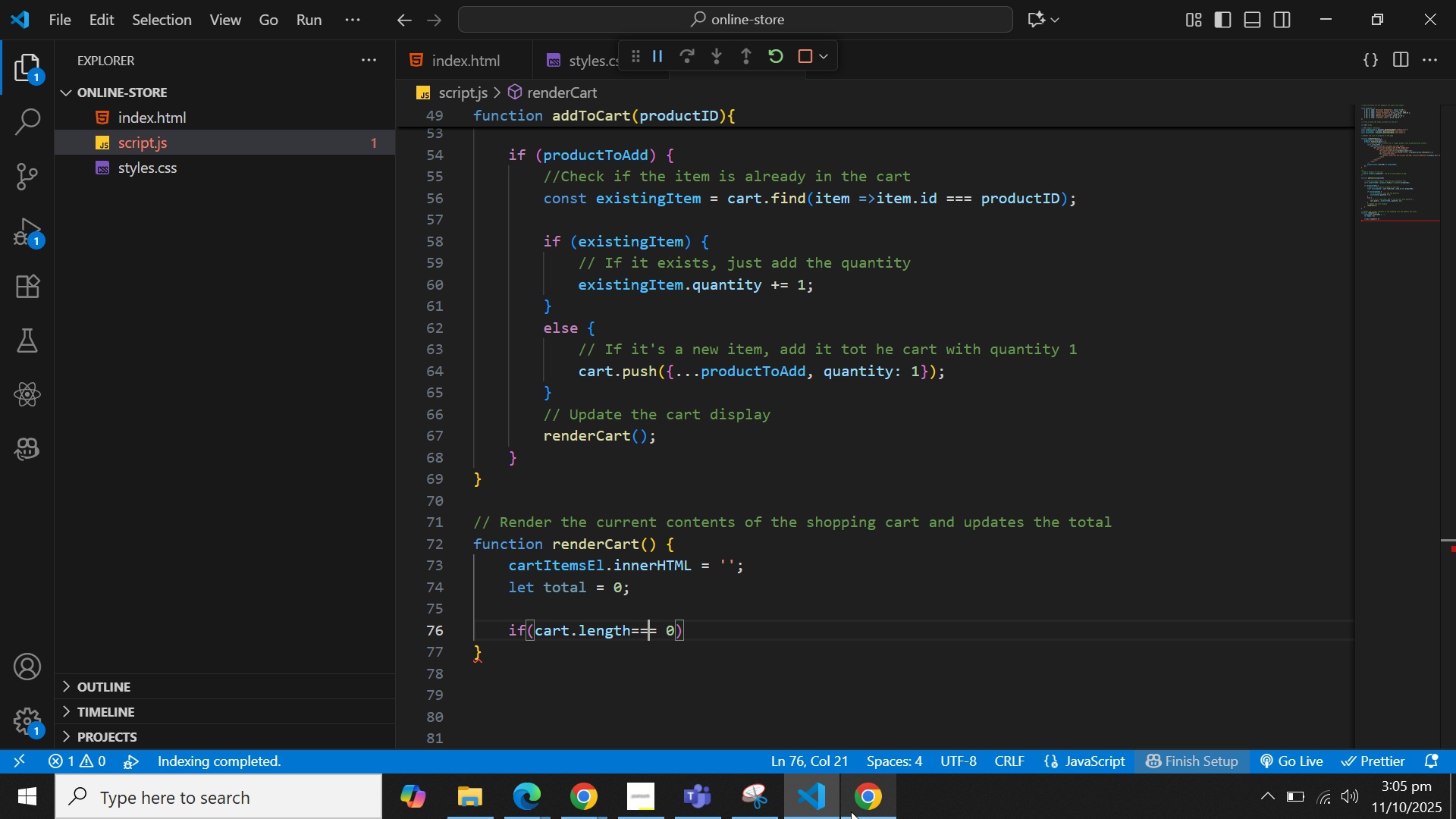 
key(ArrowLeft)
 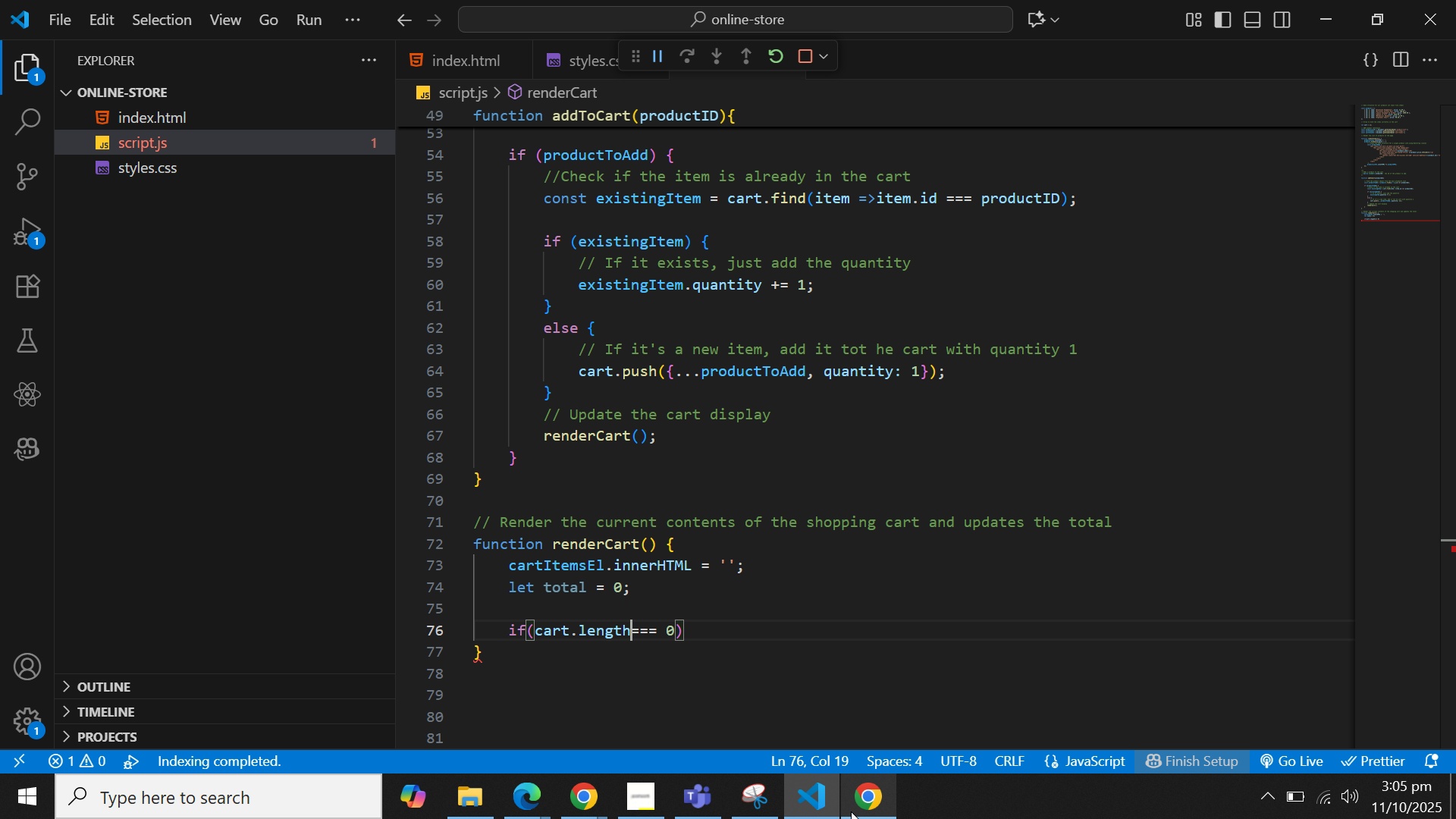 
key(ArrowLeft)
 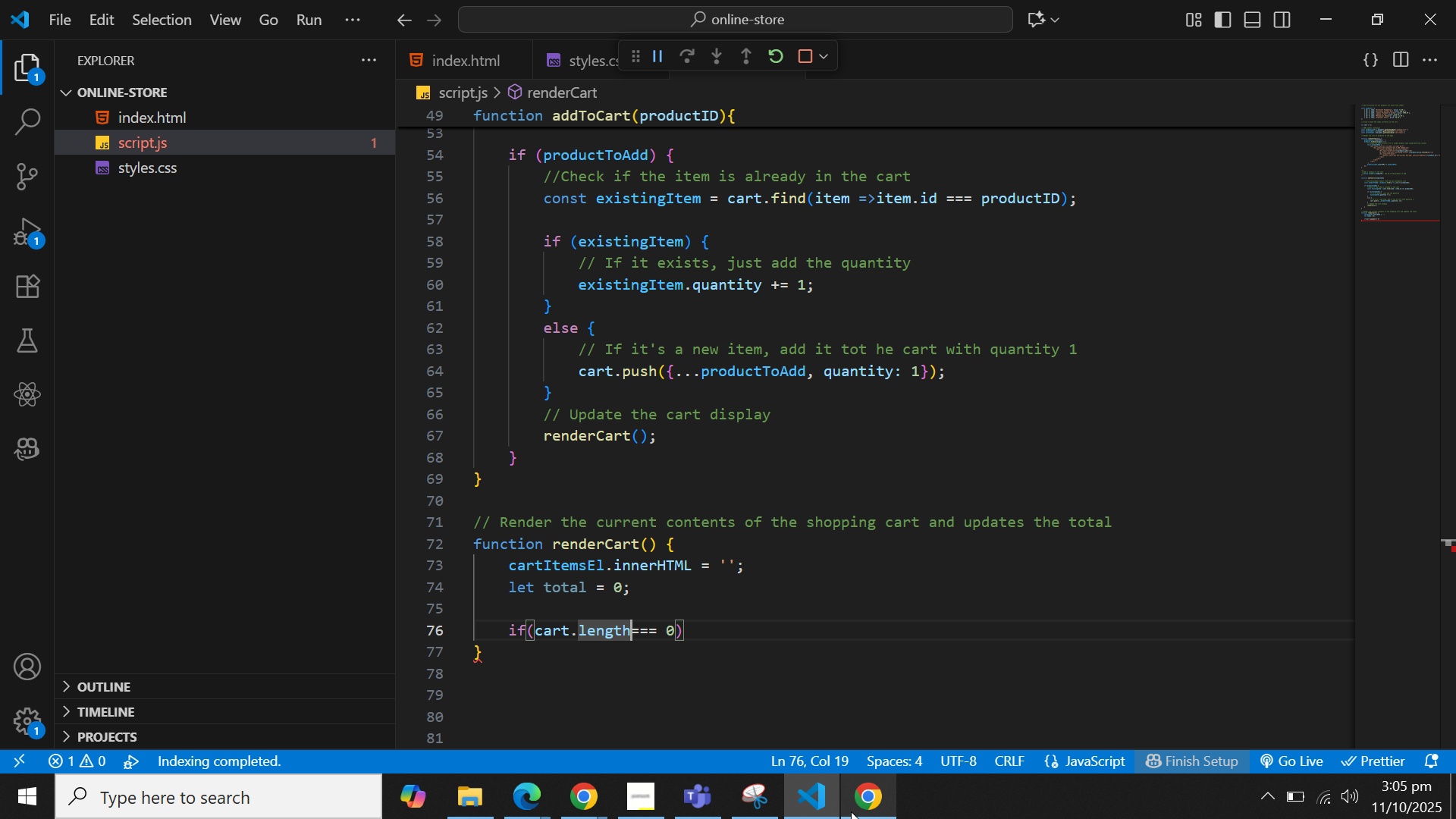 
key(ArrowLeft)
 